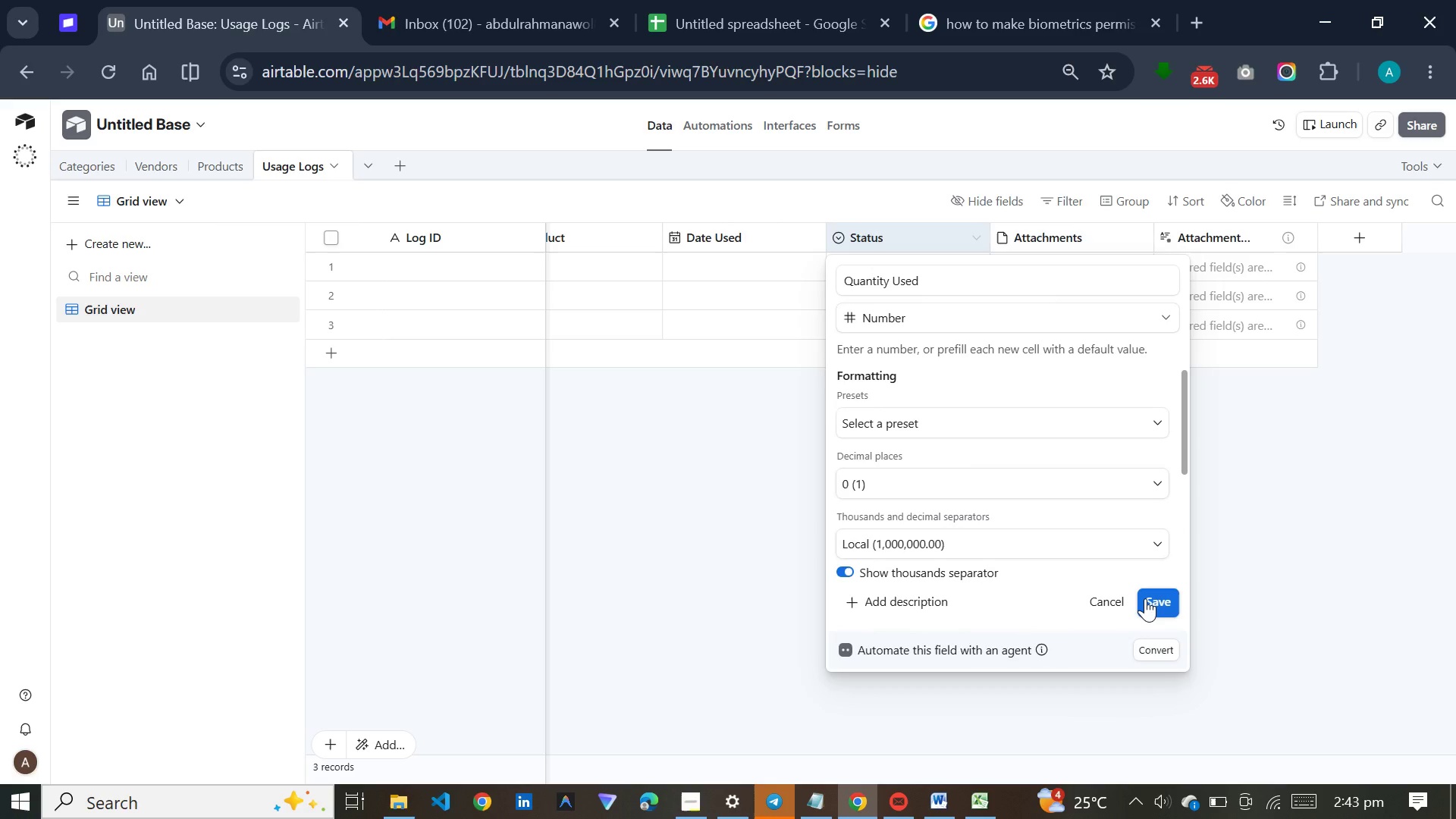 
left_click([1145, 598])
 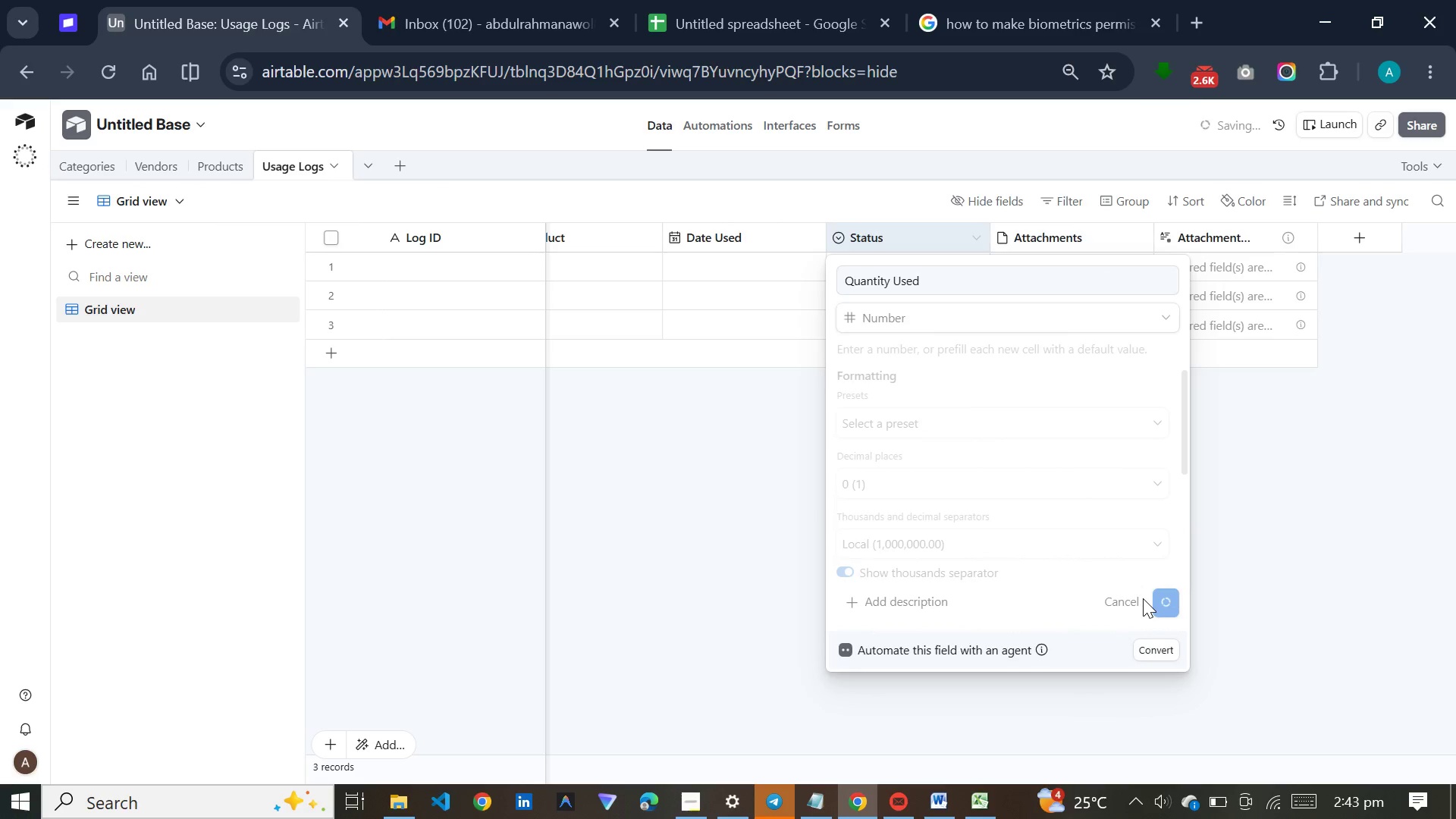 
wait(8.31)
 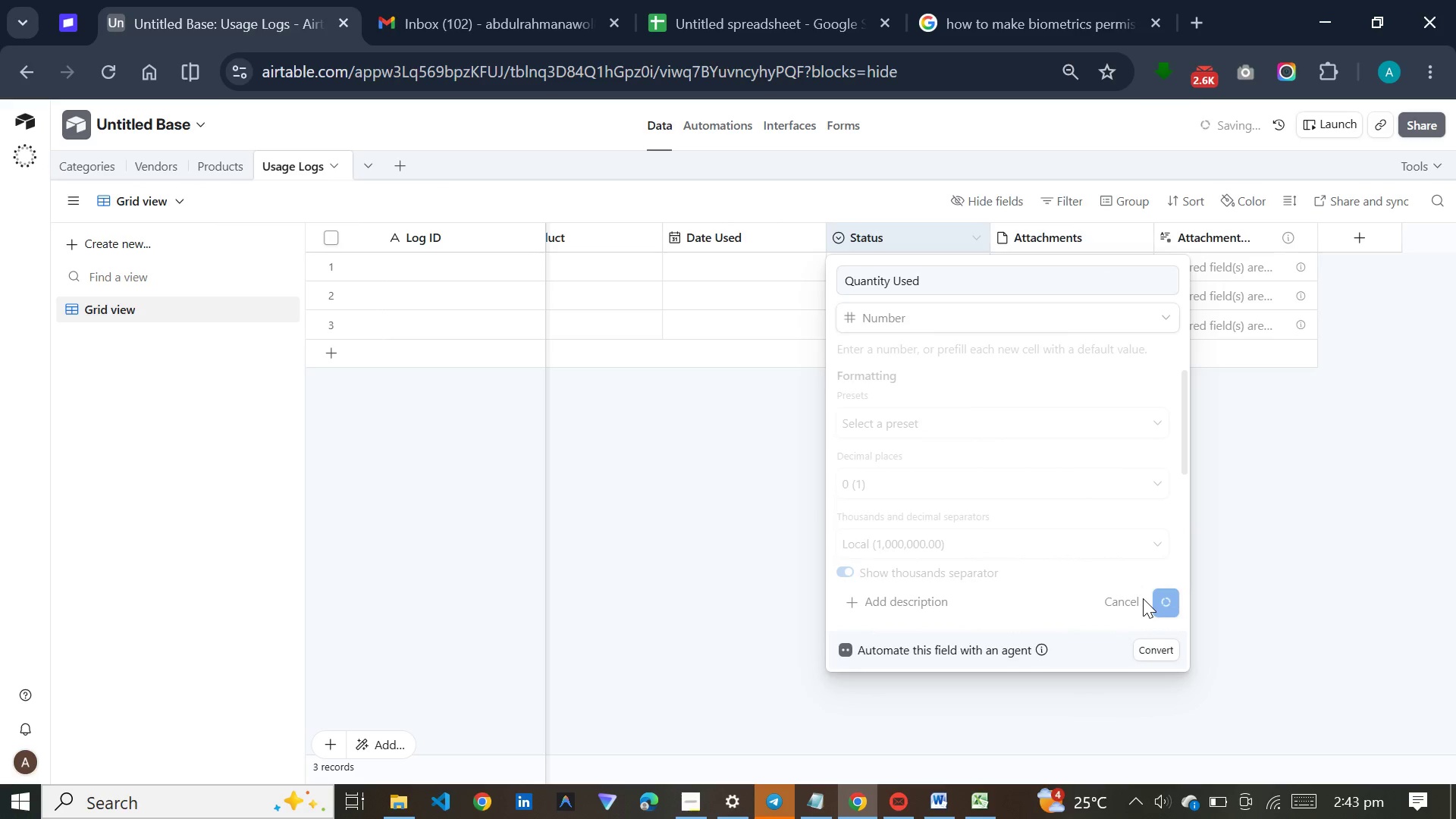 
left_click([1050, 250])
 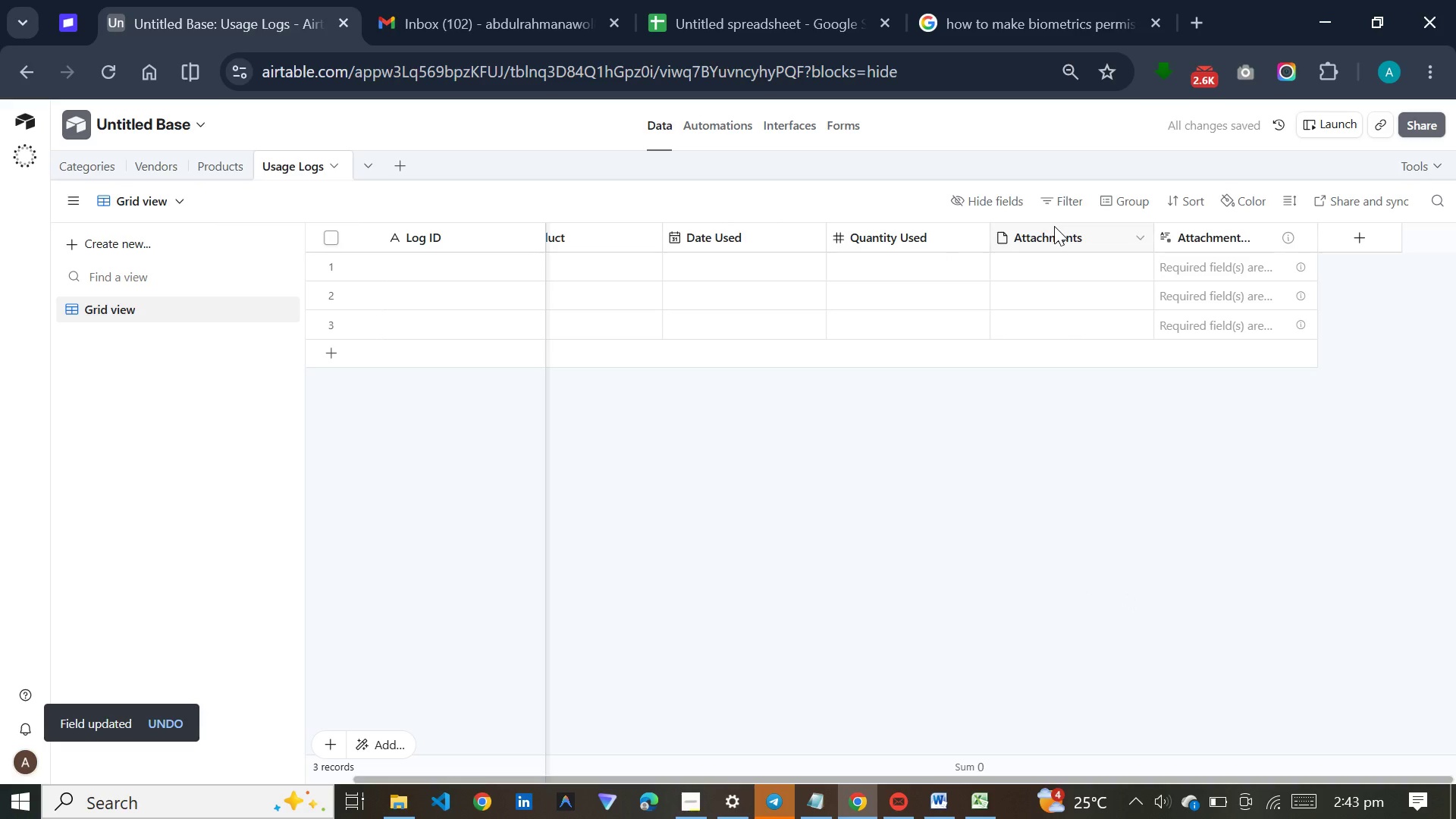 
left_click([1054, 226])
 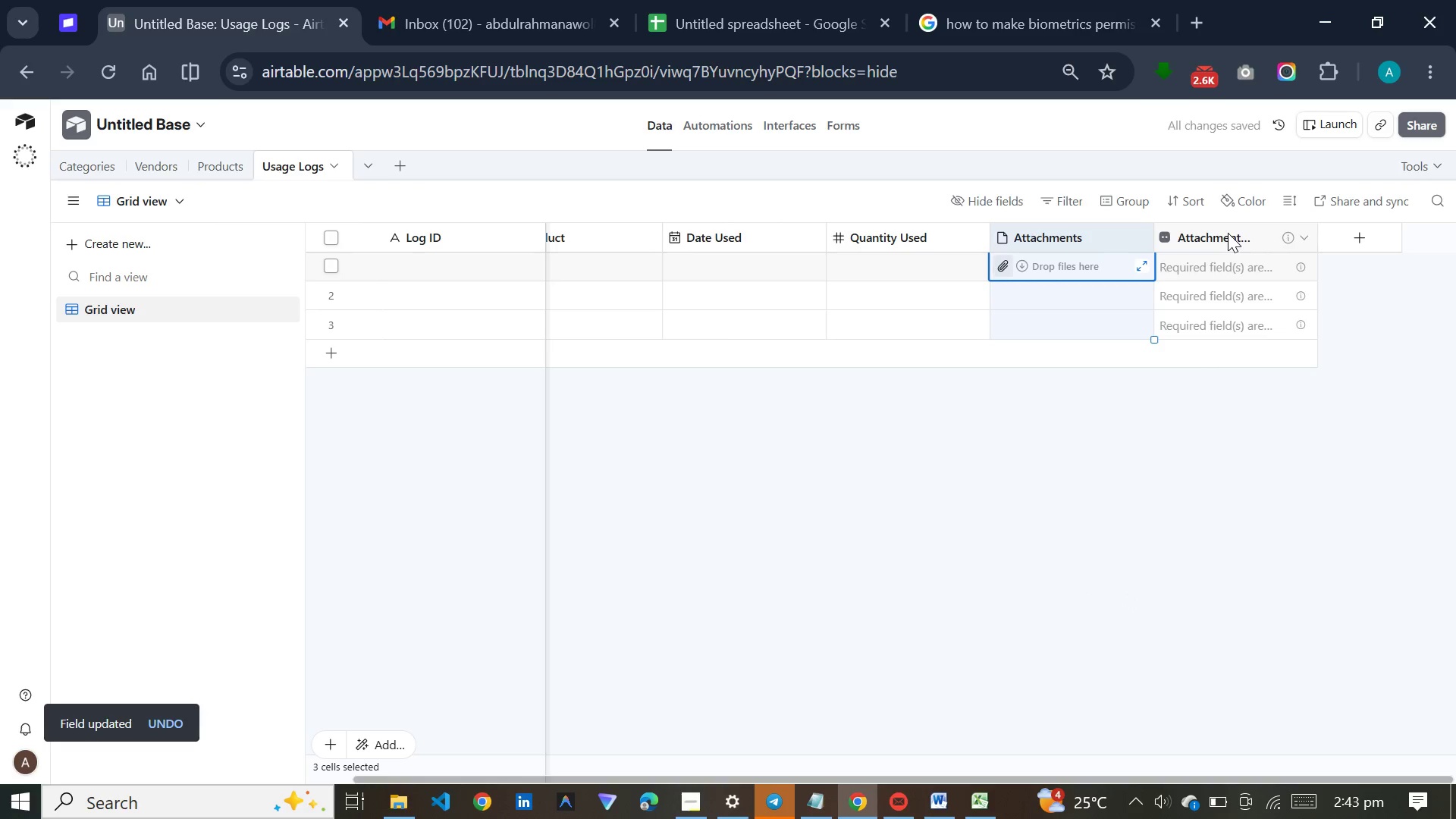 
hold_key(key=ControlLeft, duration=1.33)
left_click([1228, 232])
 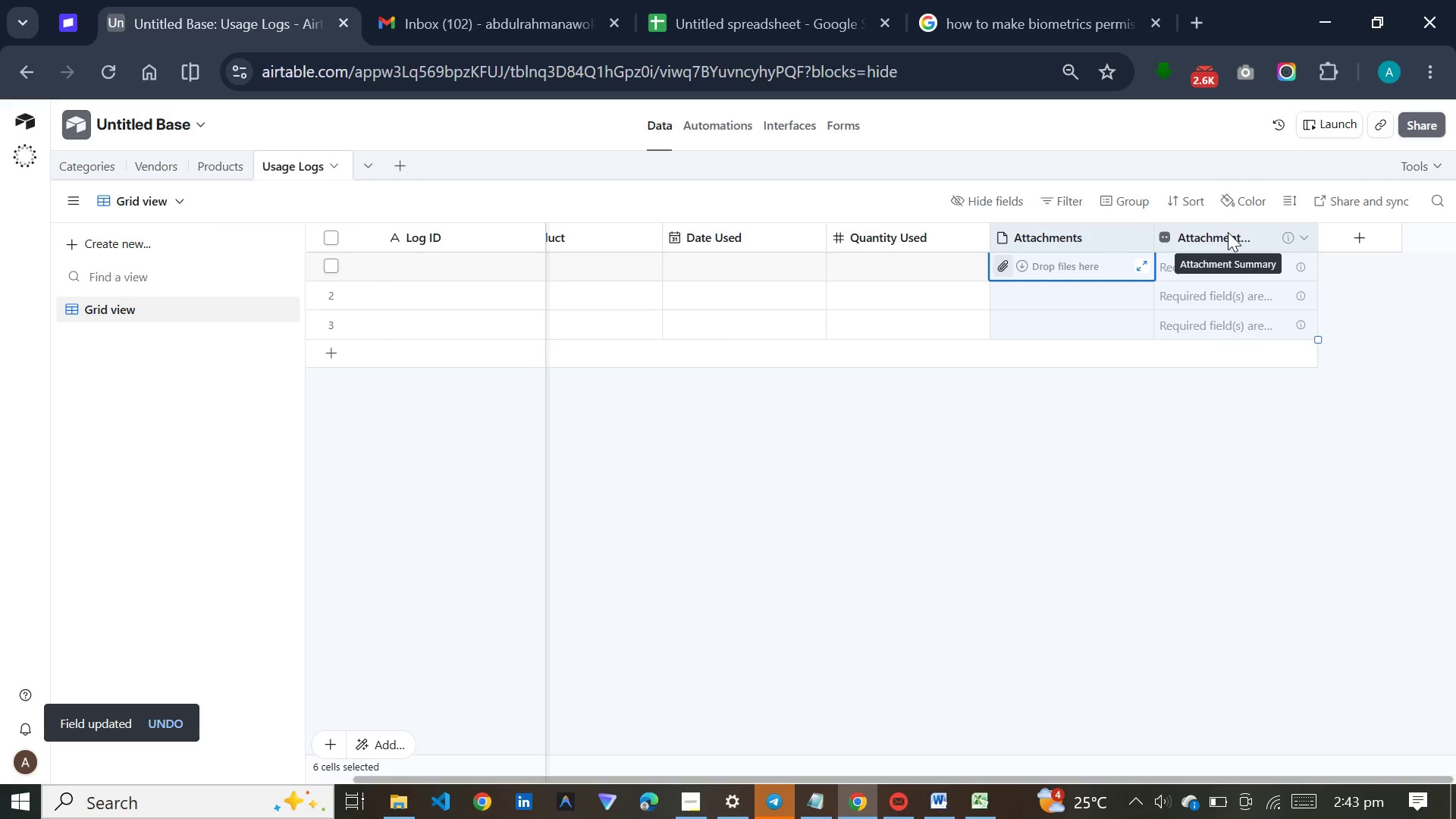 
right_click([1228, 232])
 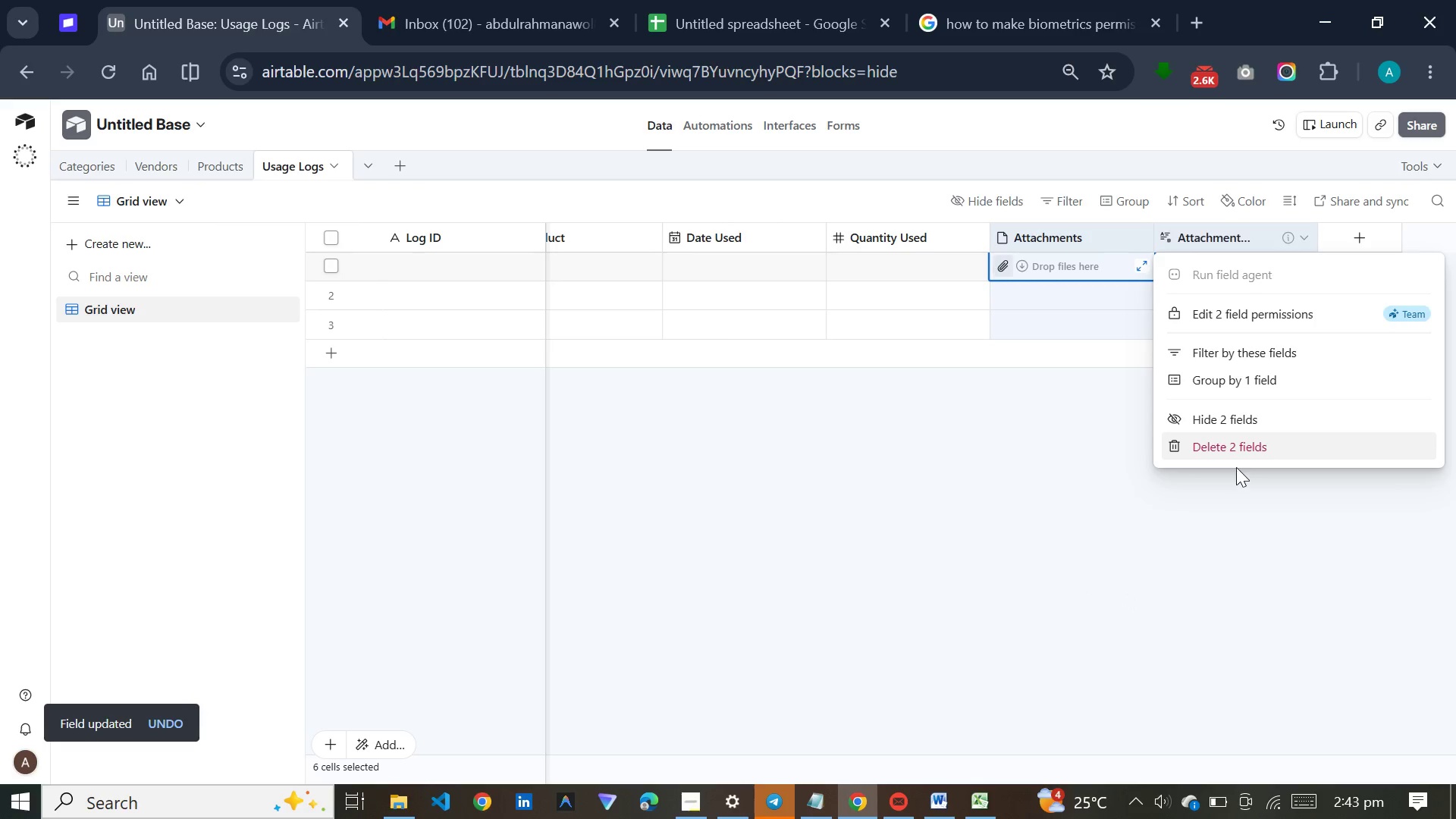 
left_click([1238, 447])
 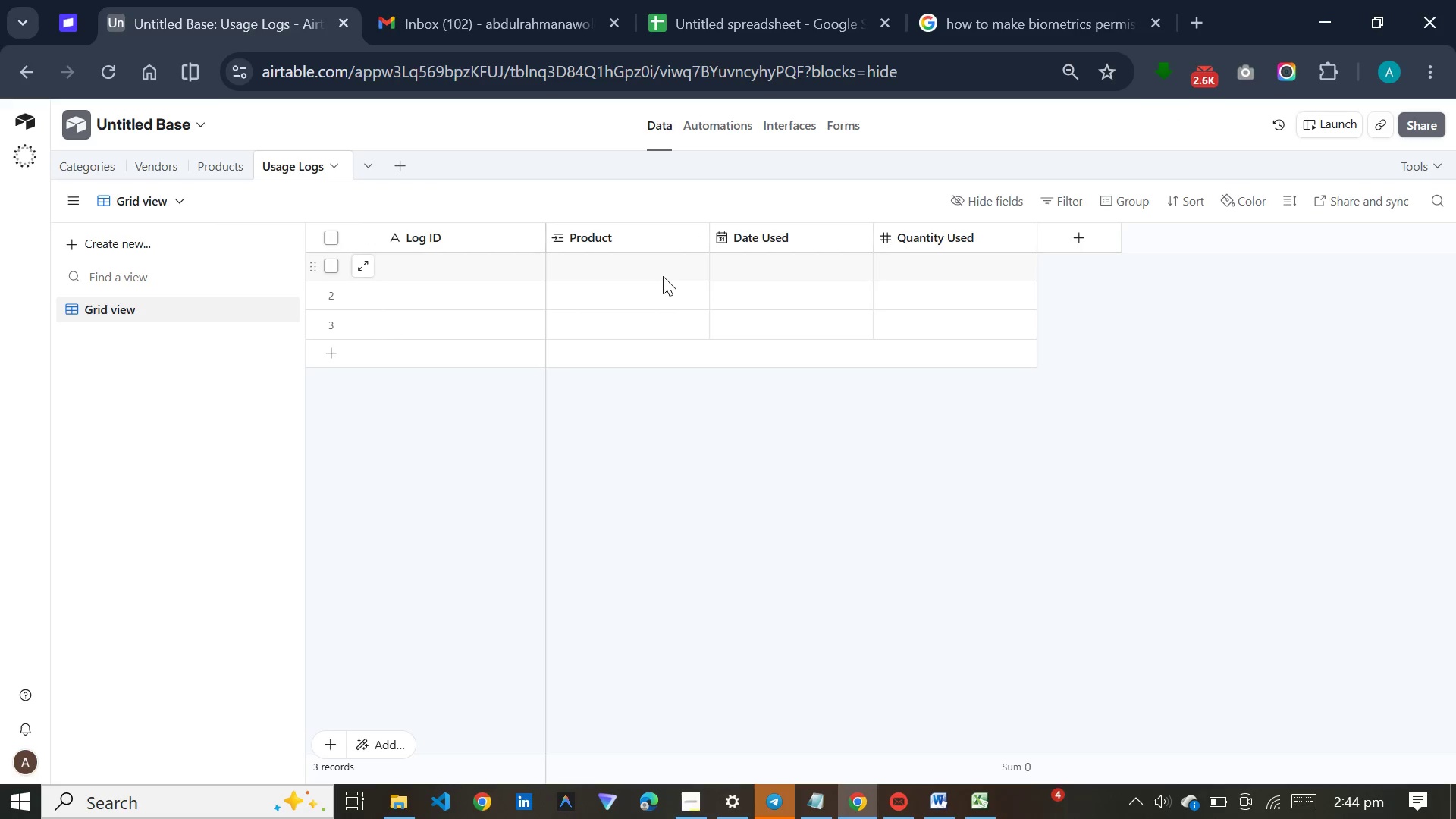 
wait(15.44)
 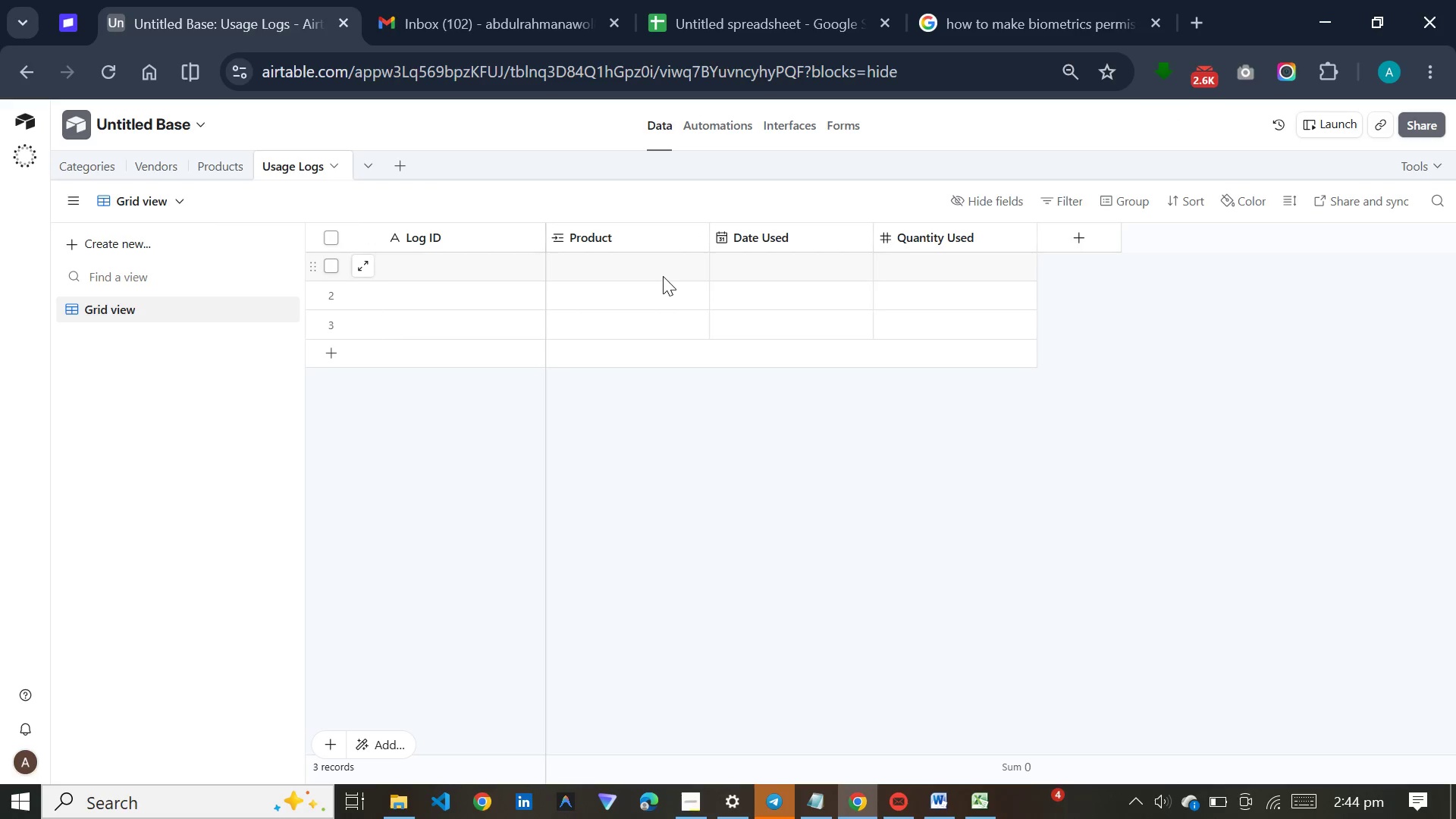 
left_click([663, 275])
 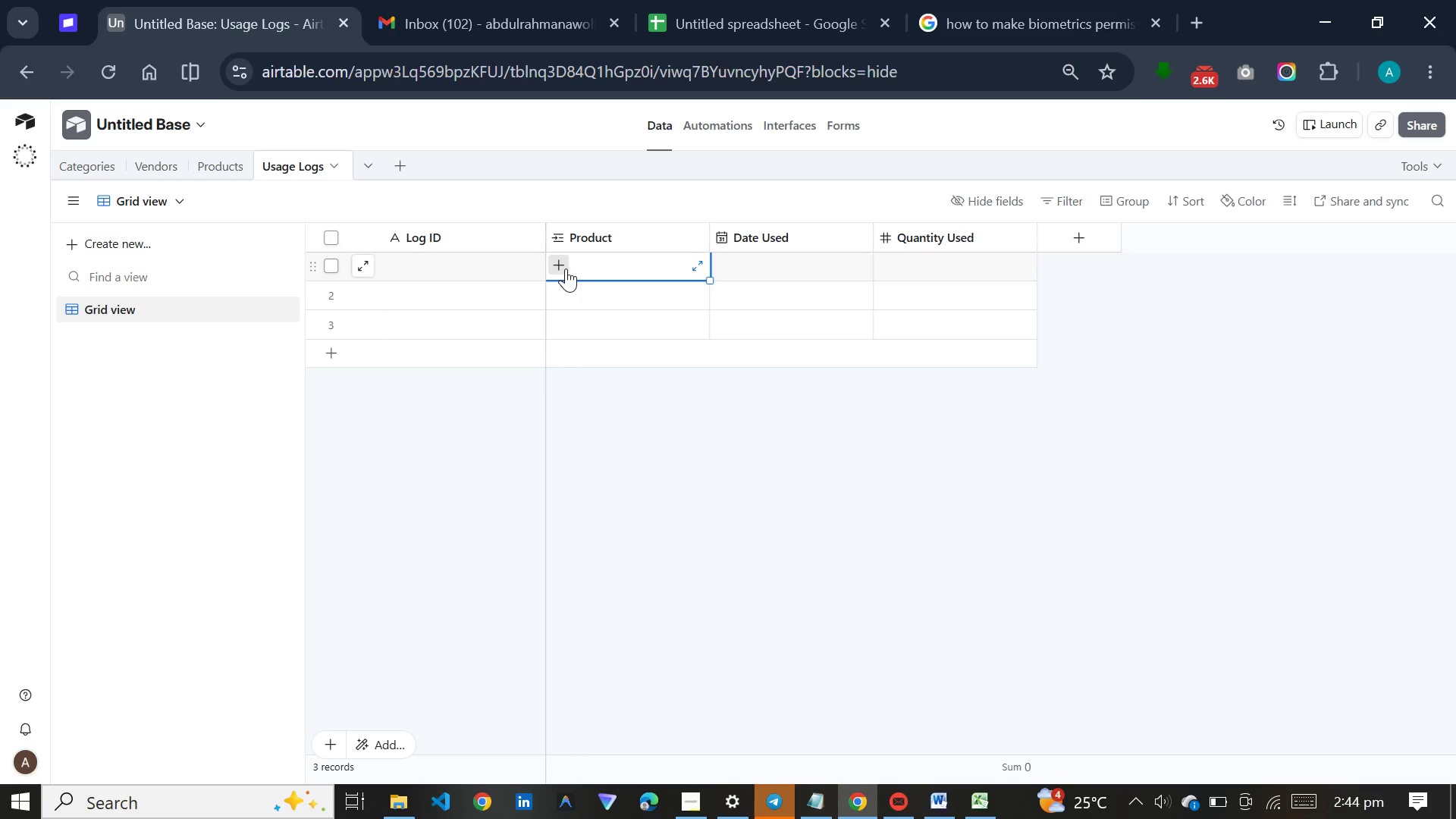 
left_click([566, 268])
 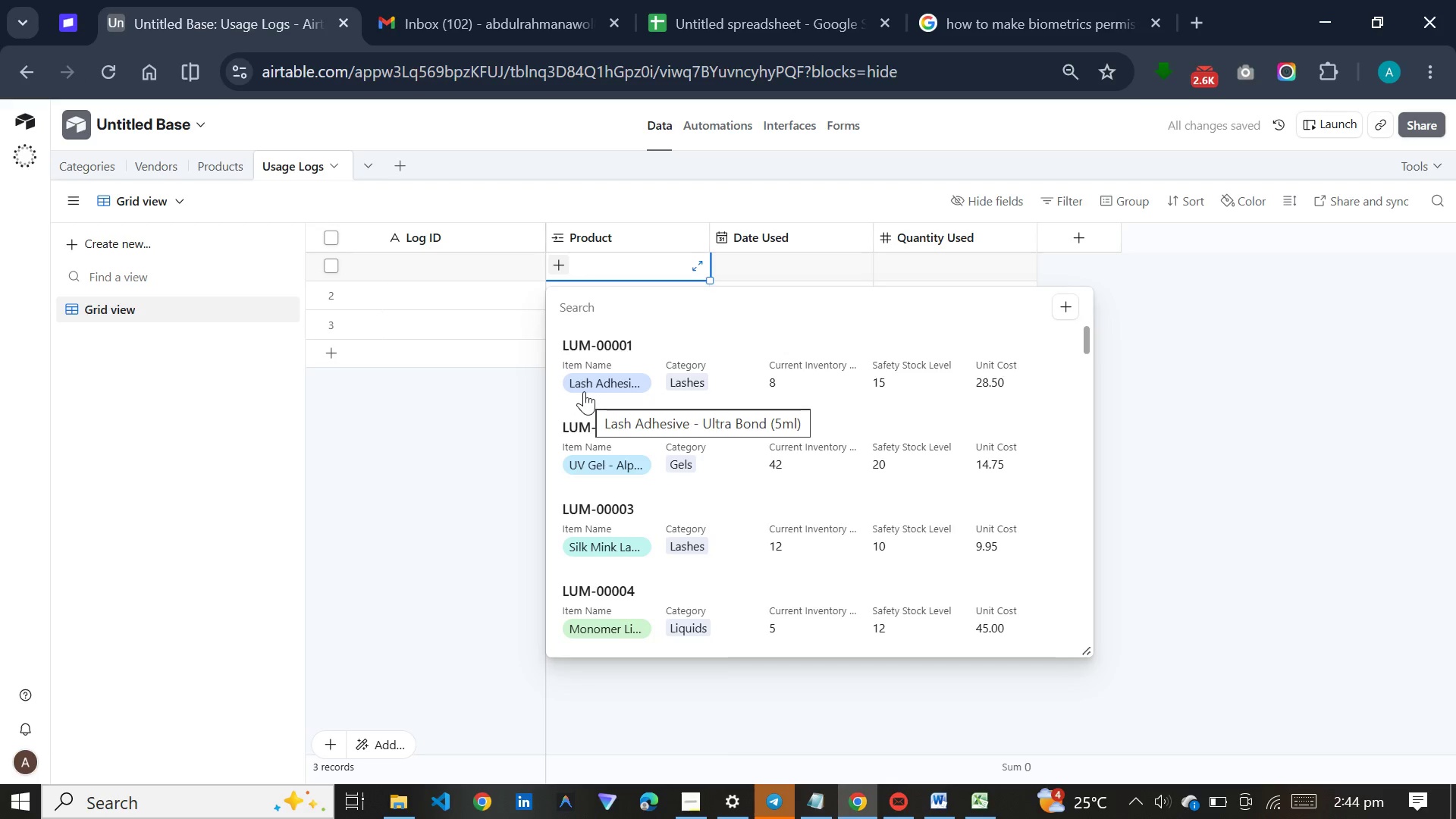 
wait(8.94)
 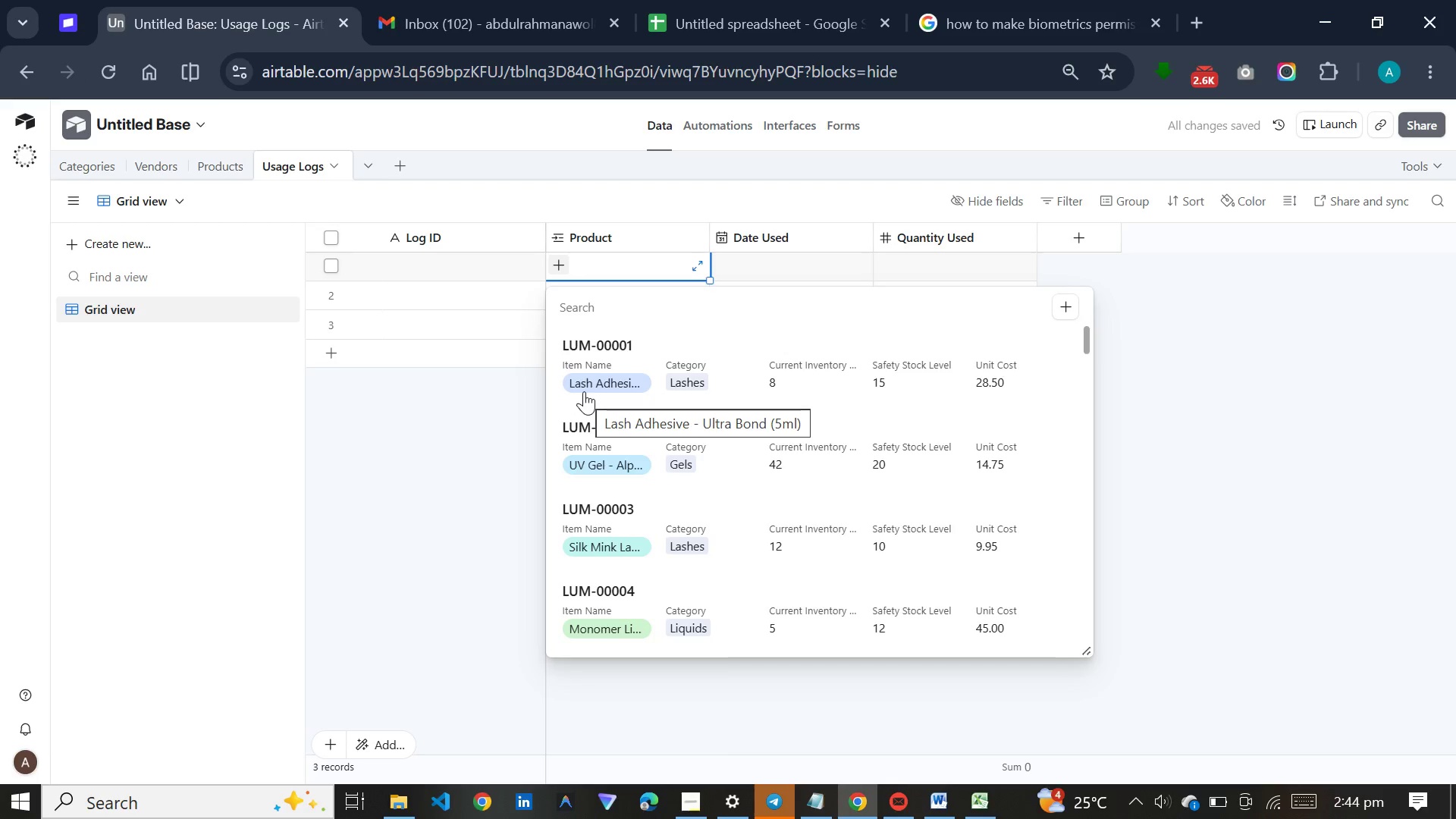 
left_click([623, 372])
 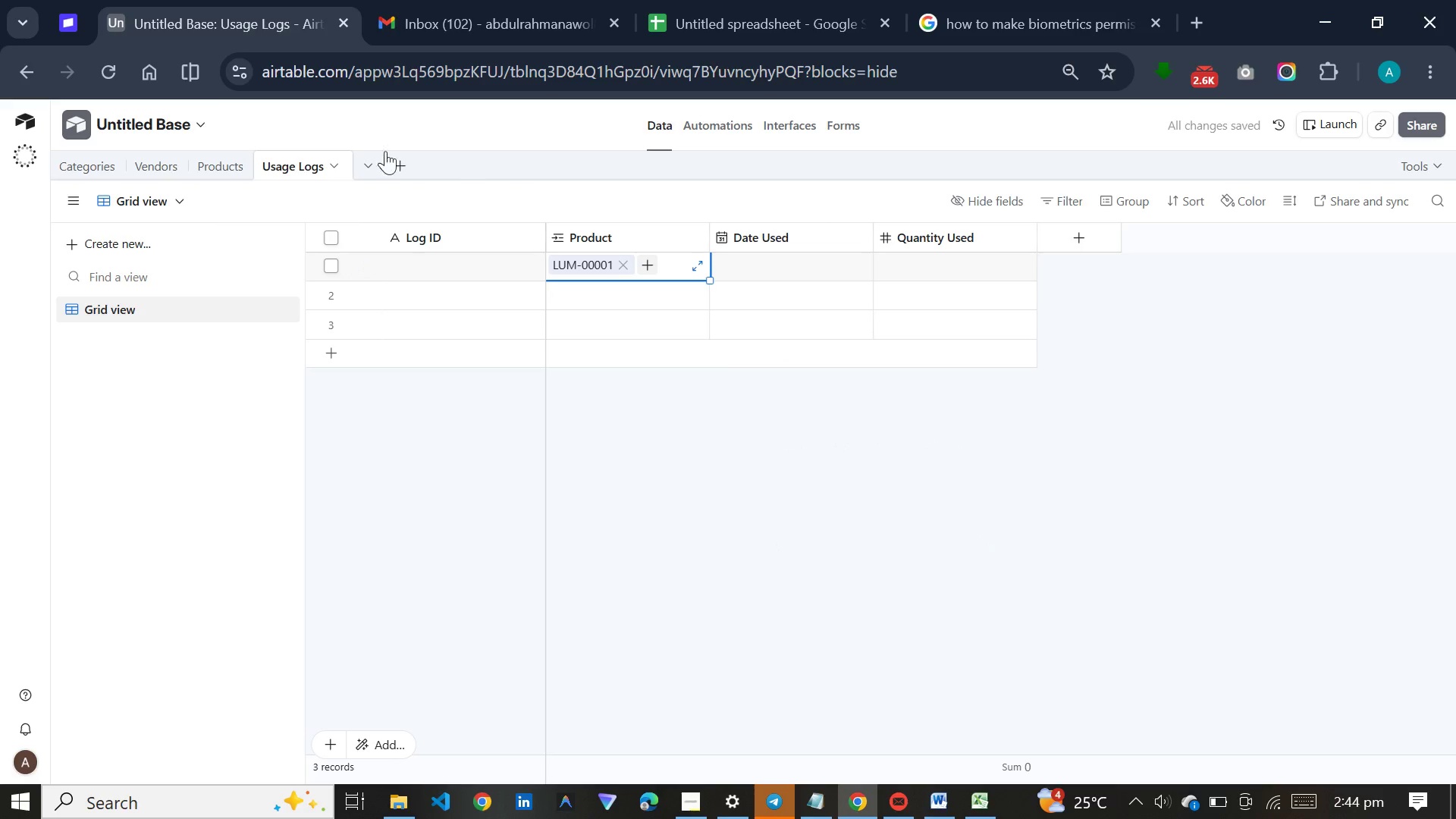 
left_click([215, 157])
 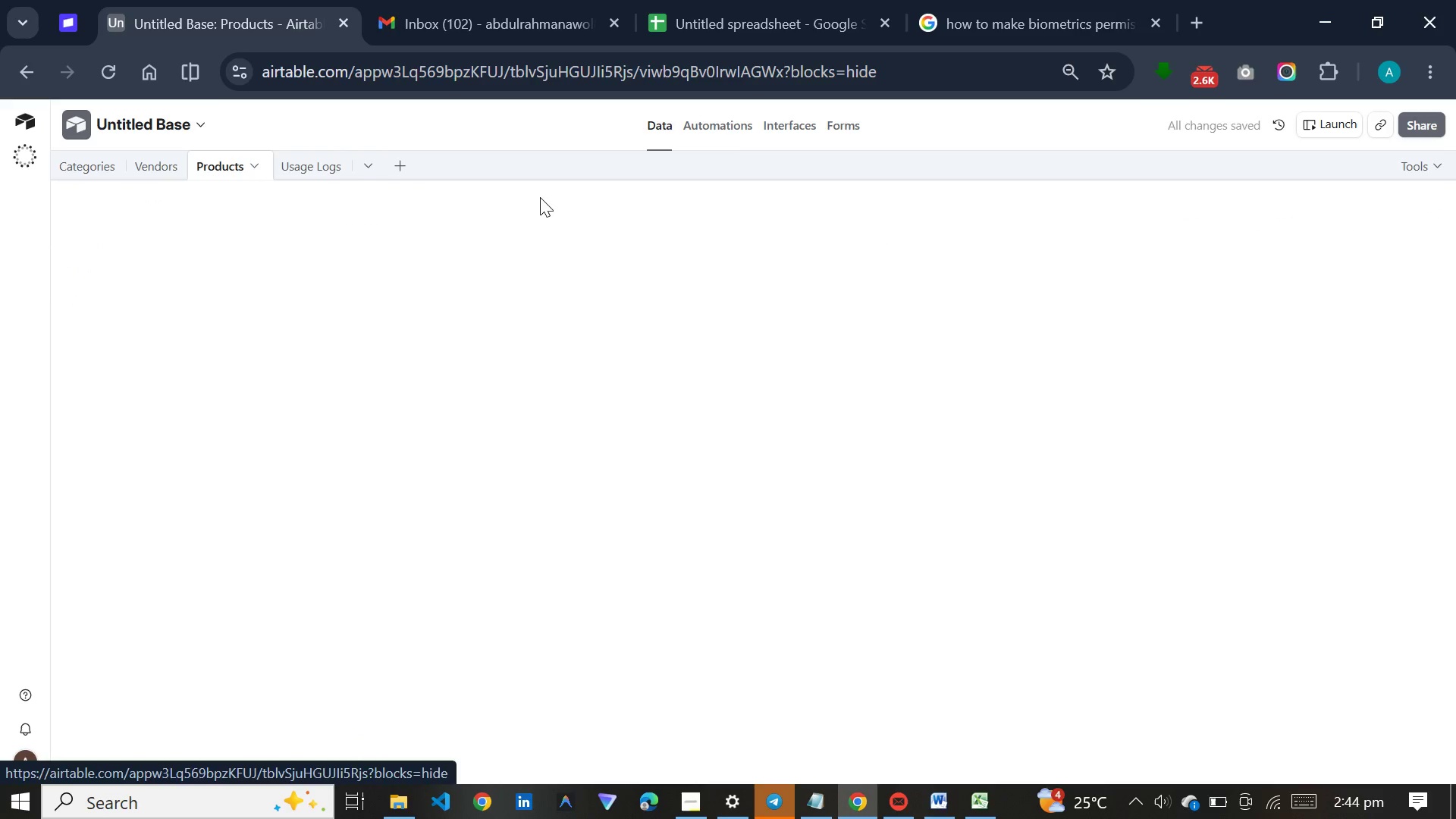 
mouse_move([601, 262])
 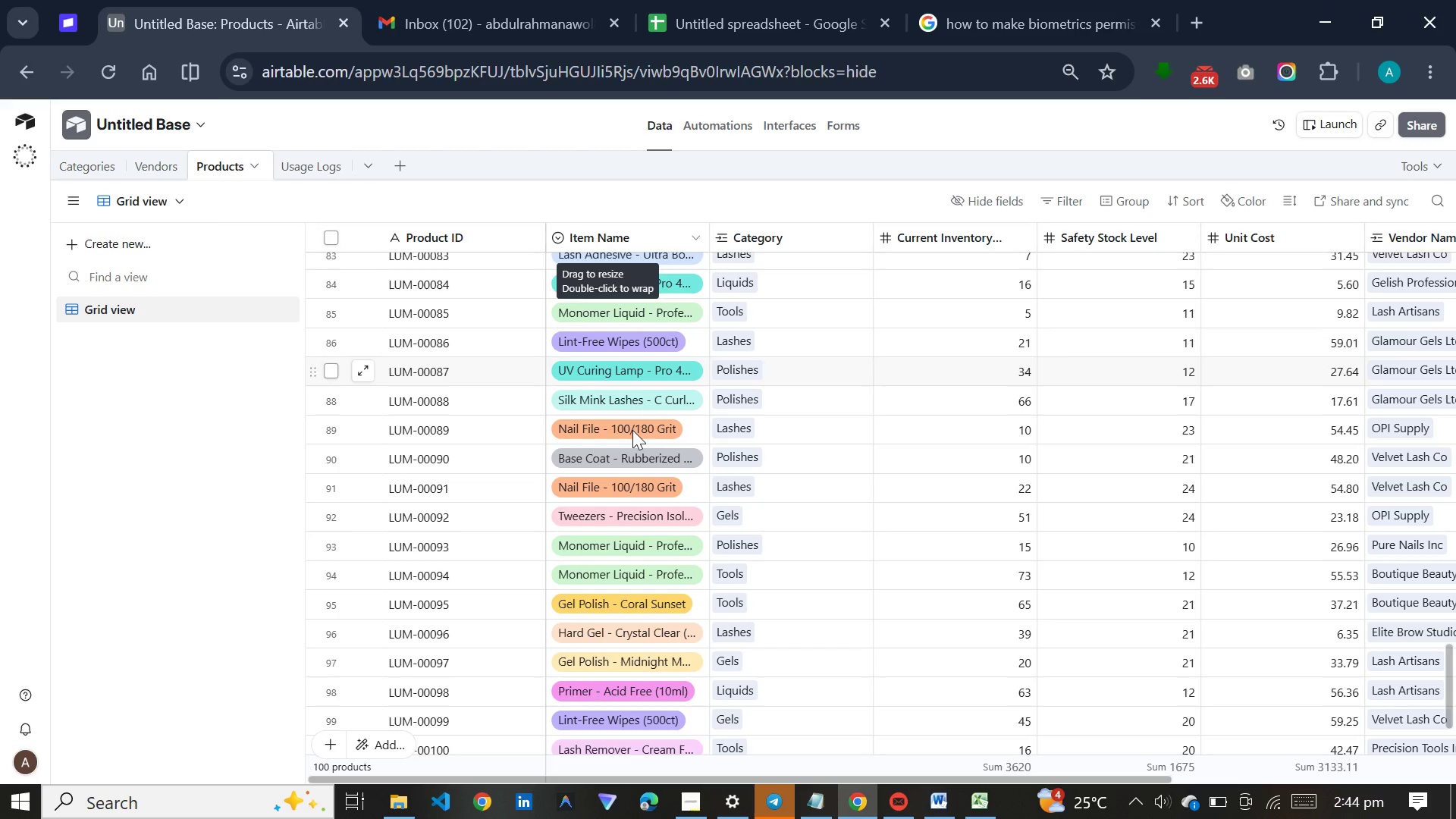 
scroll: coordinate [632, 423], scroll_direction: up, amount: 75.0
 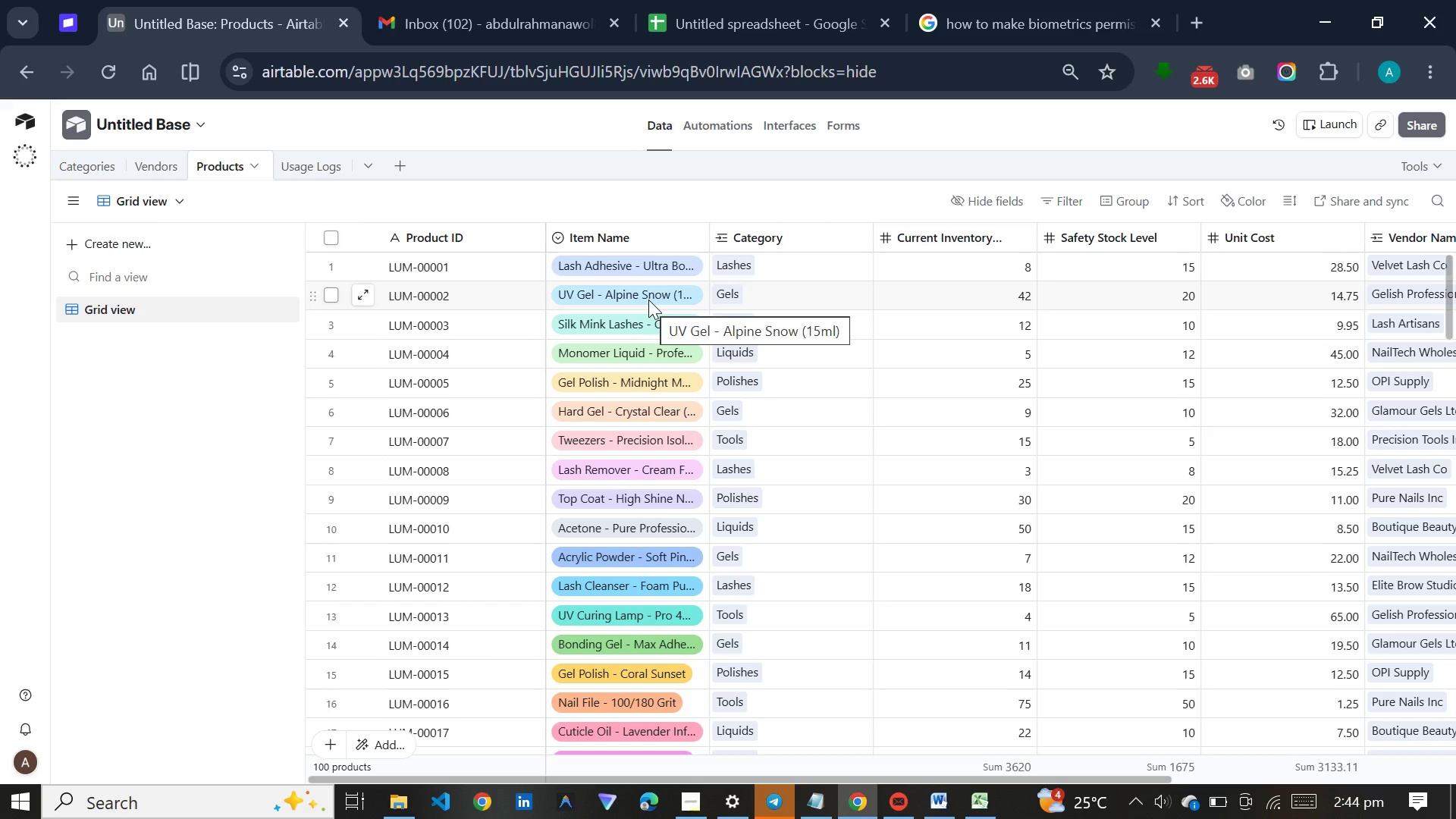 
wait(9.2)
 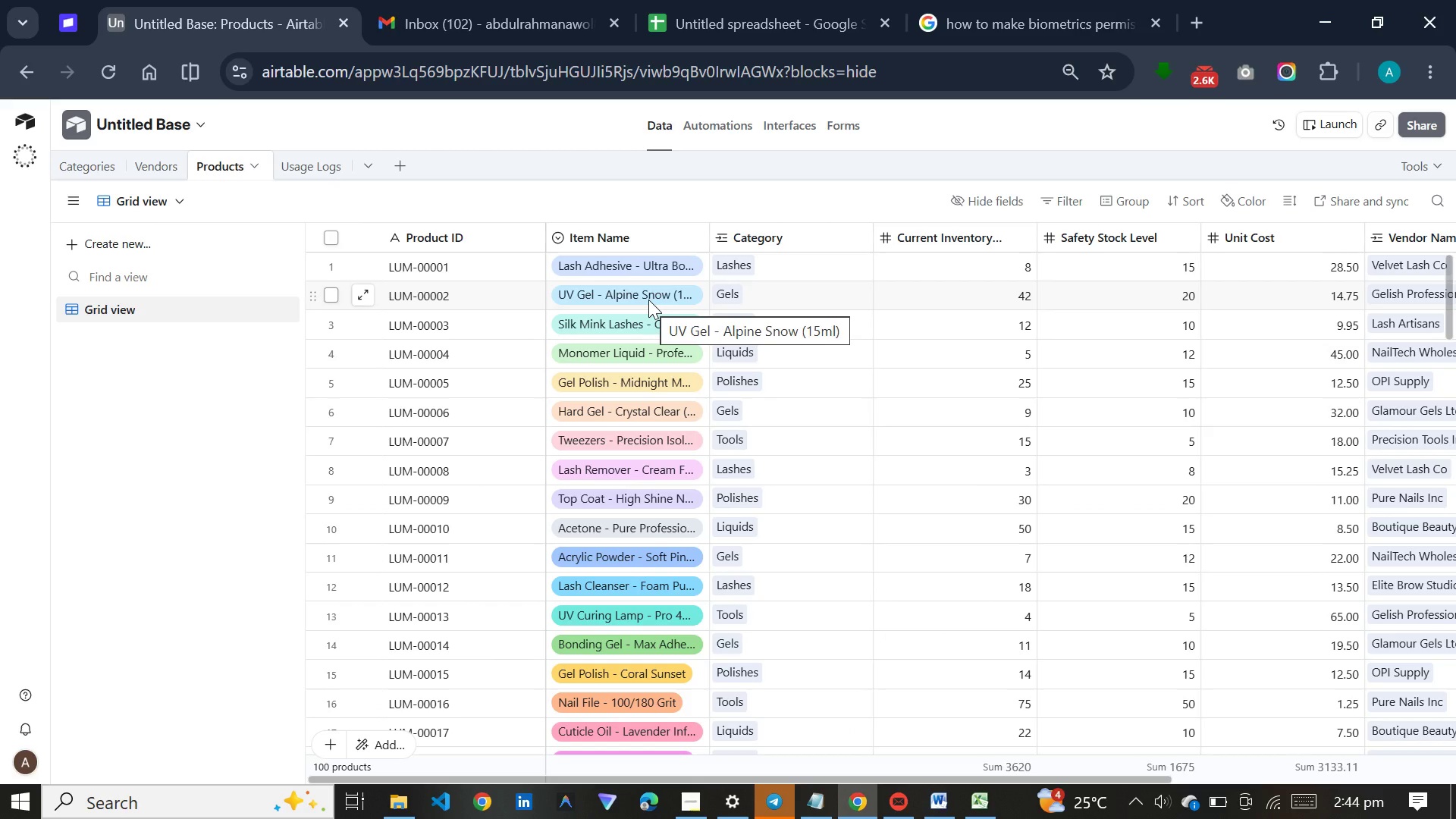 
left_click([647, 296])
 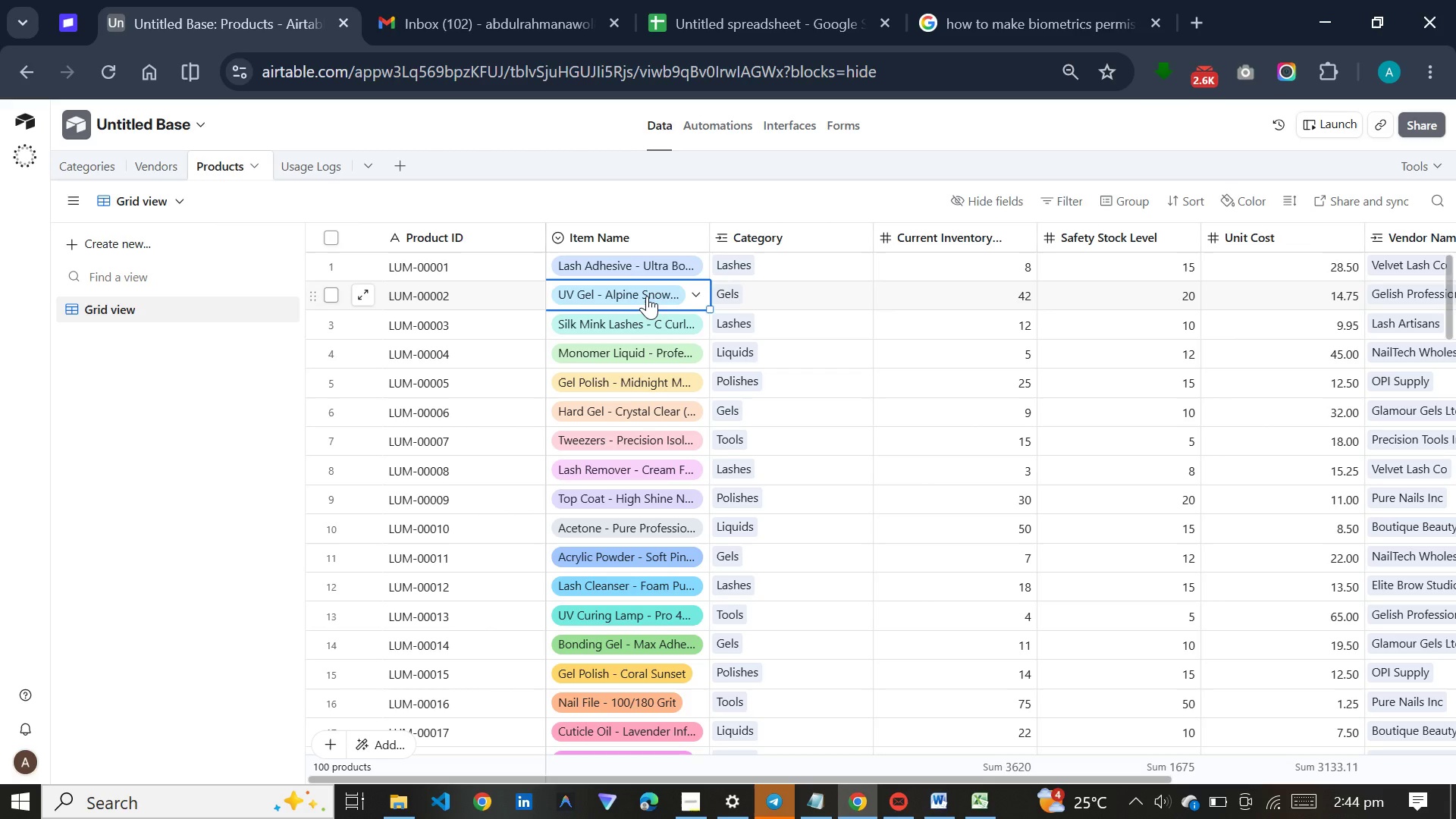 
key(Control+C)
 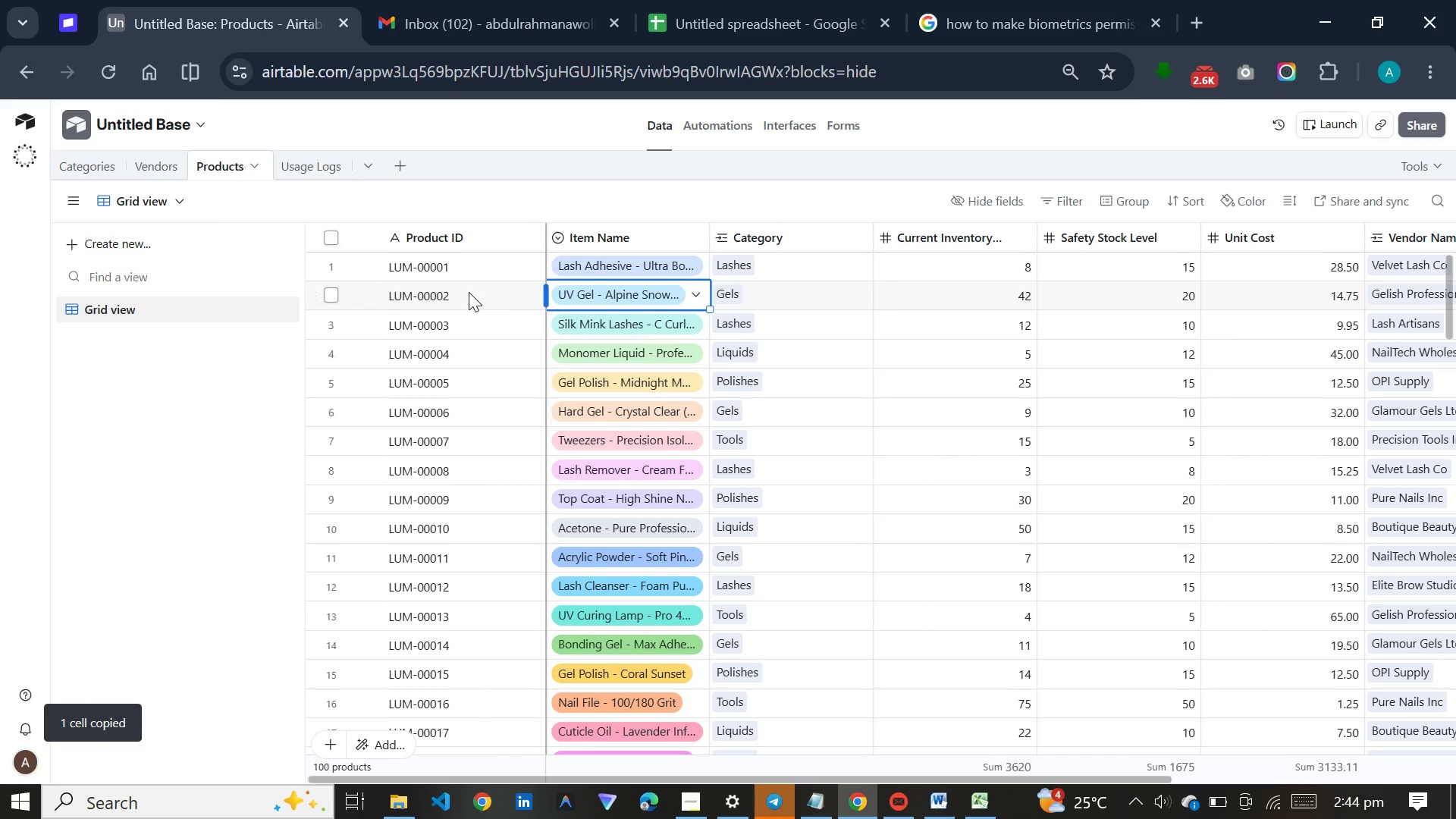 
left_click([466, 262])
 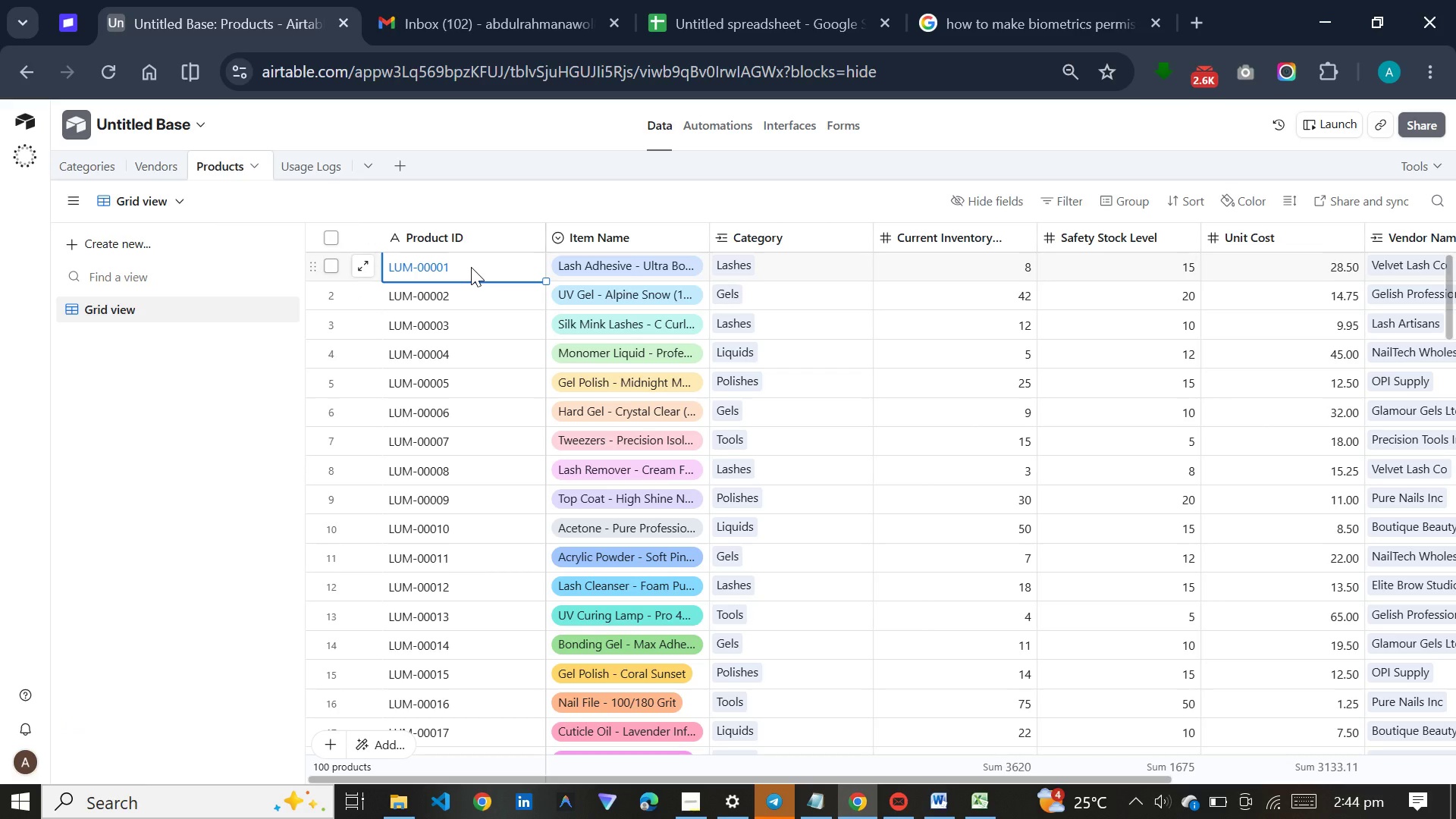 
key(Control+C)
 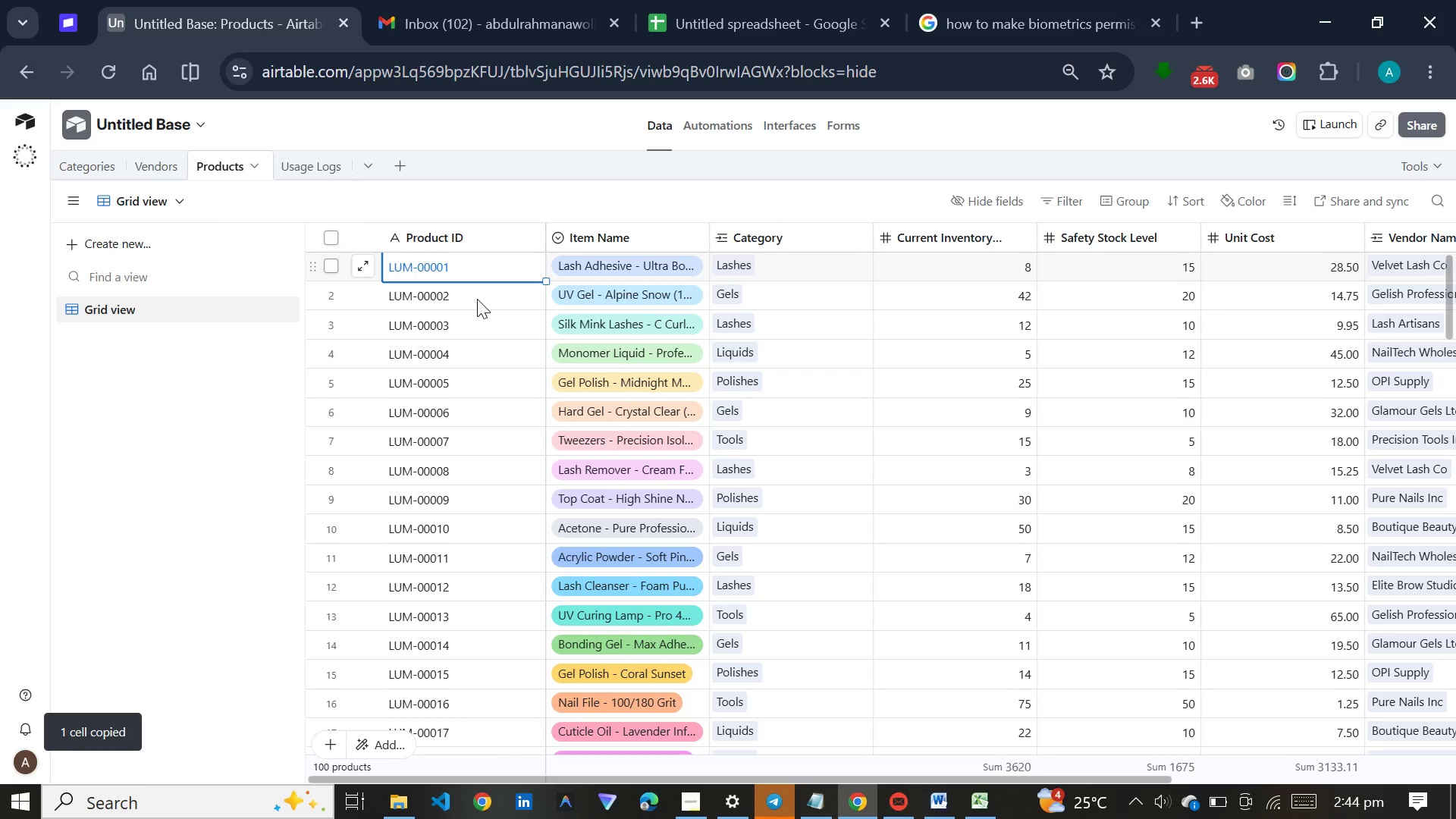 
left_click([477, 299])
 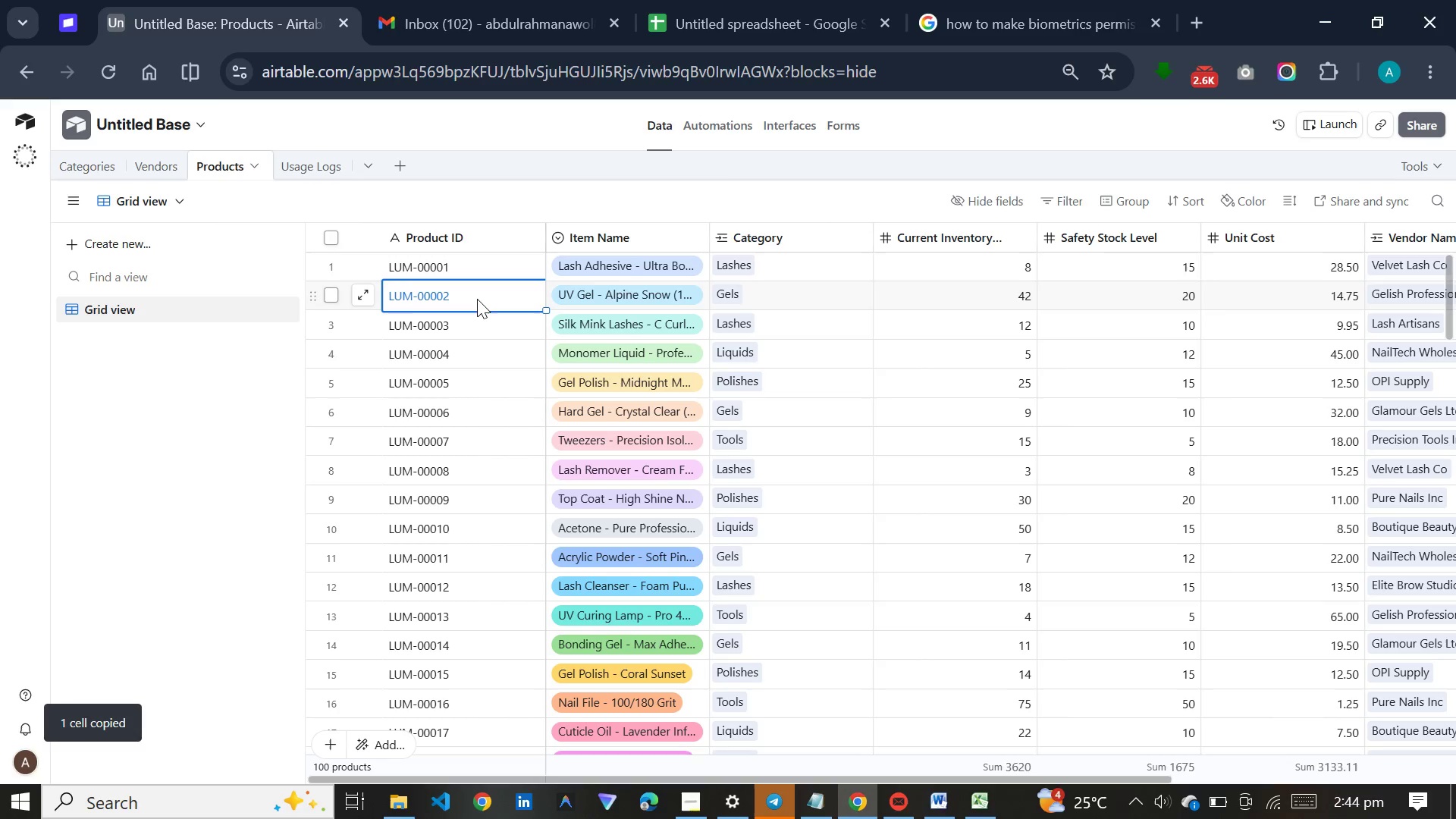 
left_click([477, 299])
 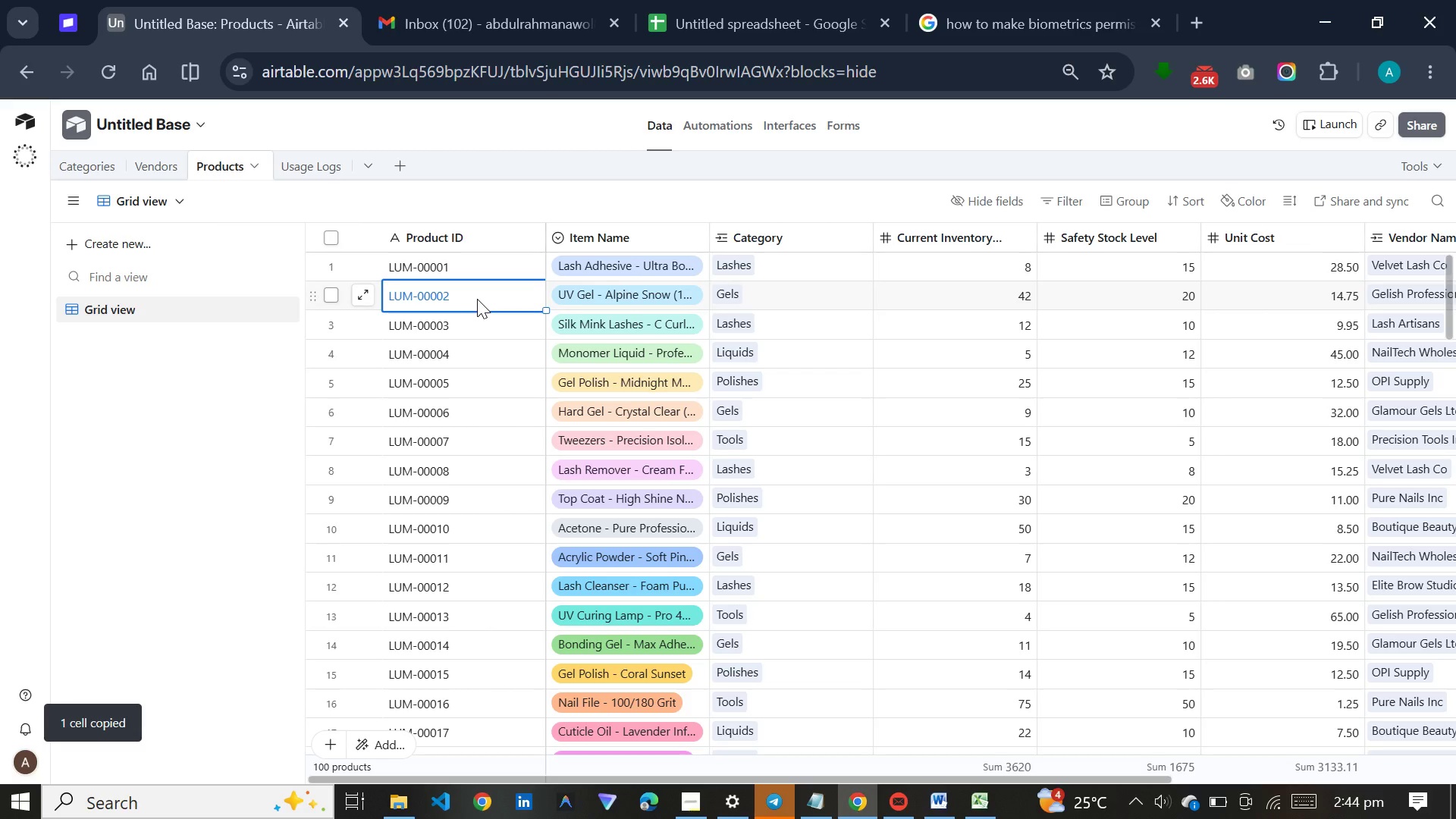 
key(Control+C)
 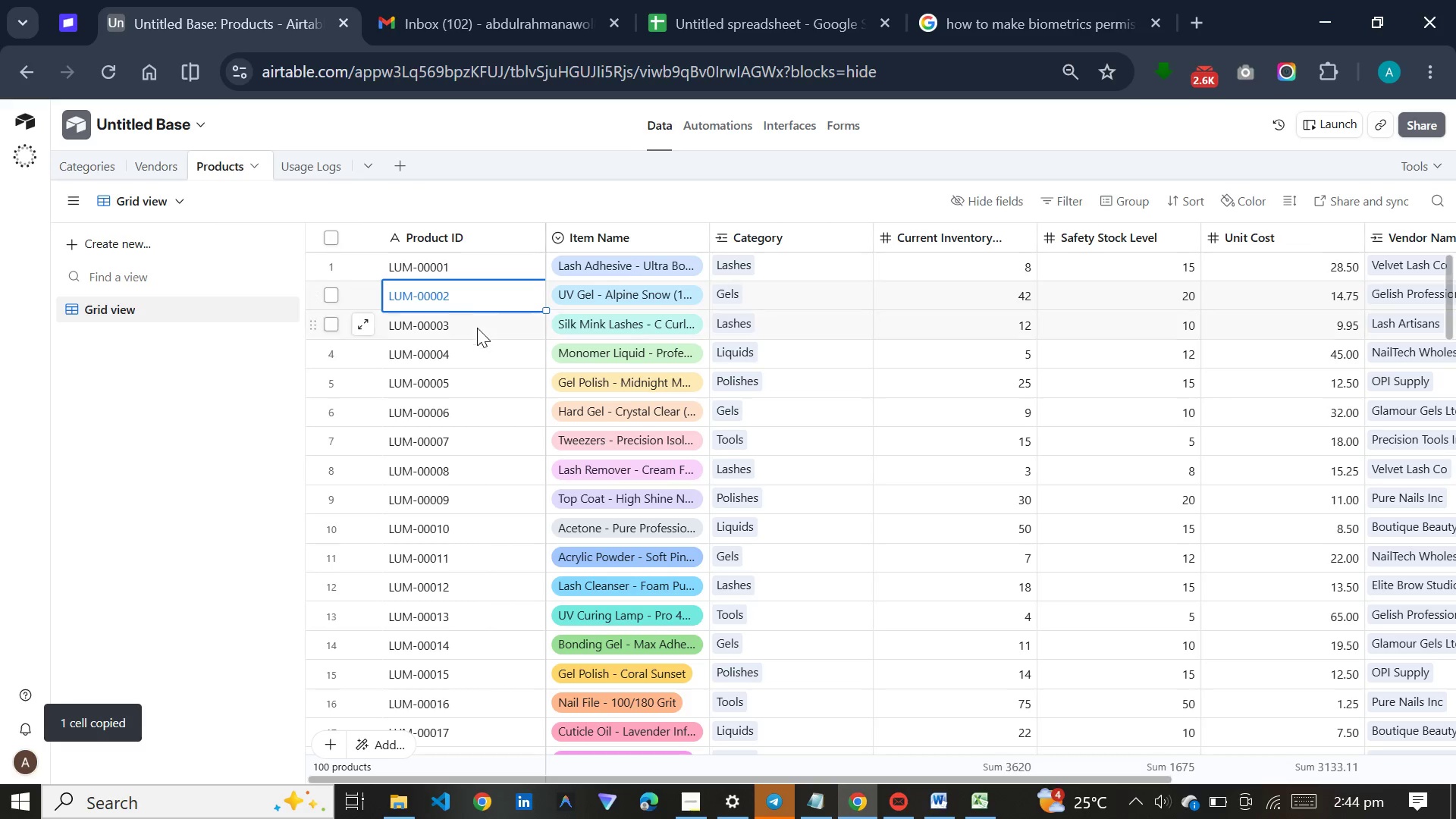 
left_click([477, 328])
 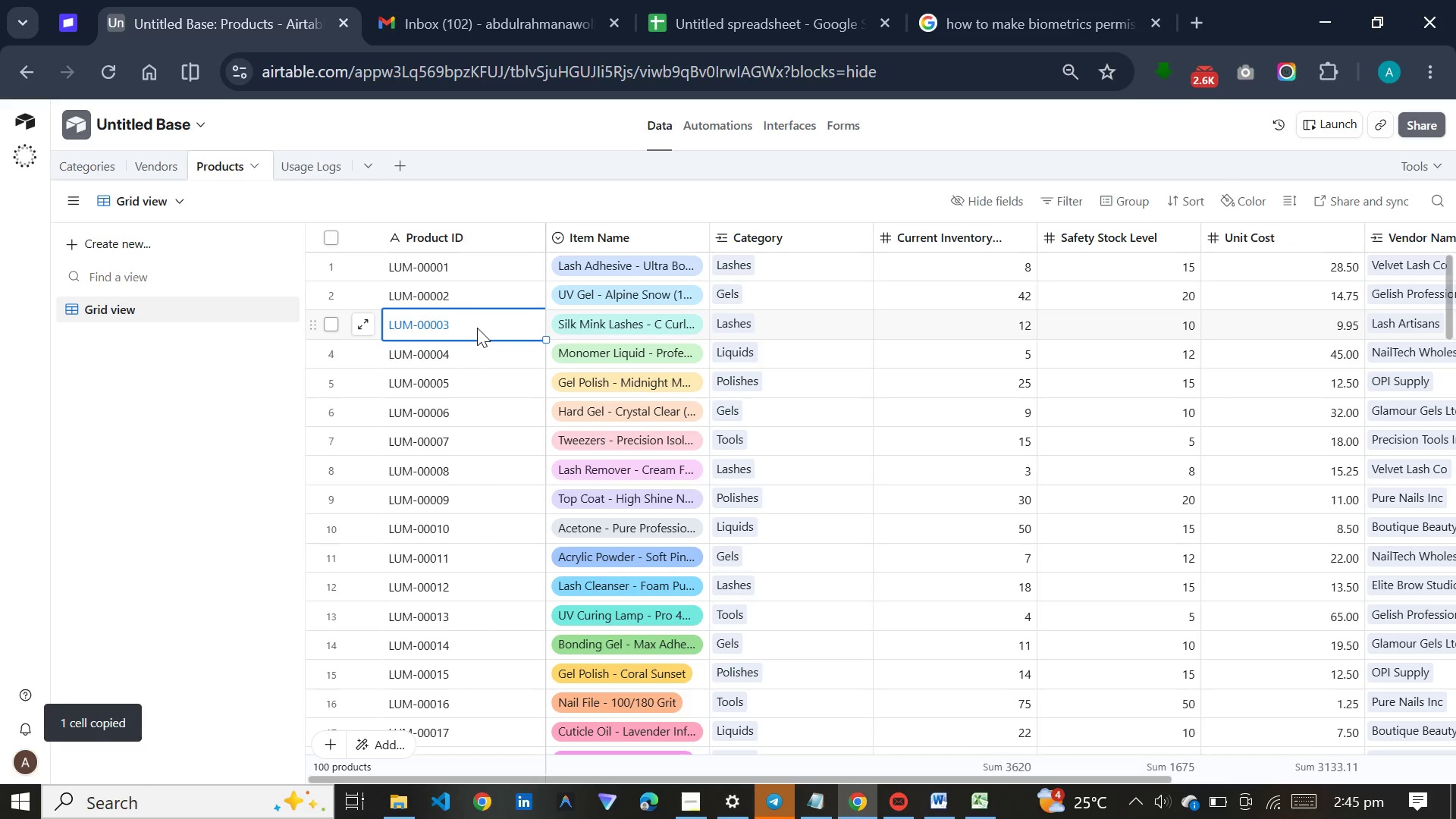 
key(Control+C)
 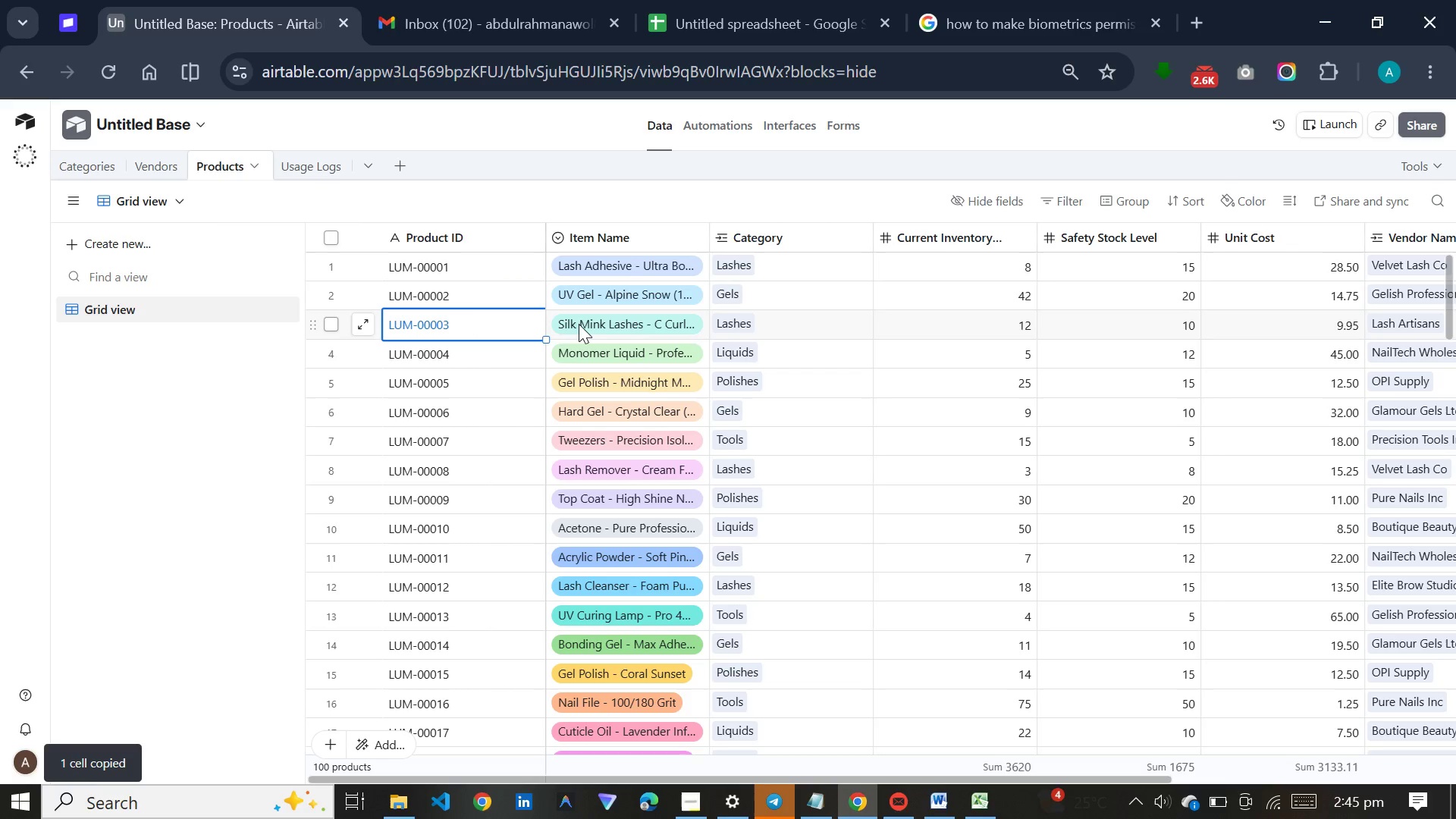 
left_click([579, 324])
 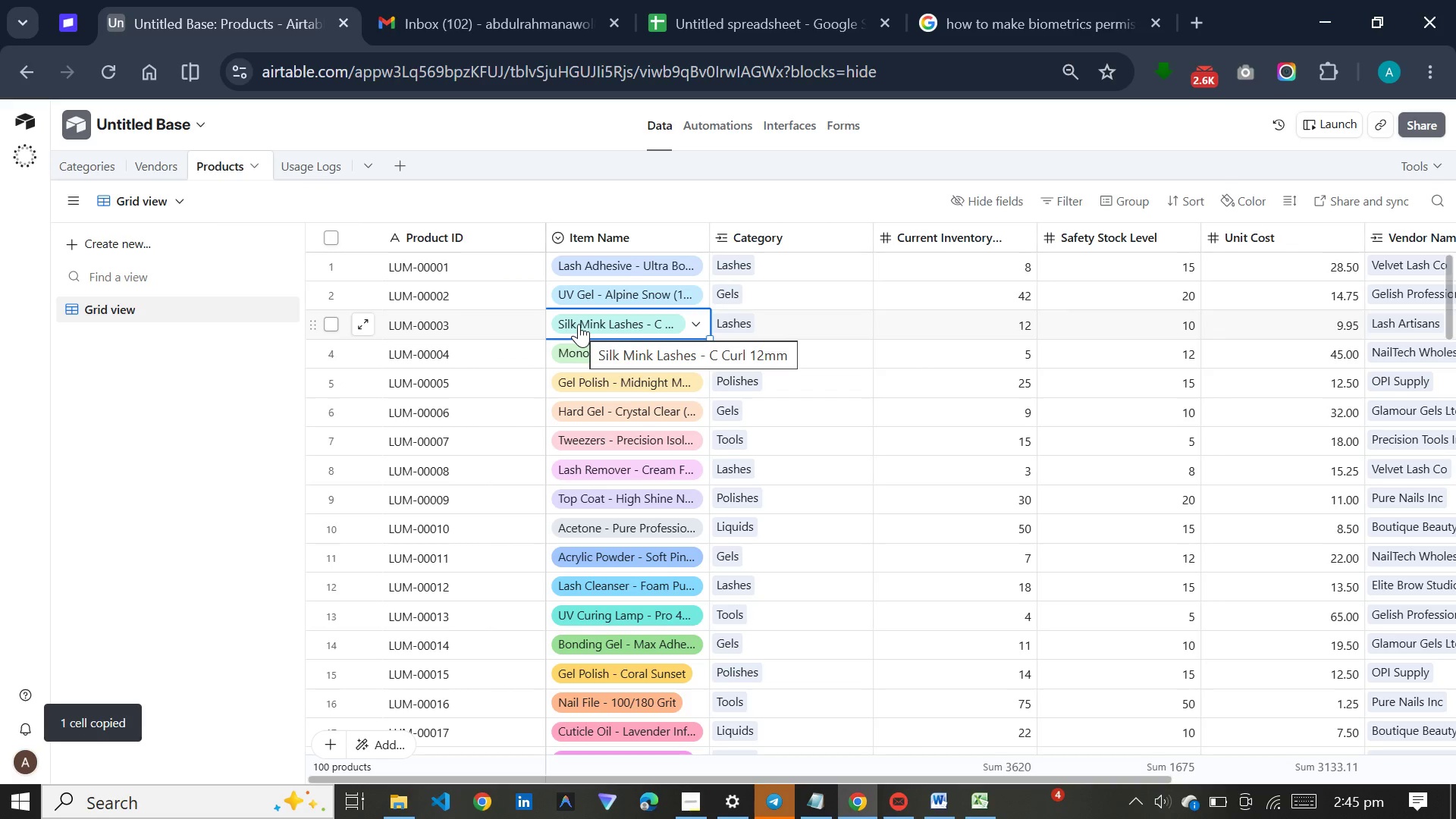 
key(Control+C)
 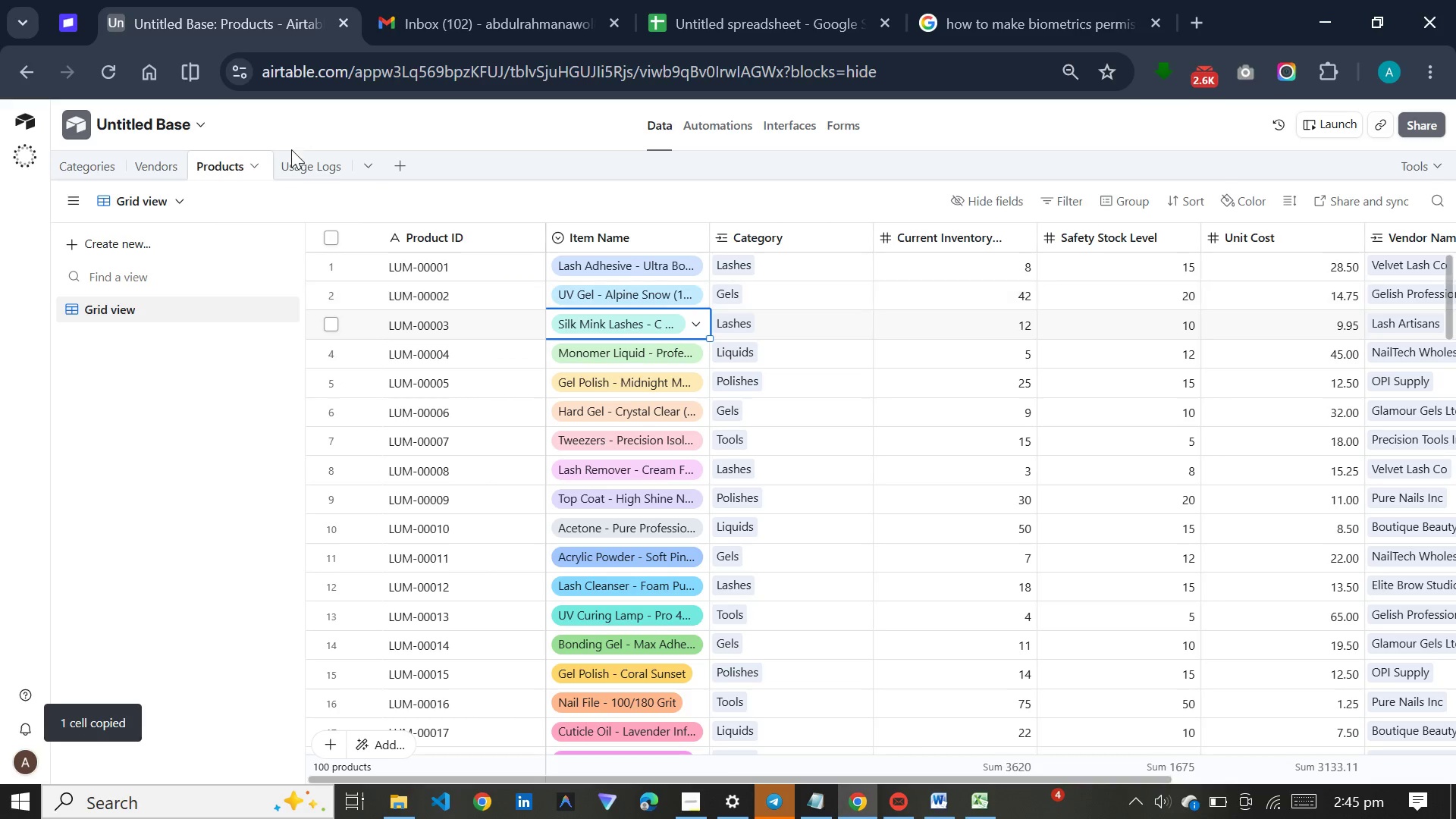 
left_click([296, 162])
 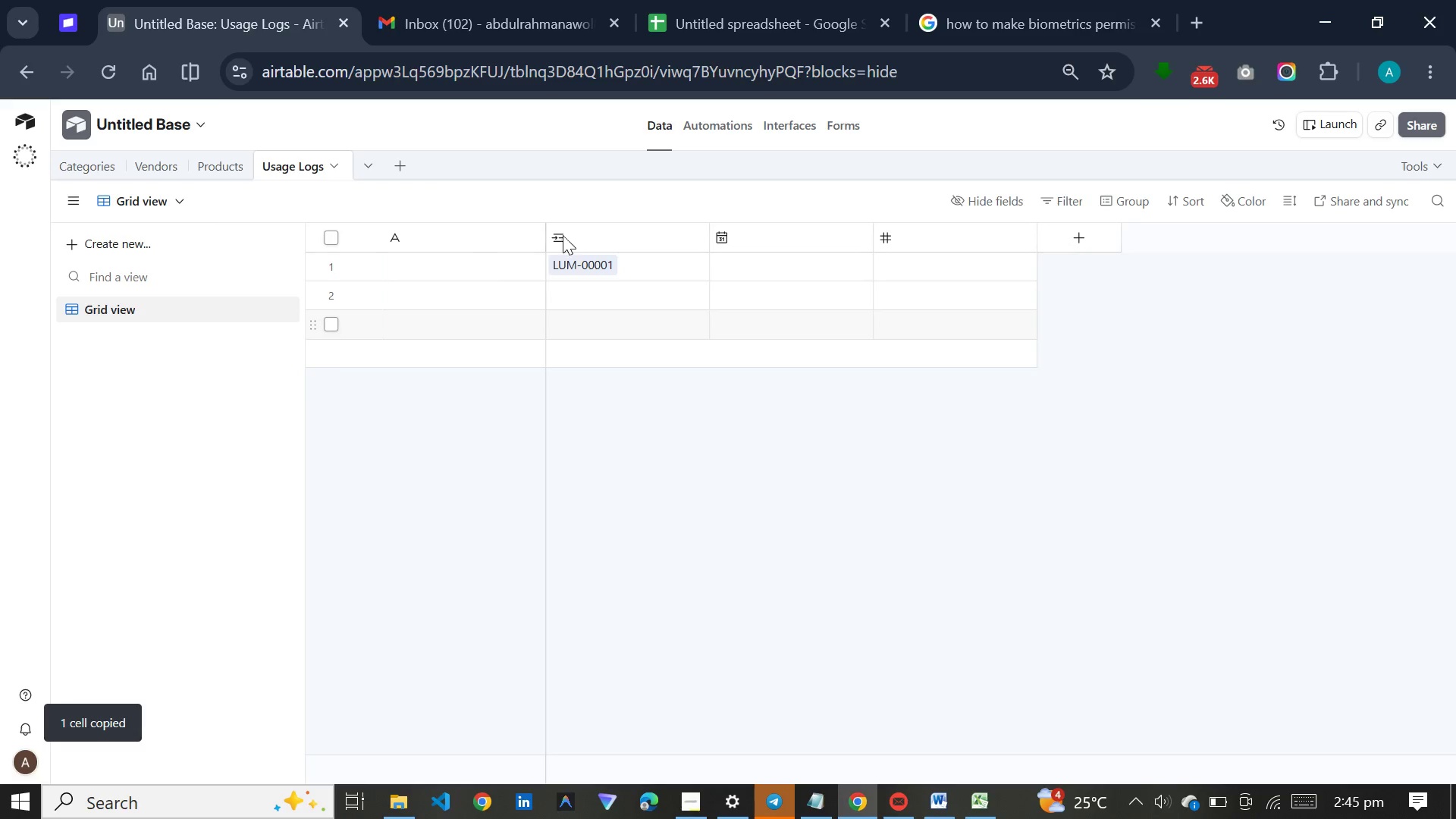 
left_click([410, 262])
 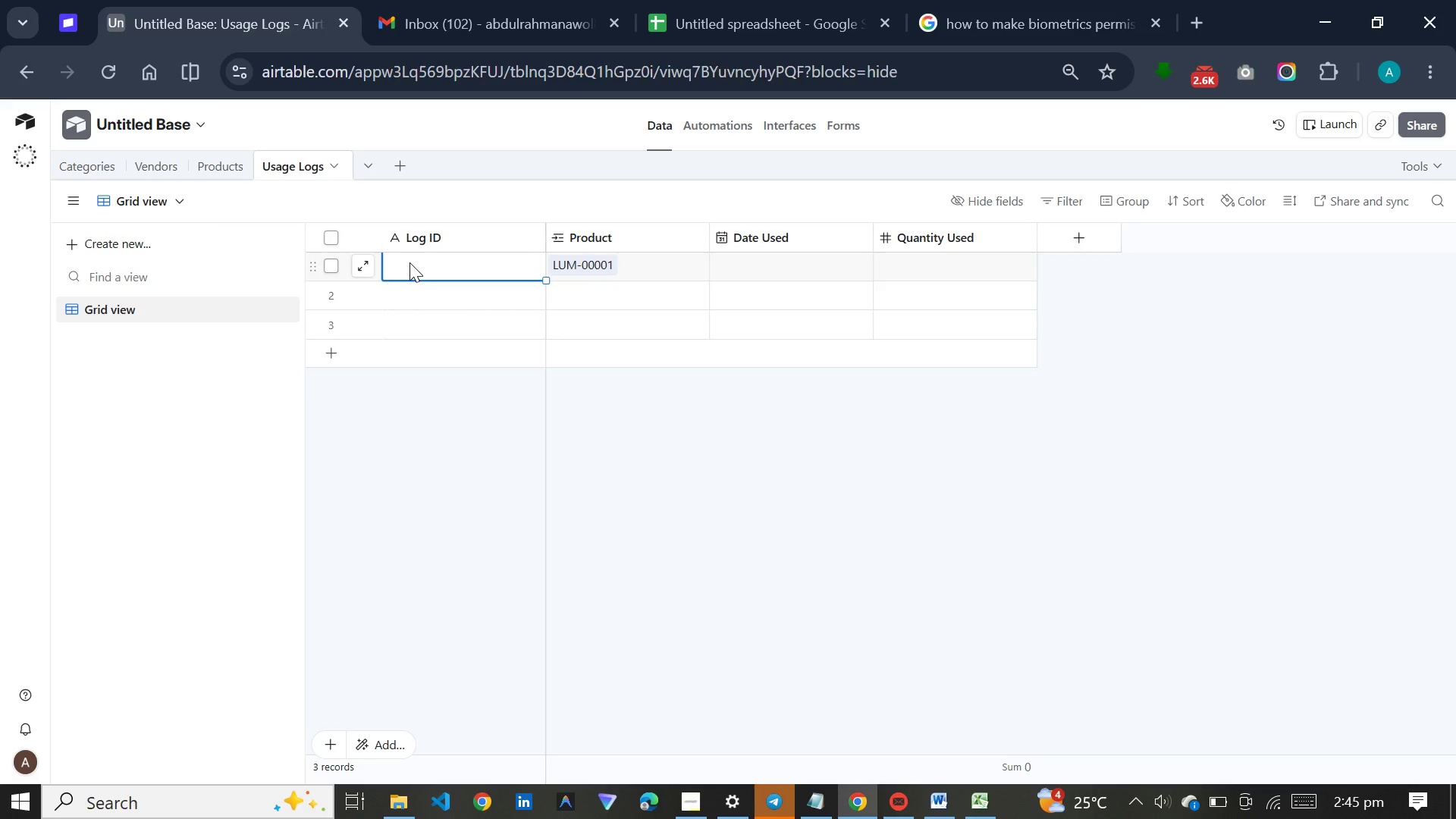 
key(Meta+V)
 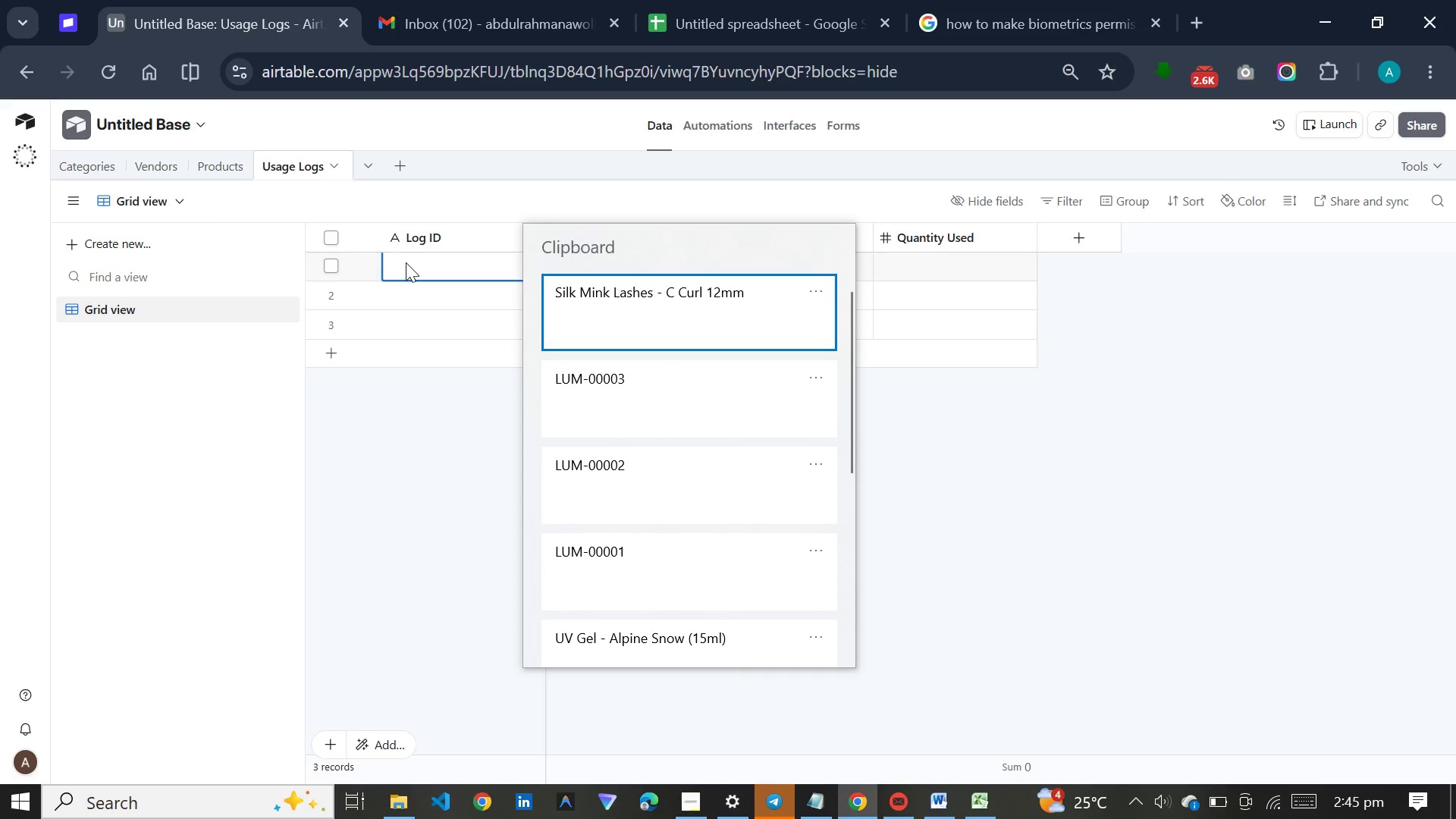 
left_click([603, 566])
 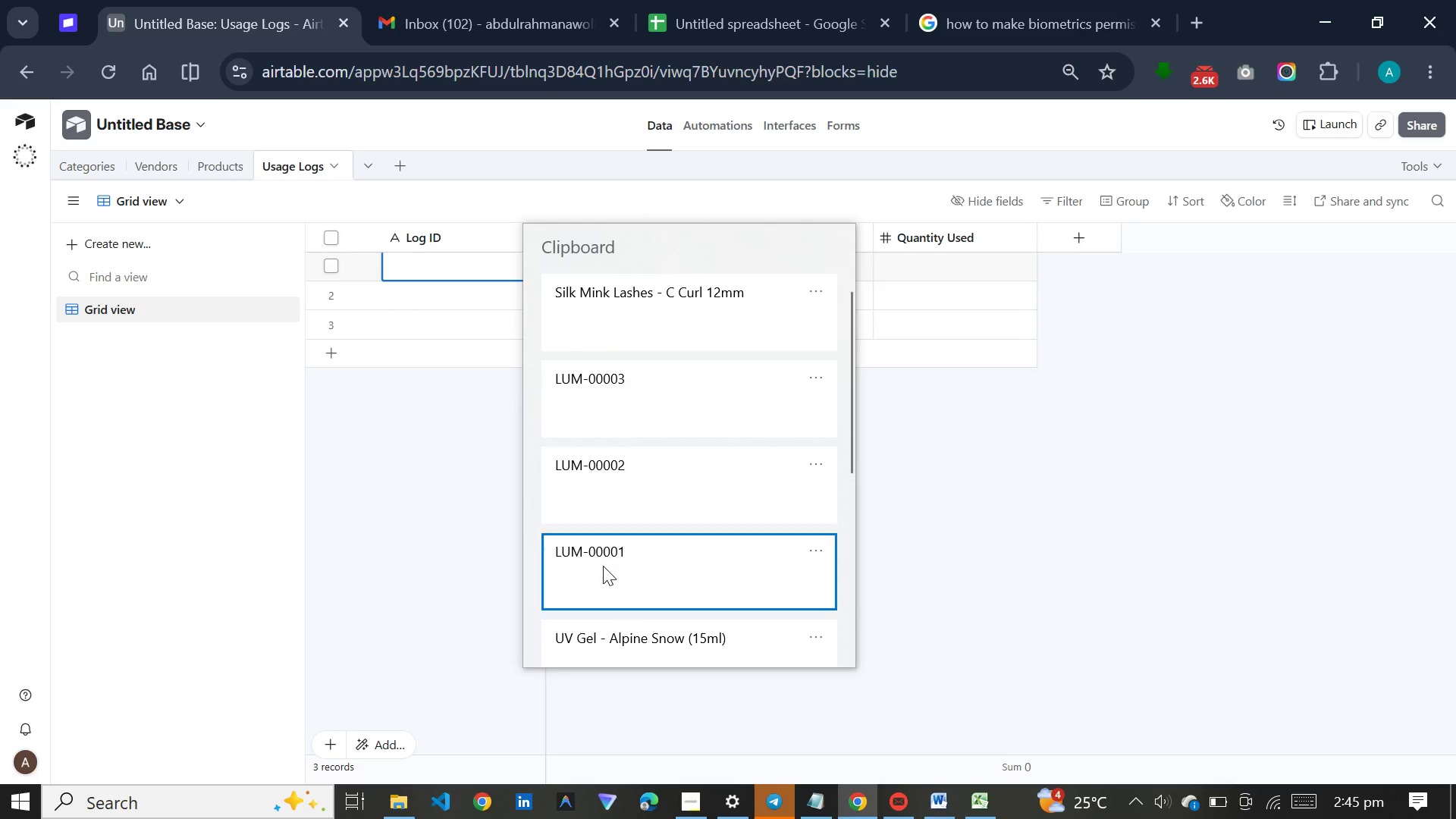 
key(Control+ControlLeft)
 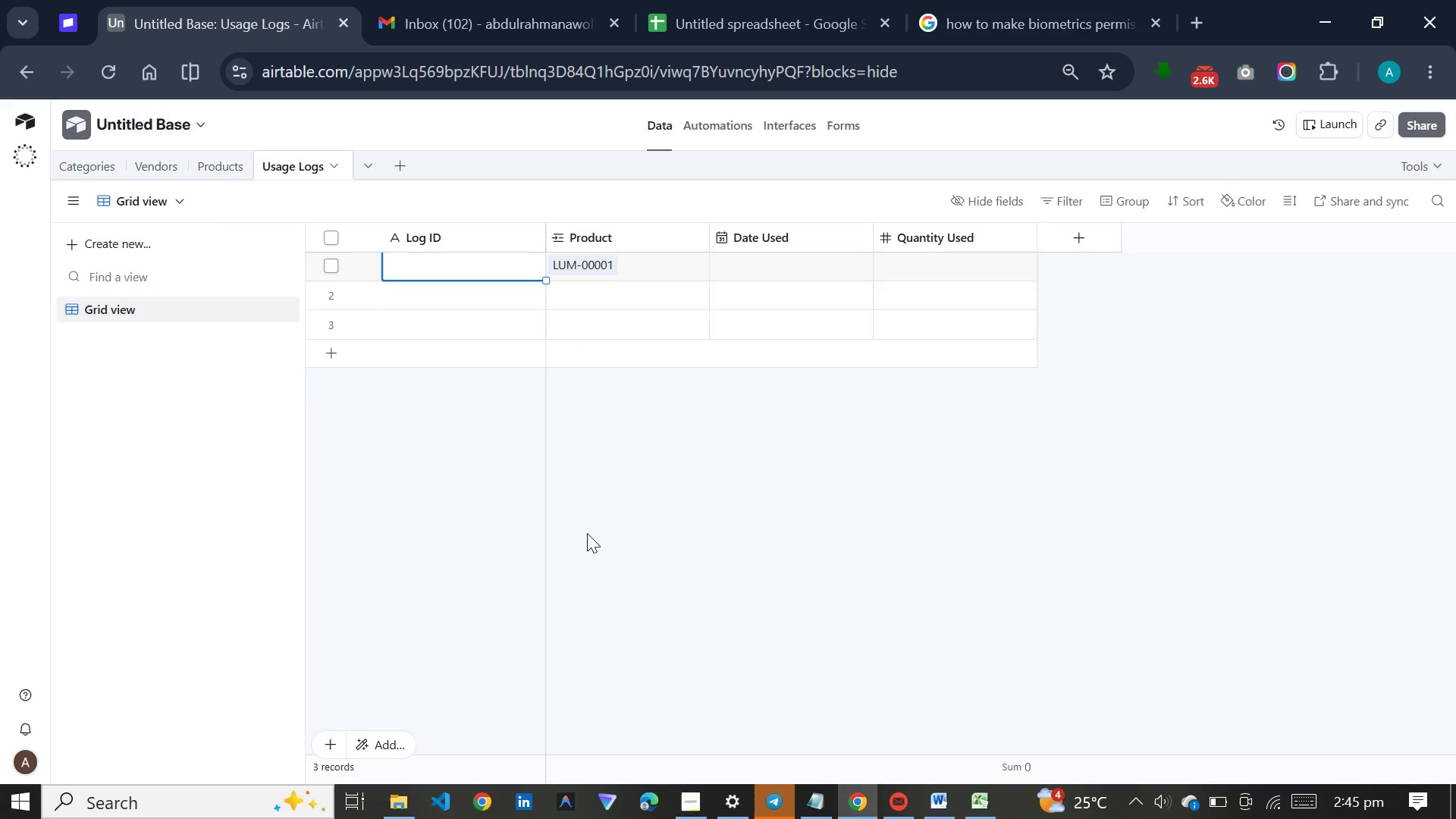 
key(Control+V)
 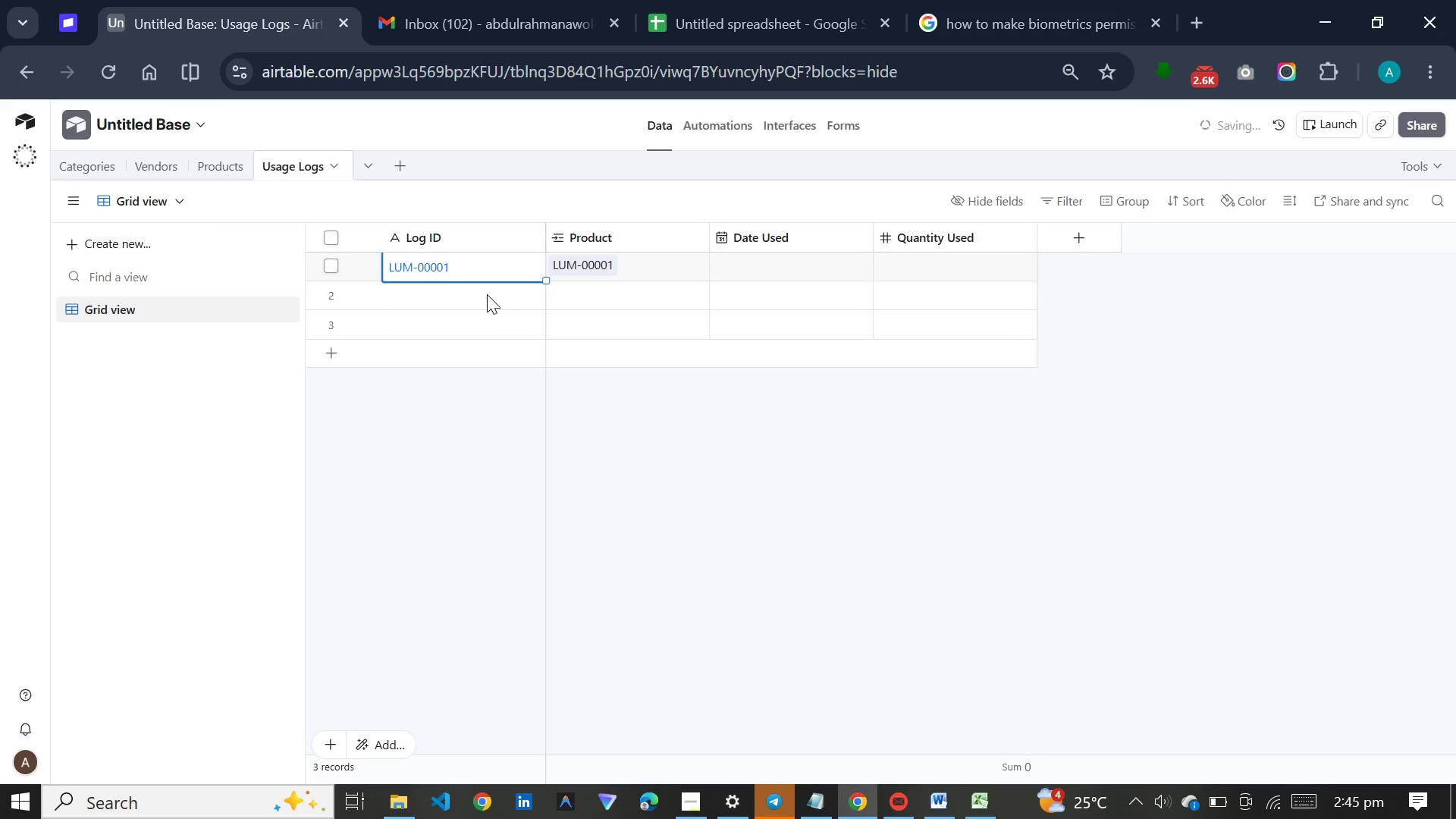 
left_click([487, 294])
 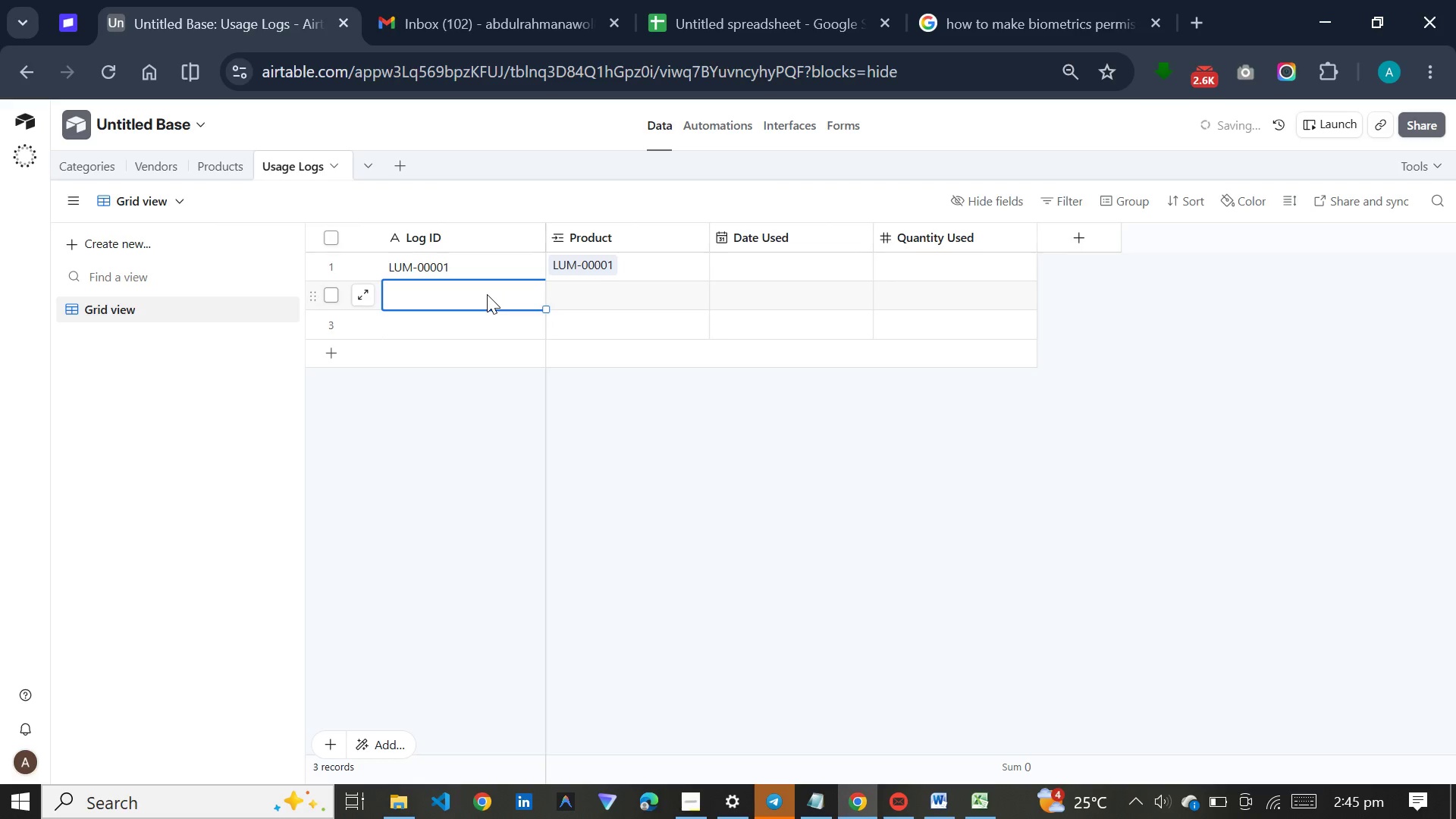 
key(Meta+V)
 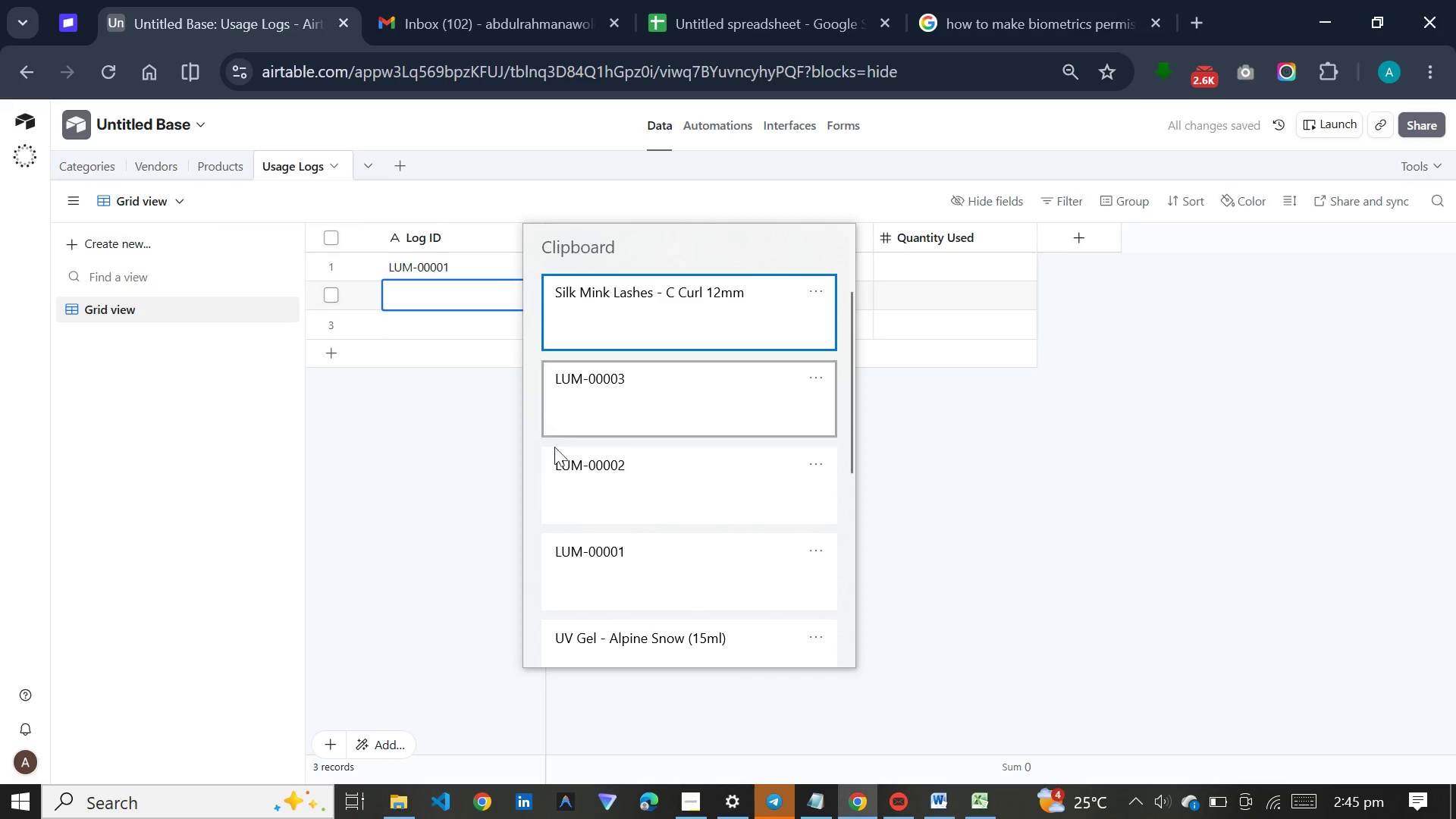 
left_click([566, 469])
 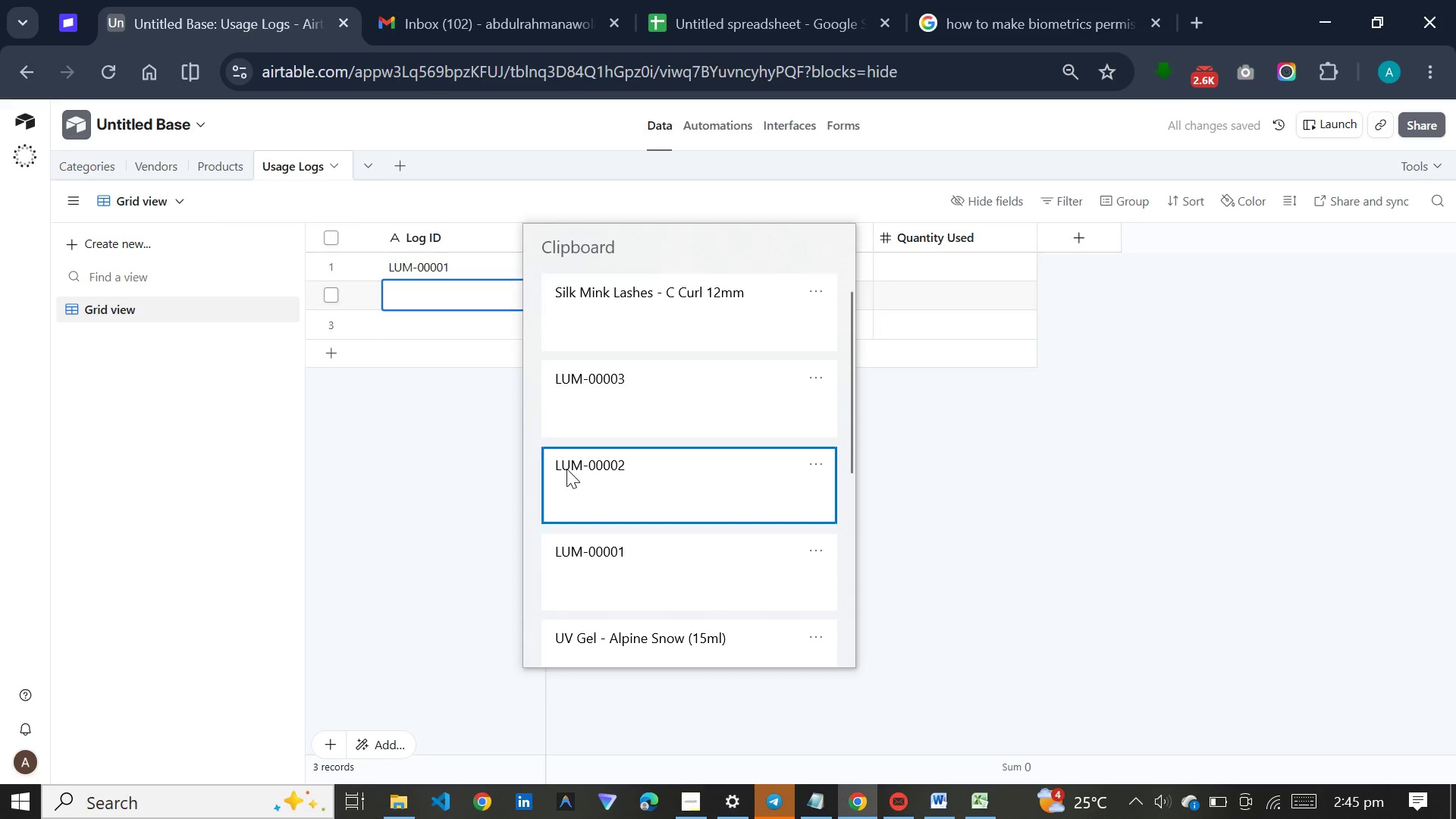 
key(Control+ControlLeft)
 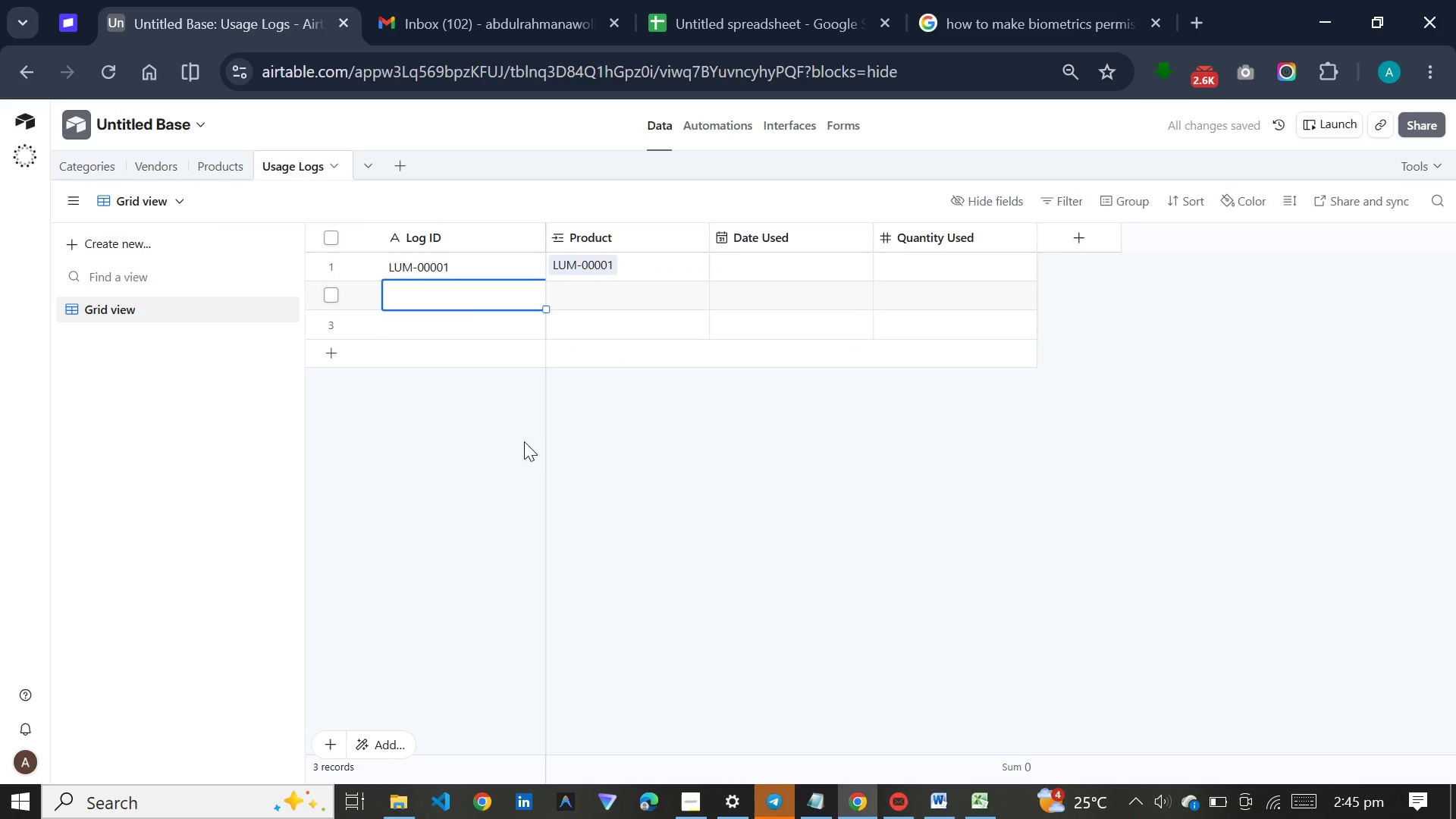 
hold_key(key=V, duration=2.56)
 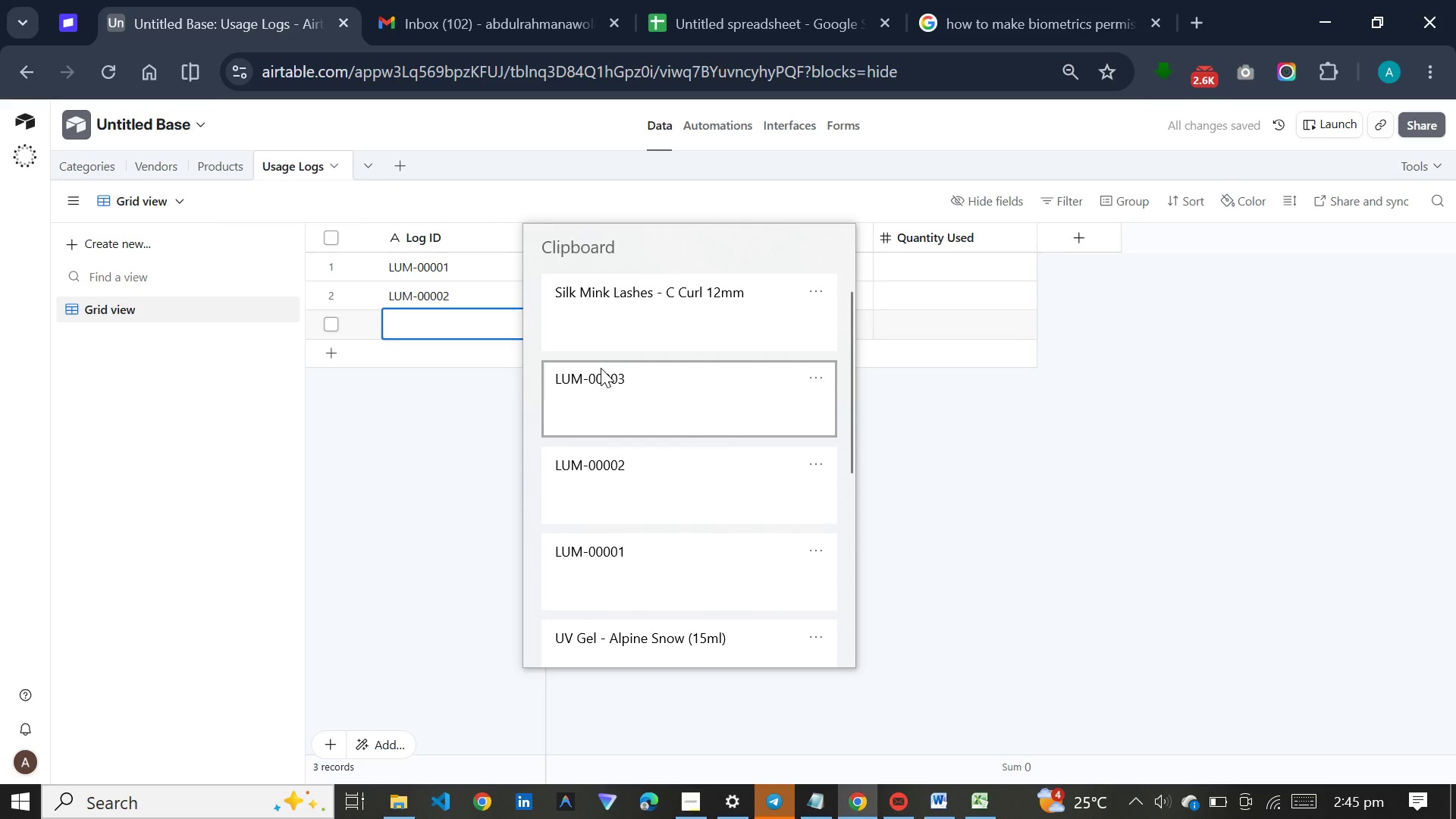 
left_click([399, 322])
 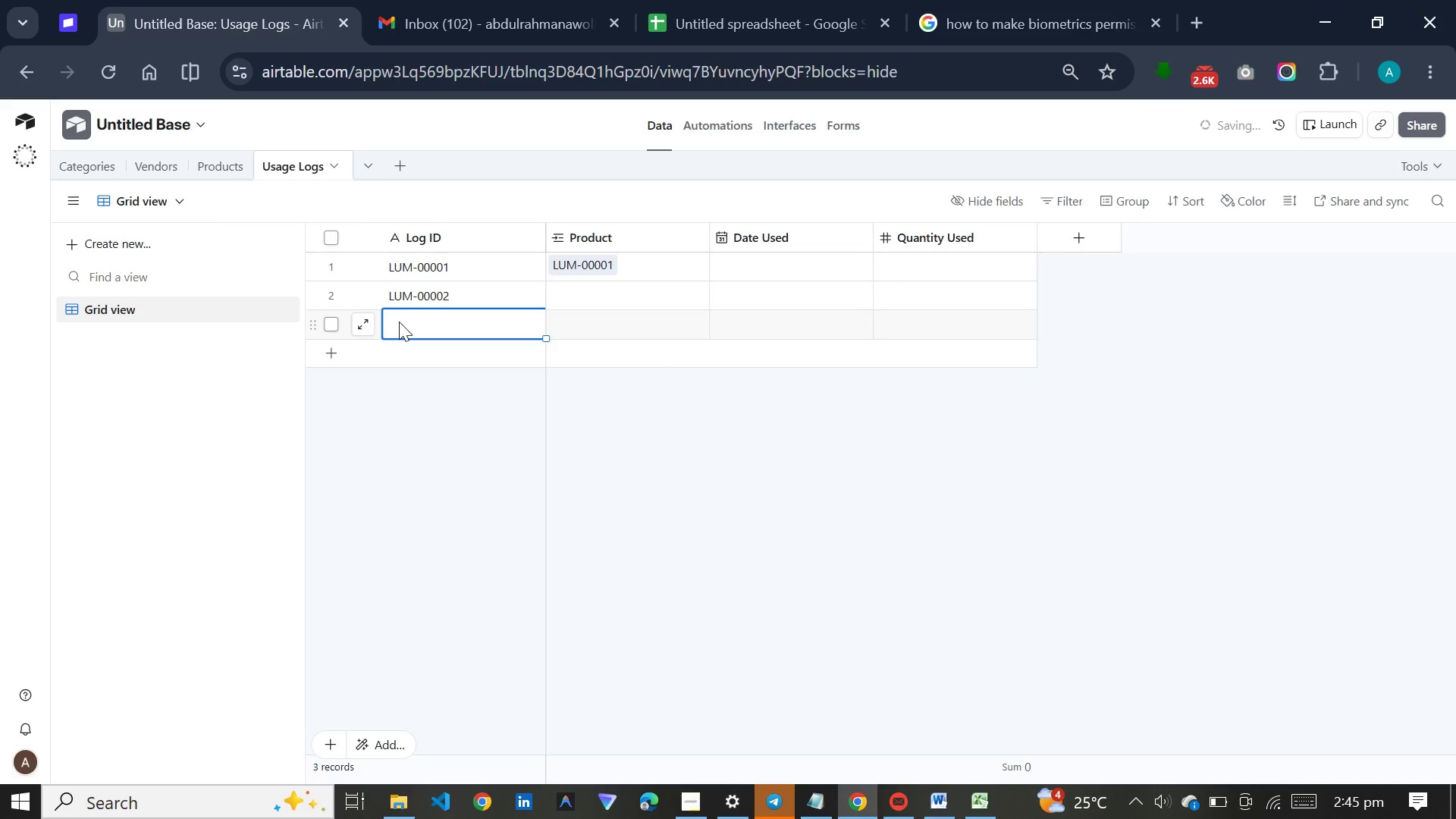 
hold_key(key=MetaLeft, duration=0.77)
 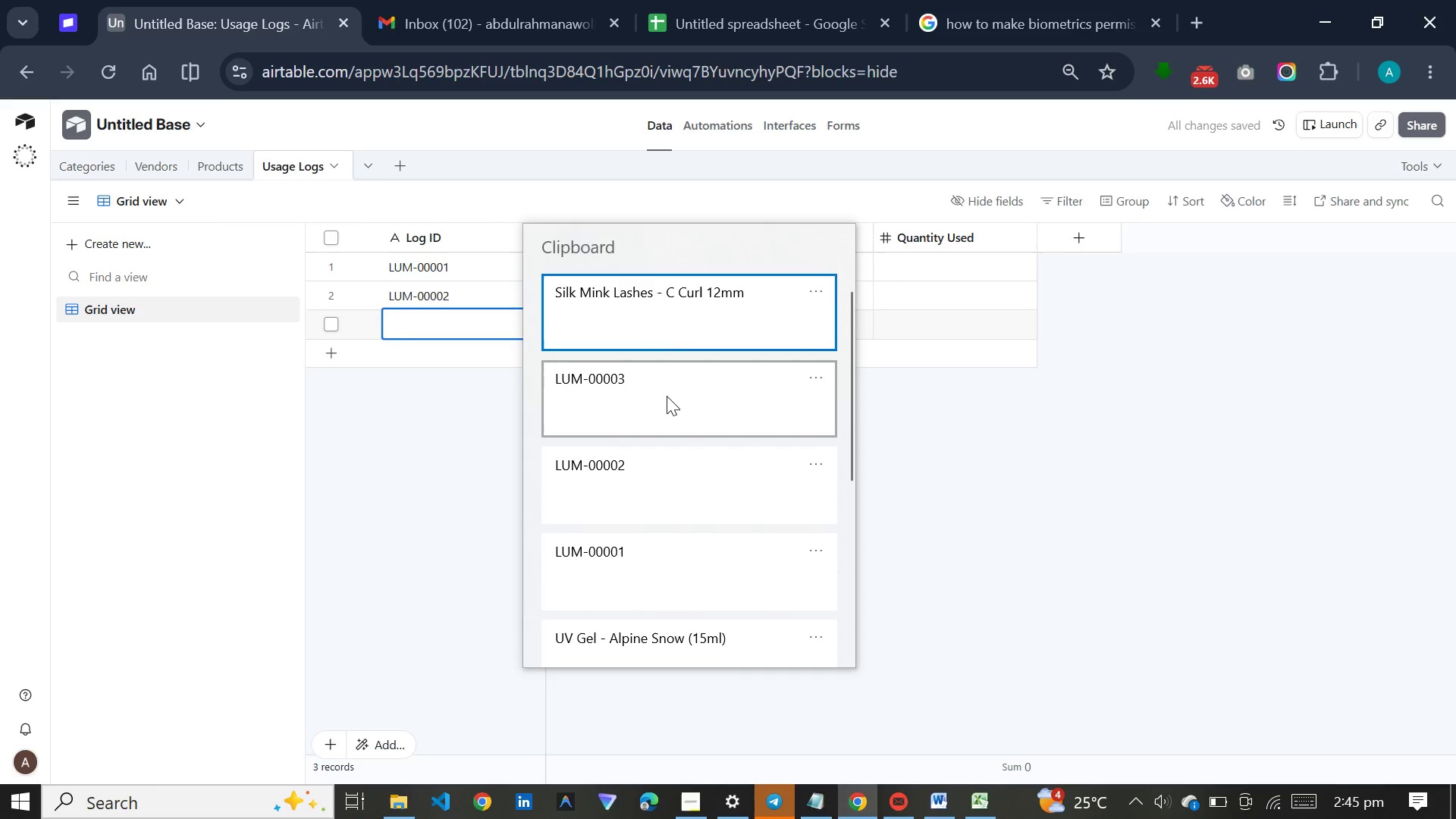 
left_click([667, 396])
 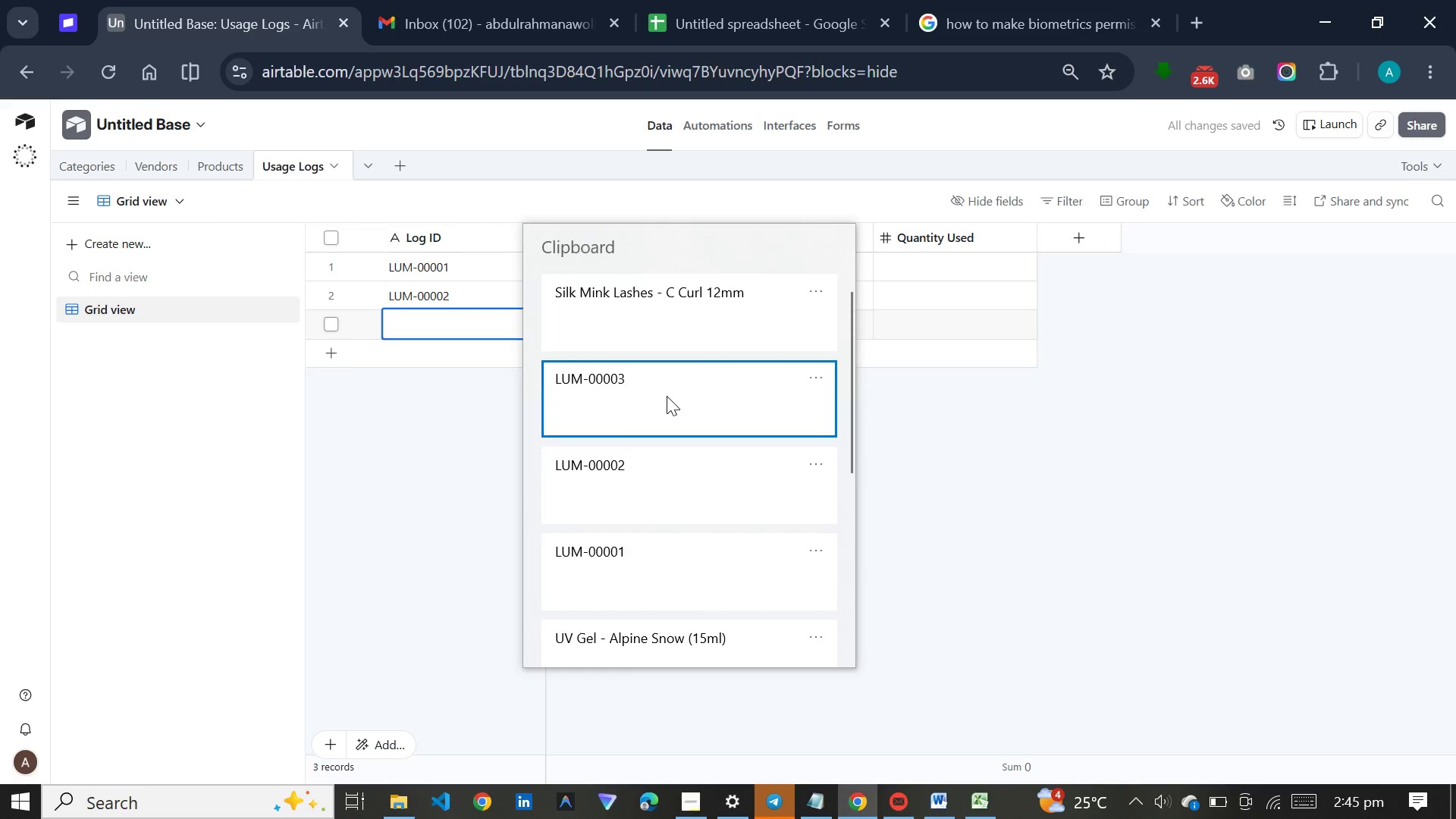 
key(Control+ControlLeft)
 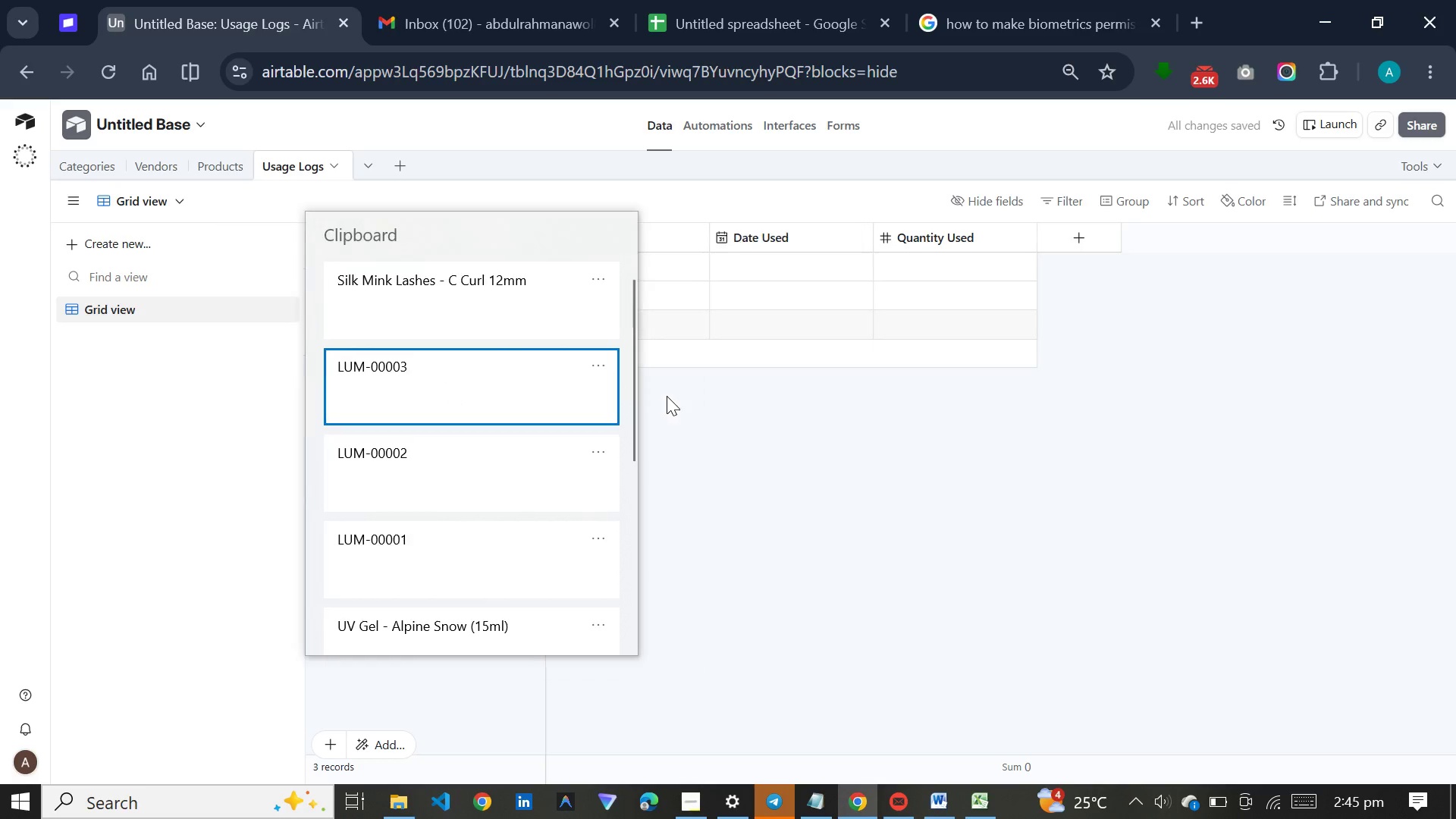 
key(Control+V)
 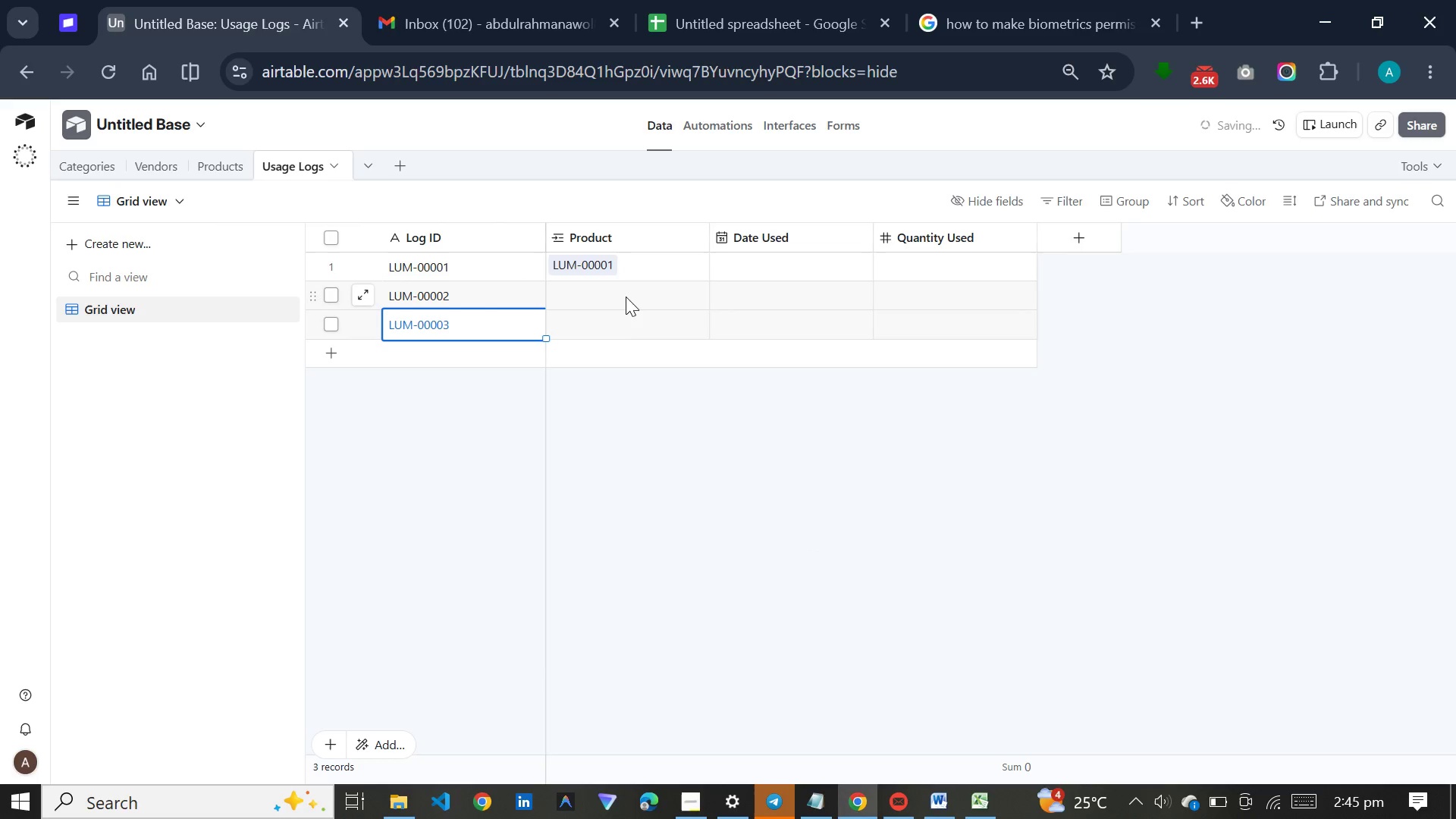 
left_click([626, 294])
 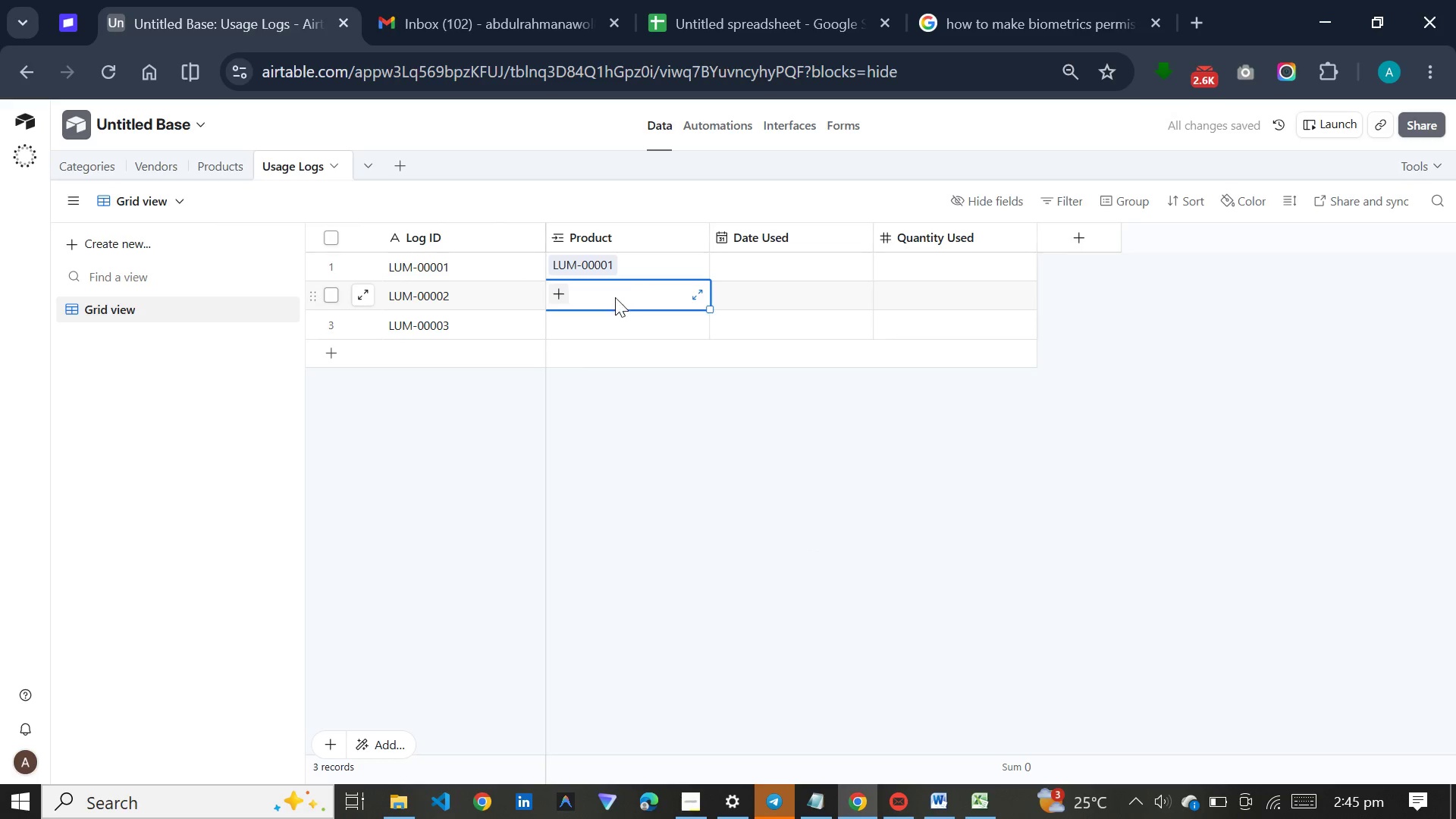 
left_click([599, 328])
 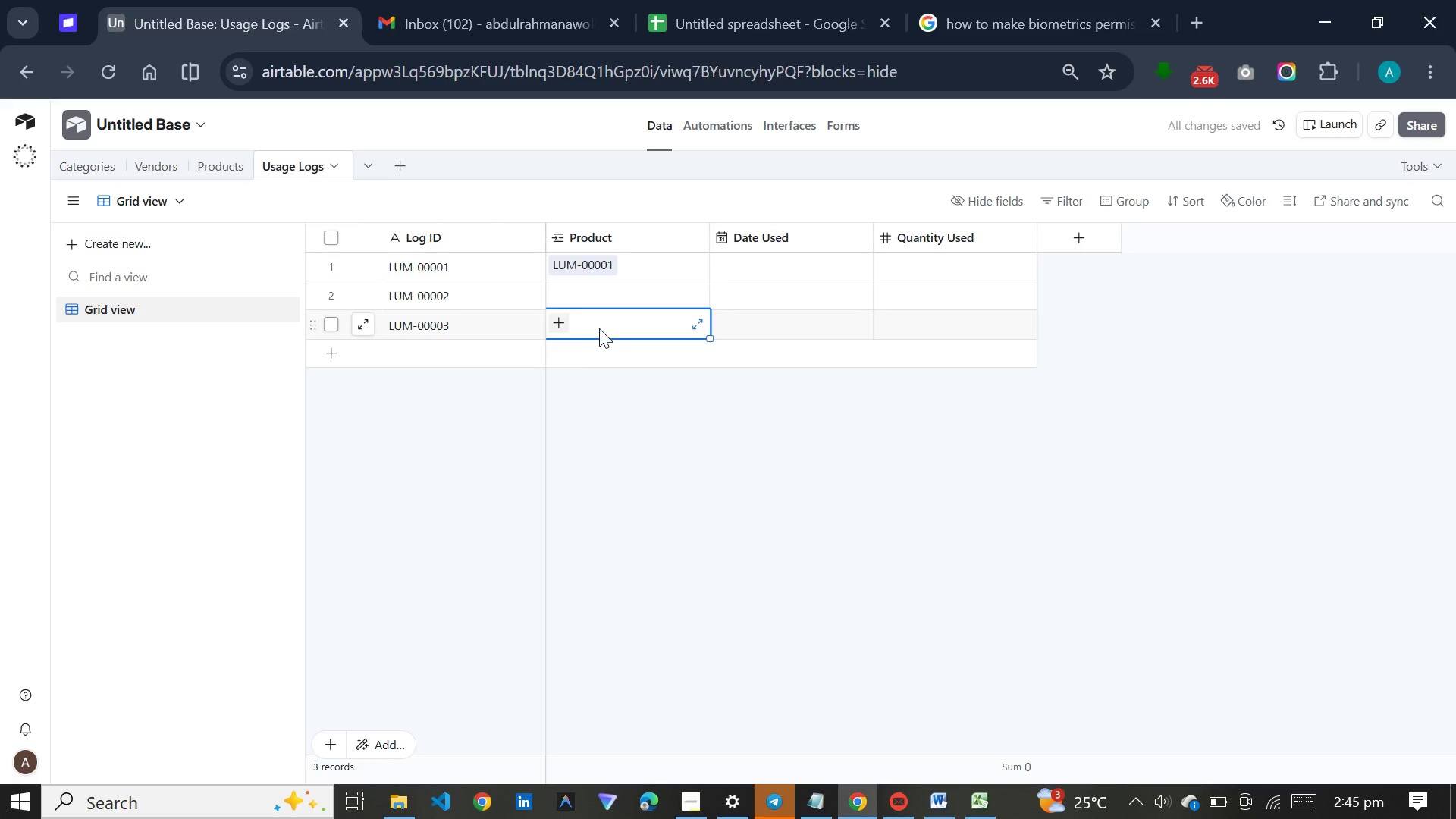 
key(Meta+V)
 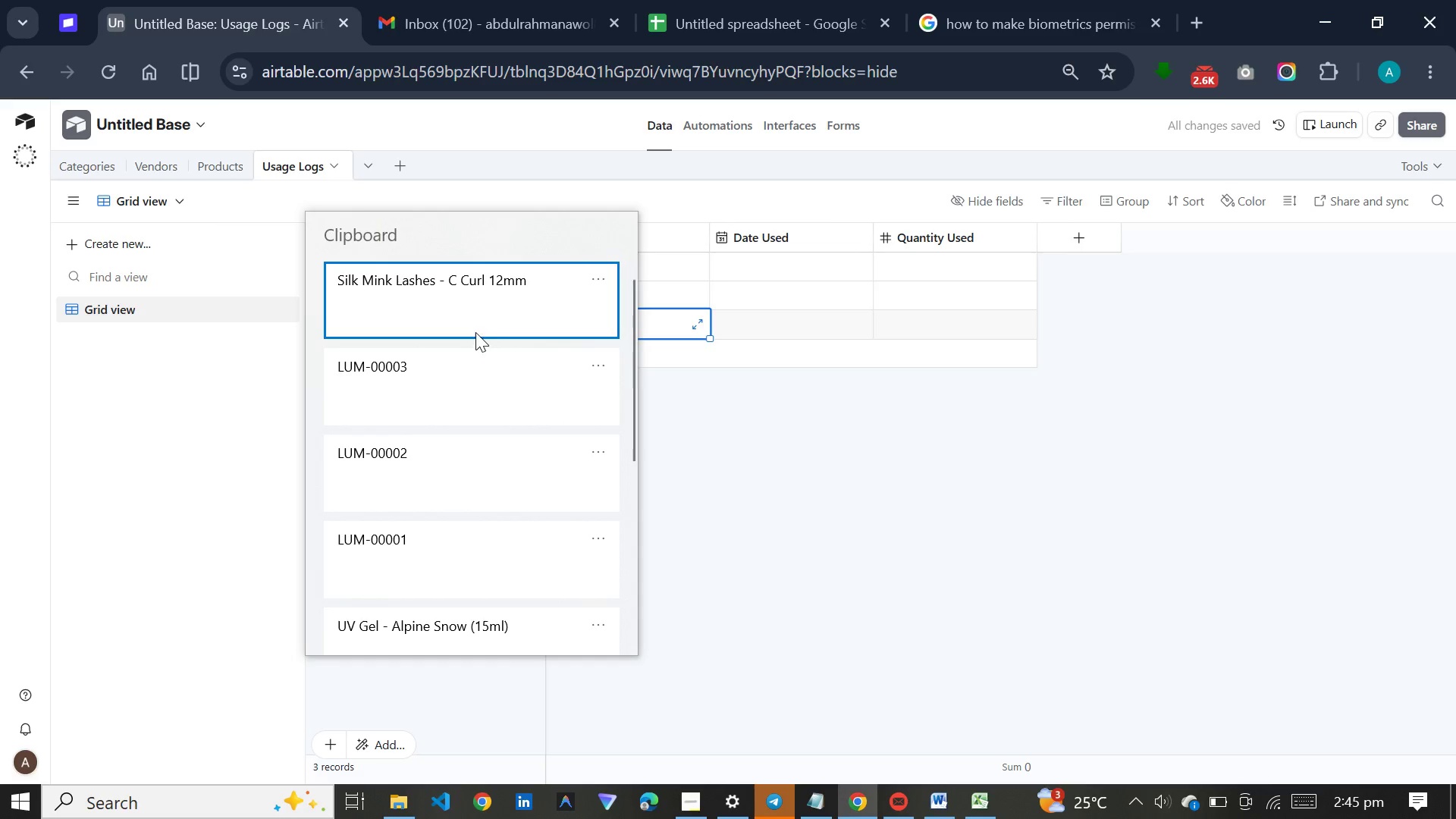 
left_click([478, 317])
 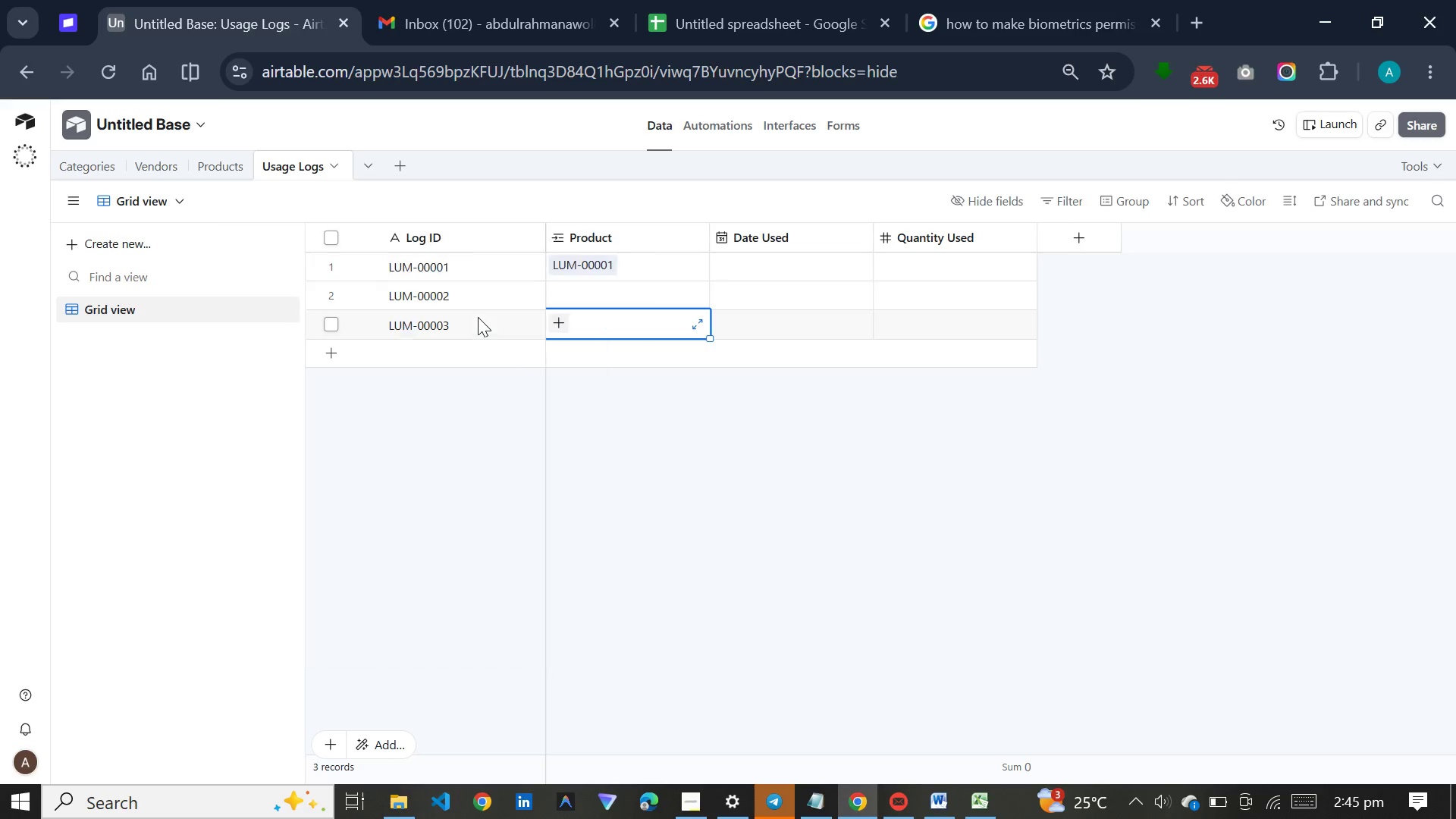 
key(Control+ControlLeft)
 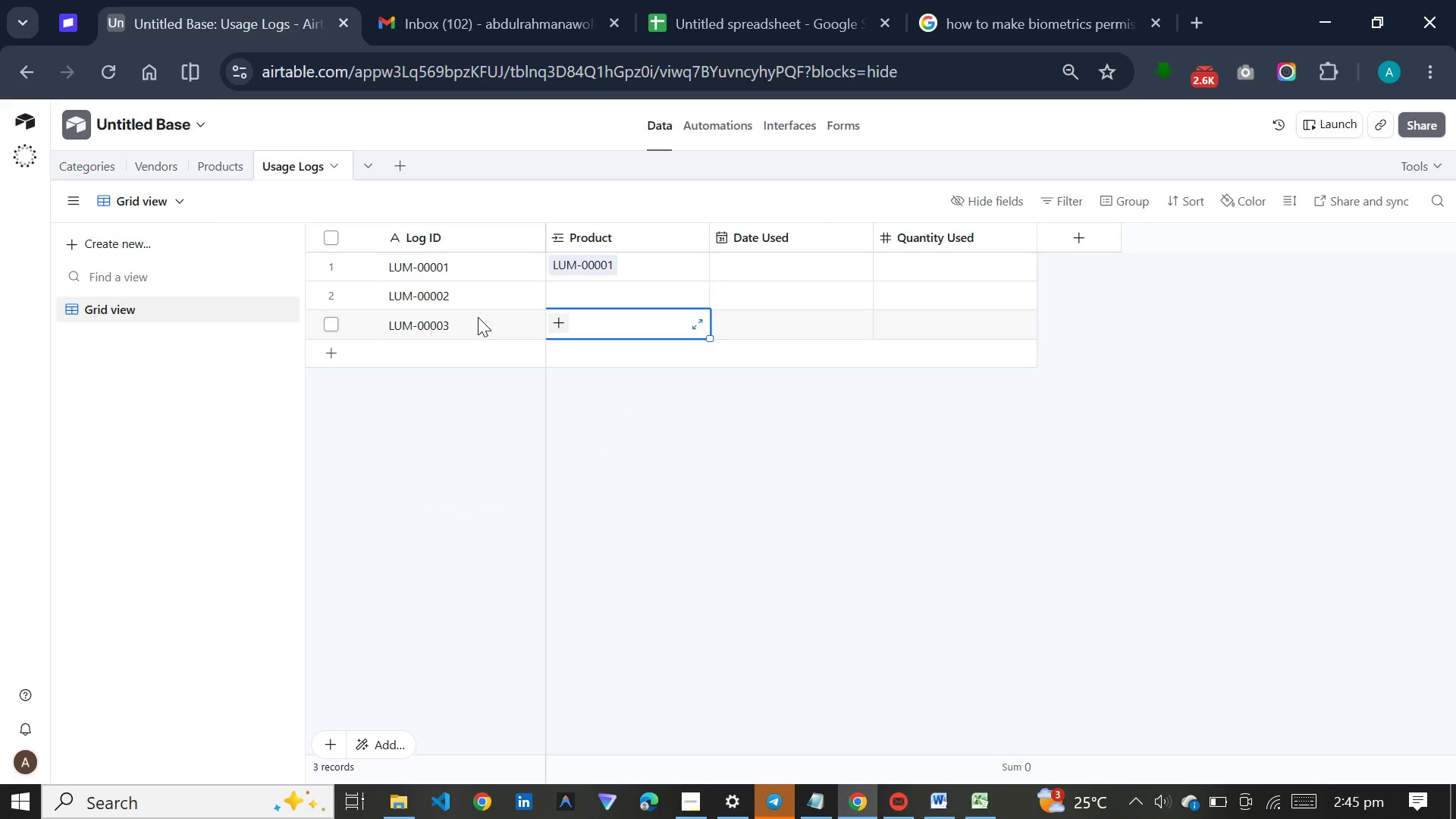 
hold_key(key=V, duration=4.34)
 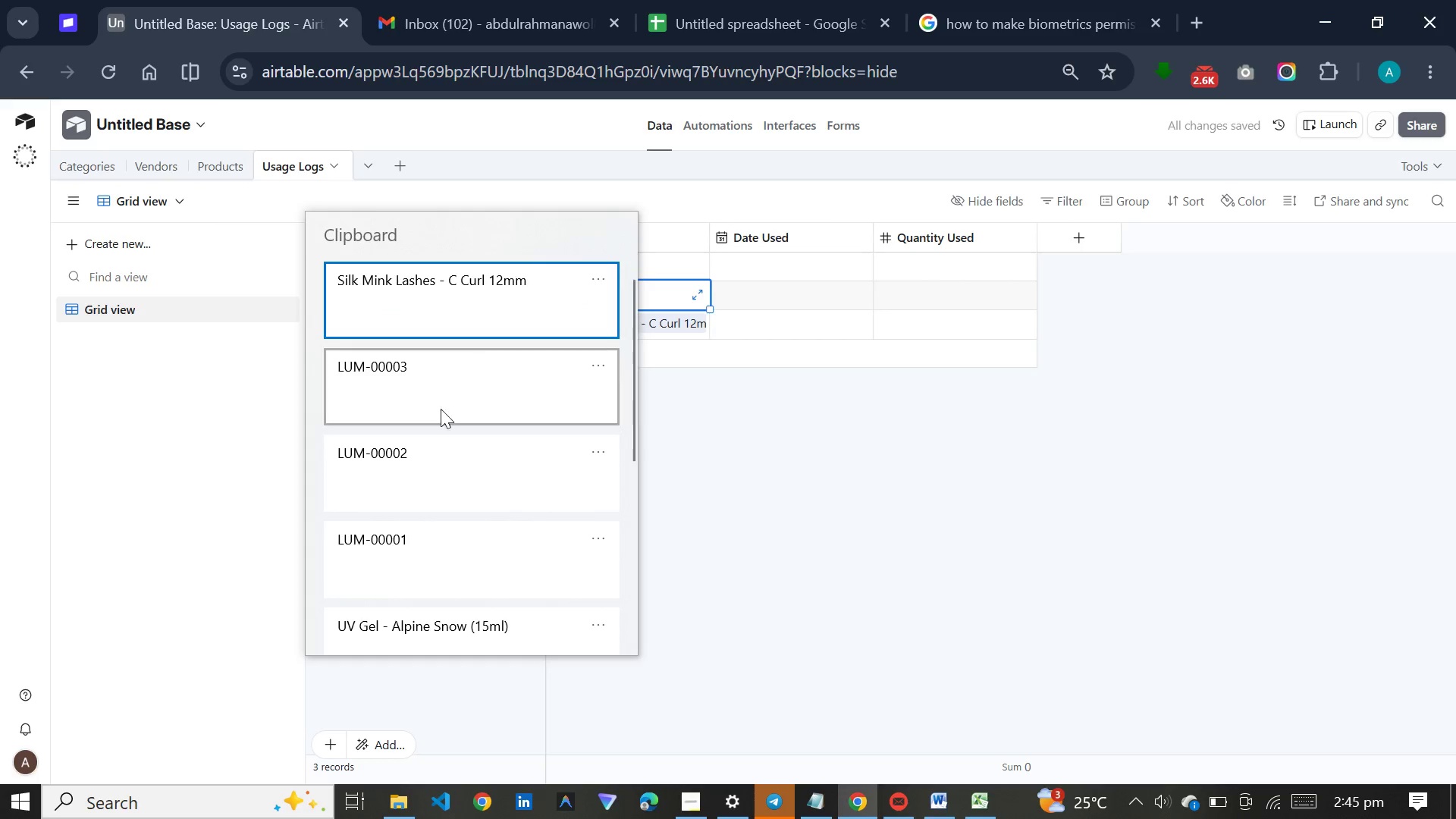 
left_click([576, 289])
 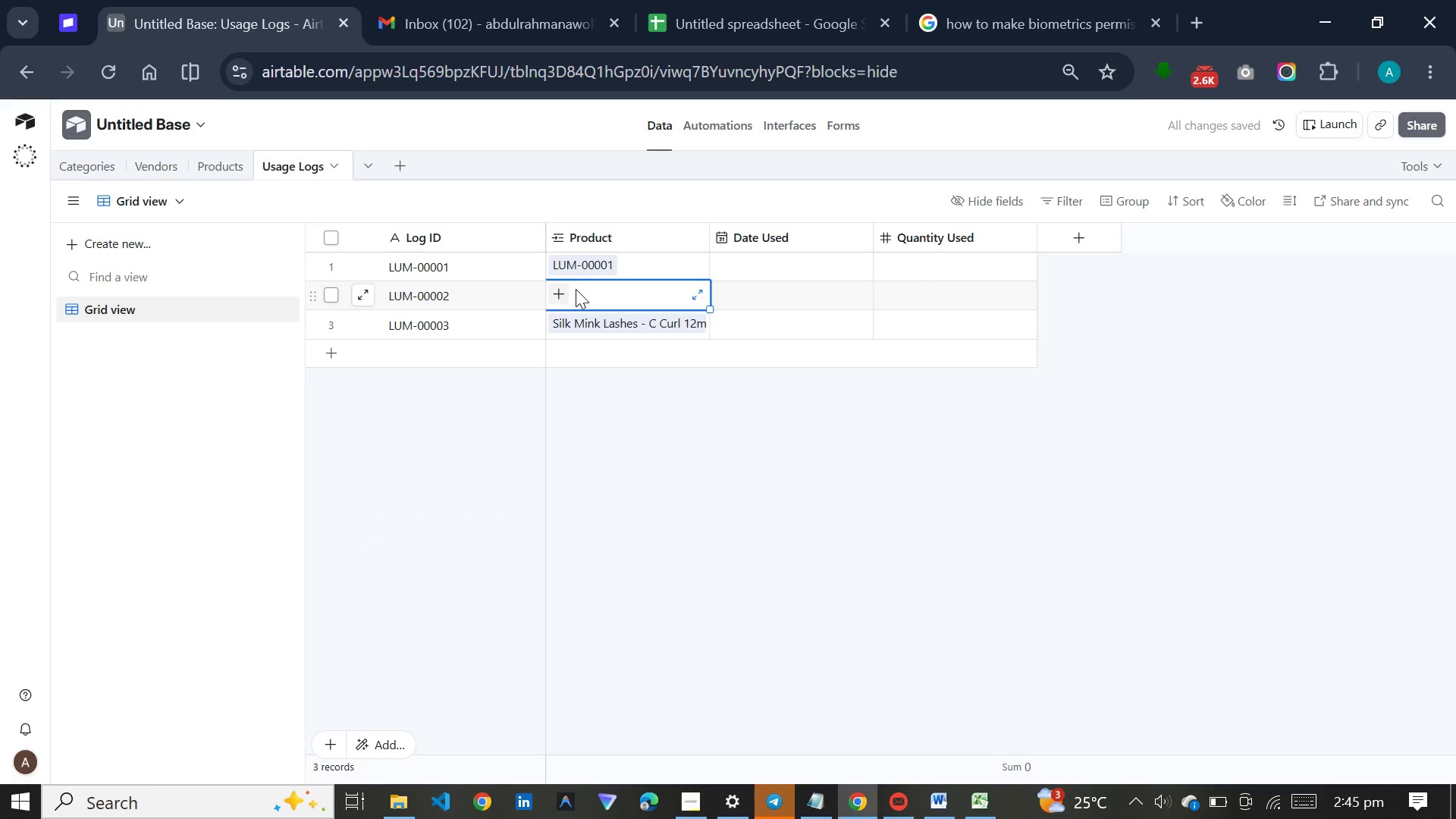 
hold_key(key=MetaLeft, duration=0.67)
 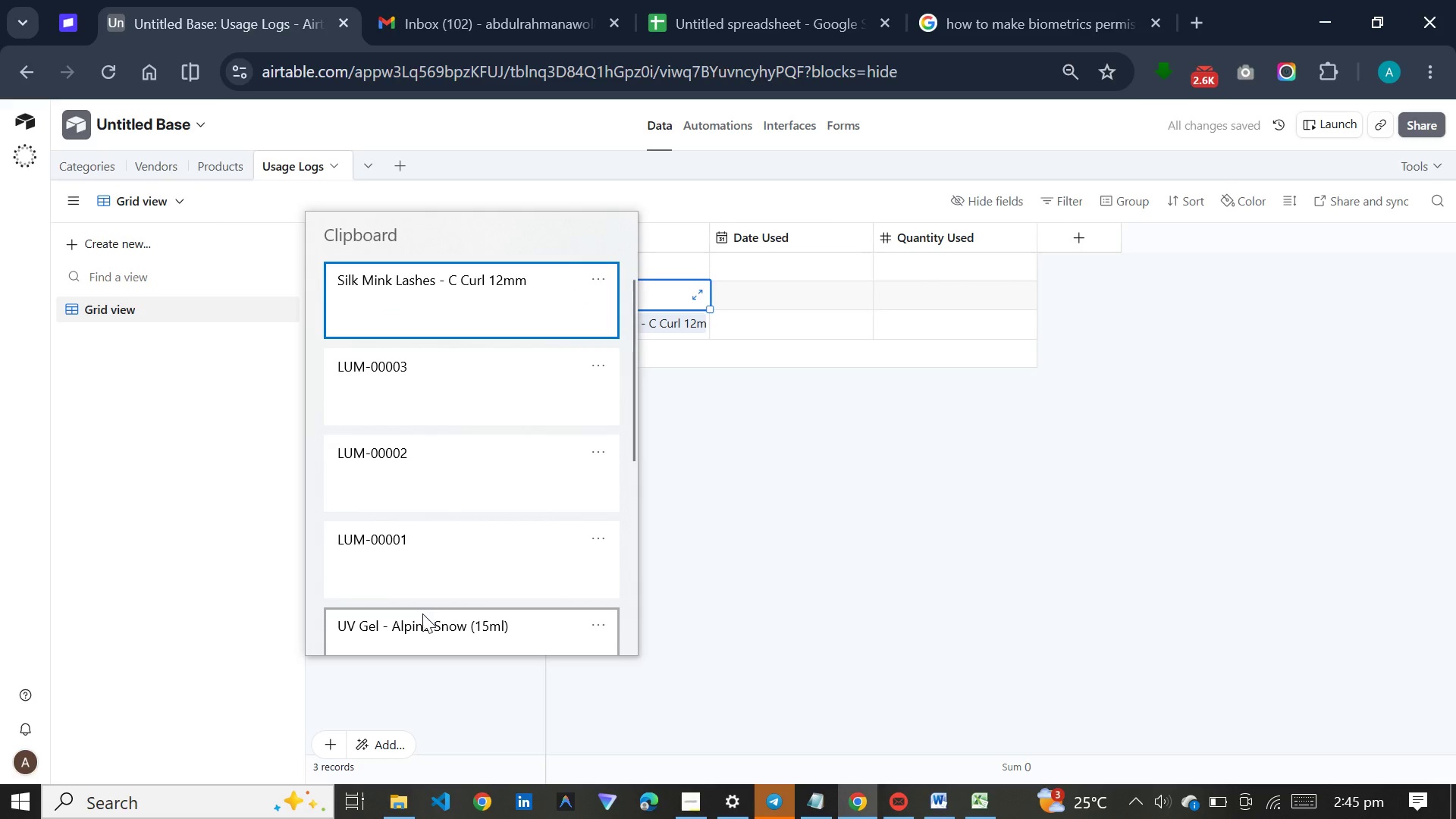 
left_click([422, 613])
 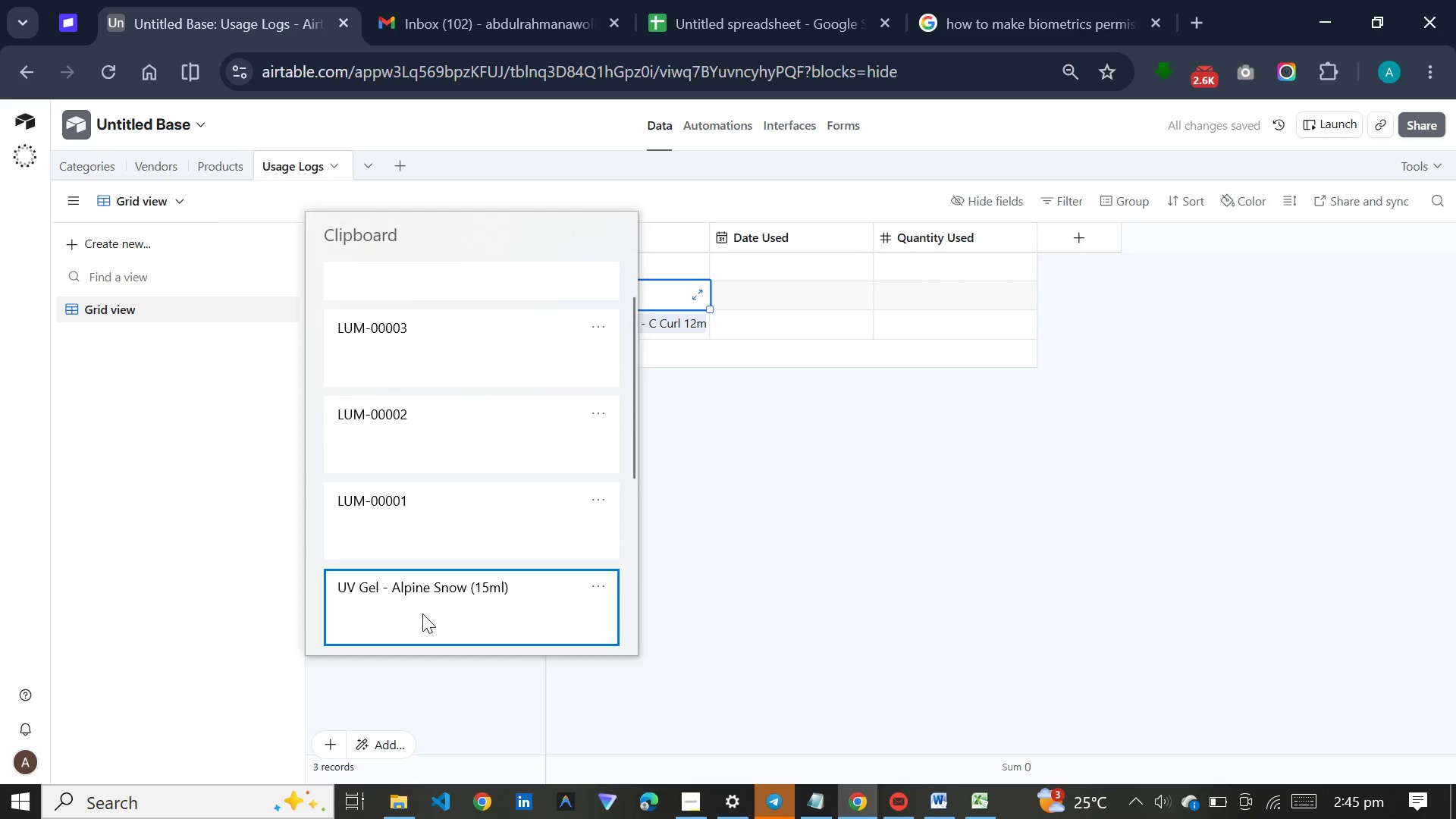 
key(Control+ControlLeft)
 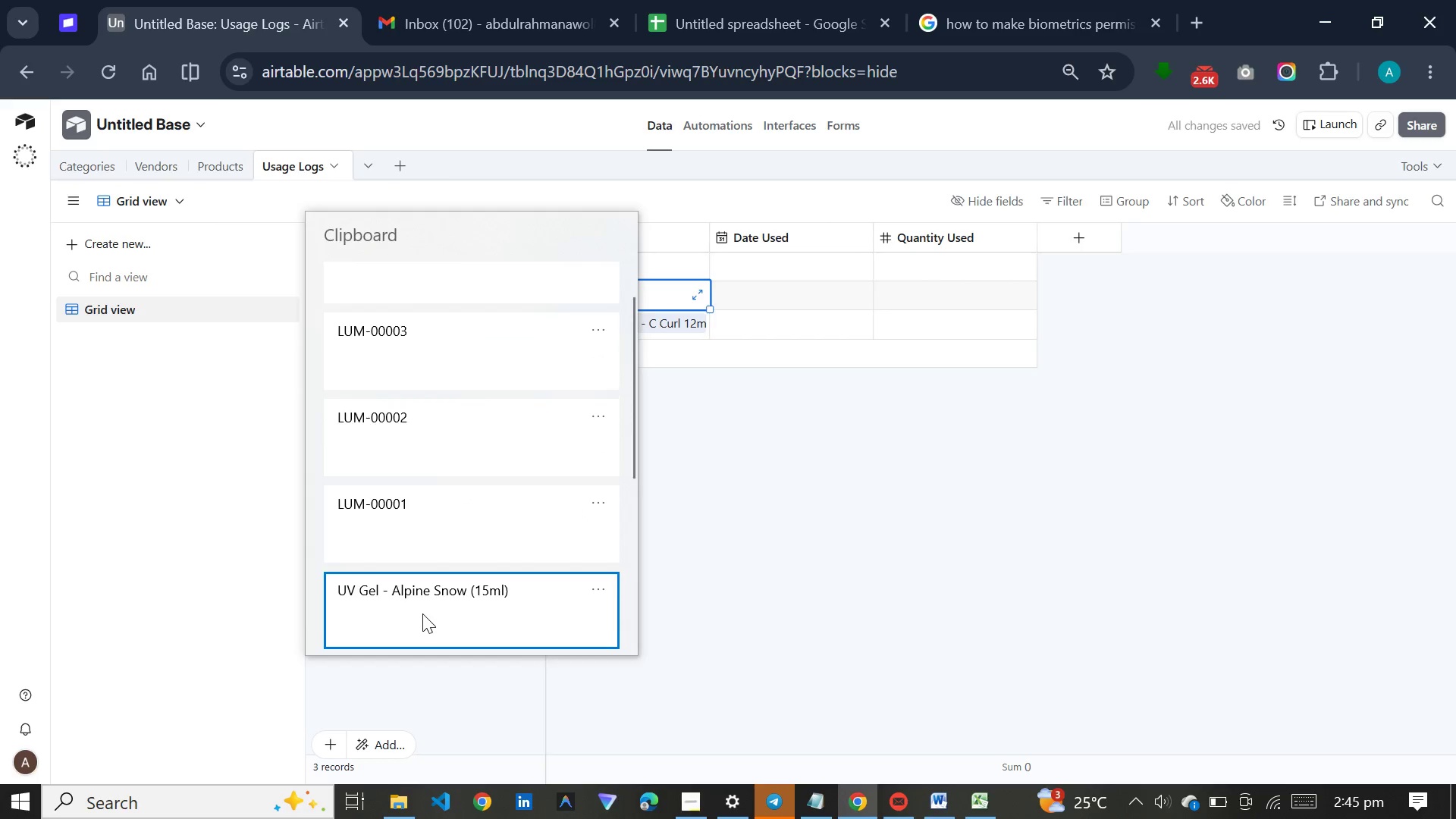 
key(Control+V)
 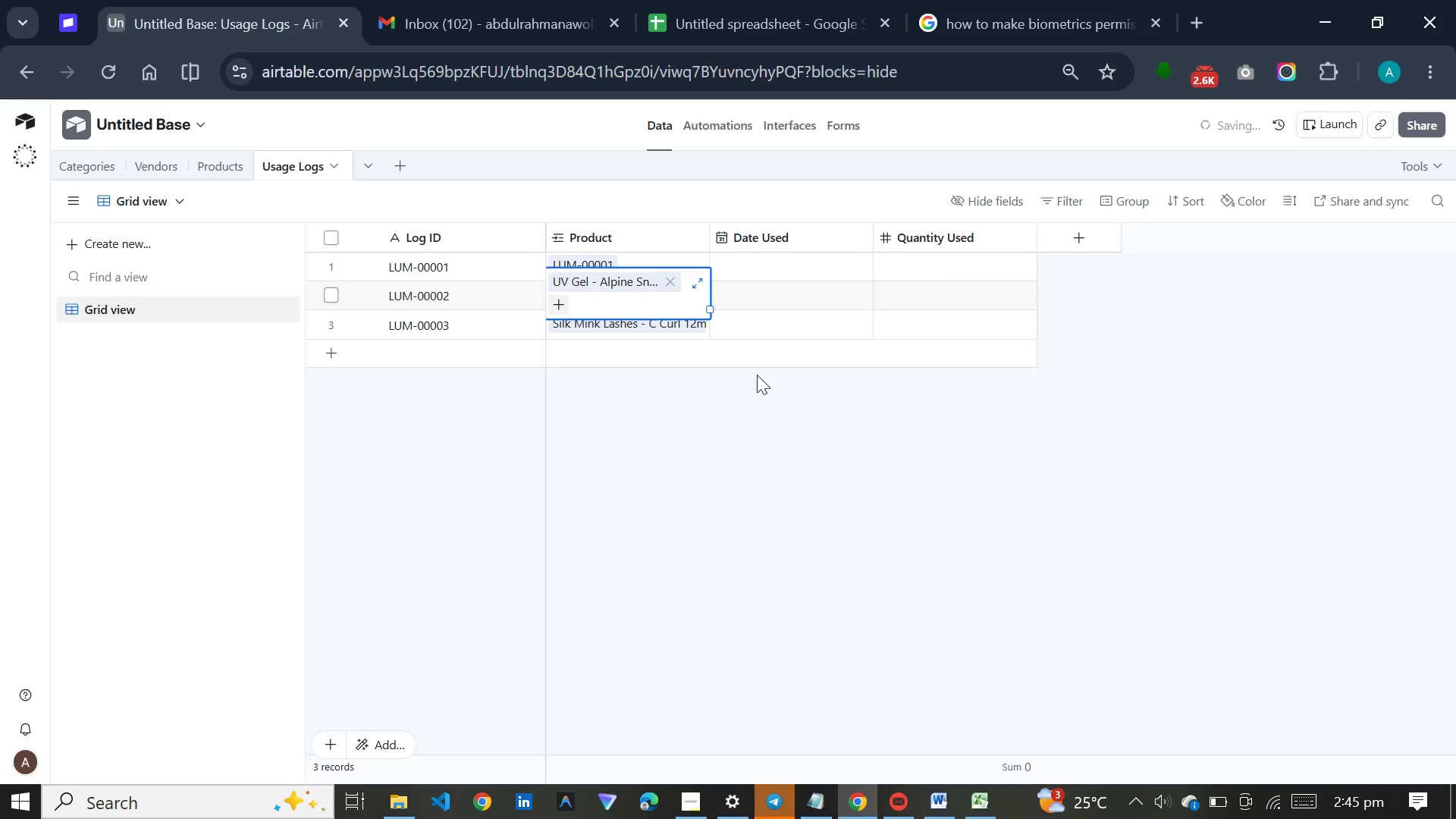 
left_click([770, 268])
 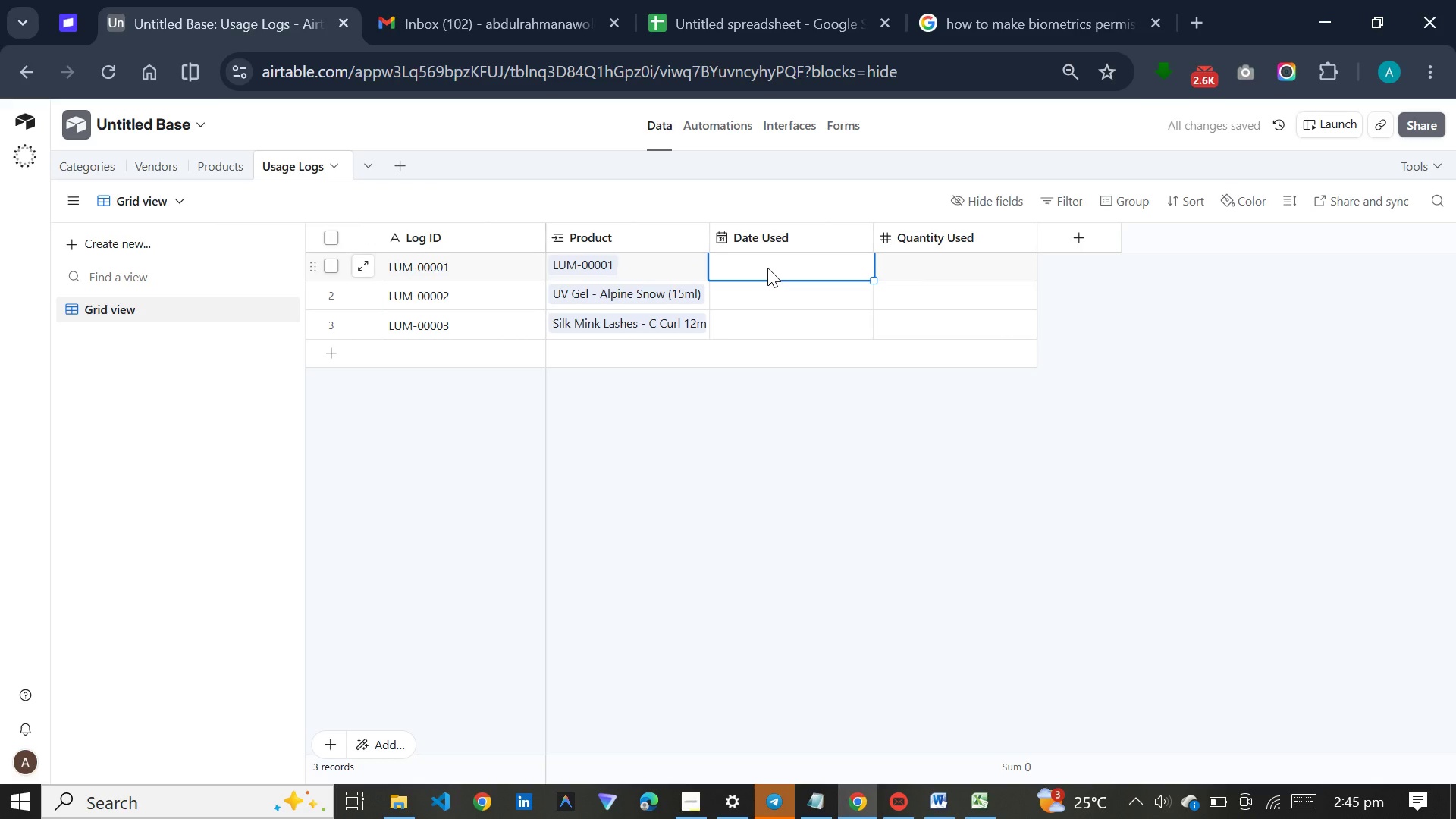 
key(Meta+V)
 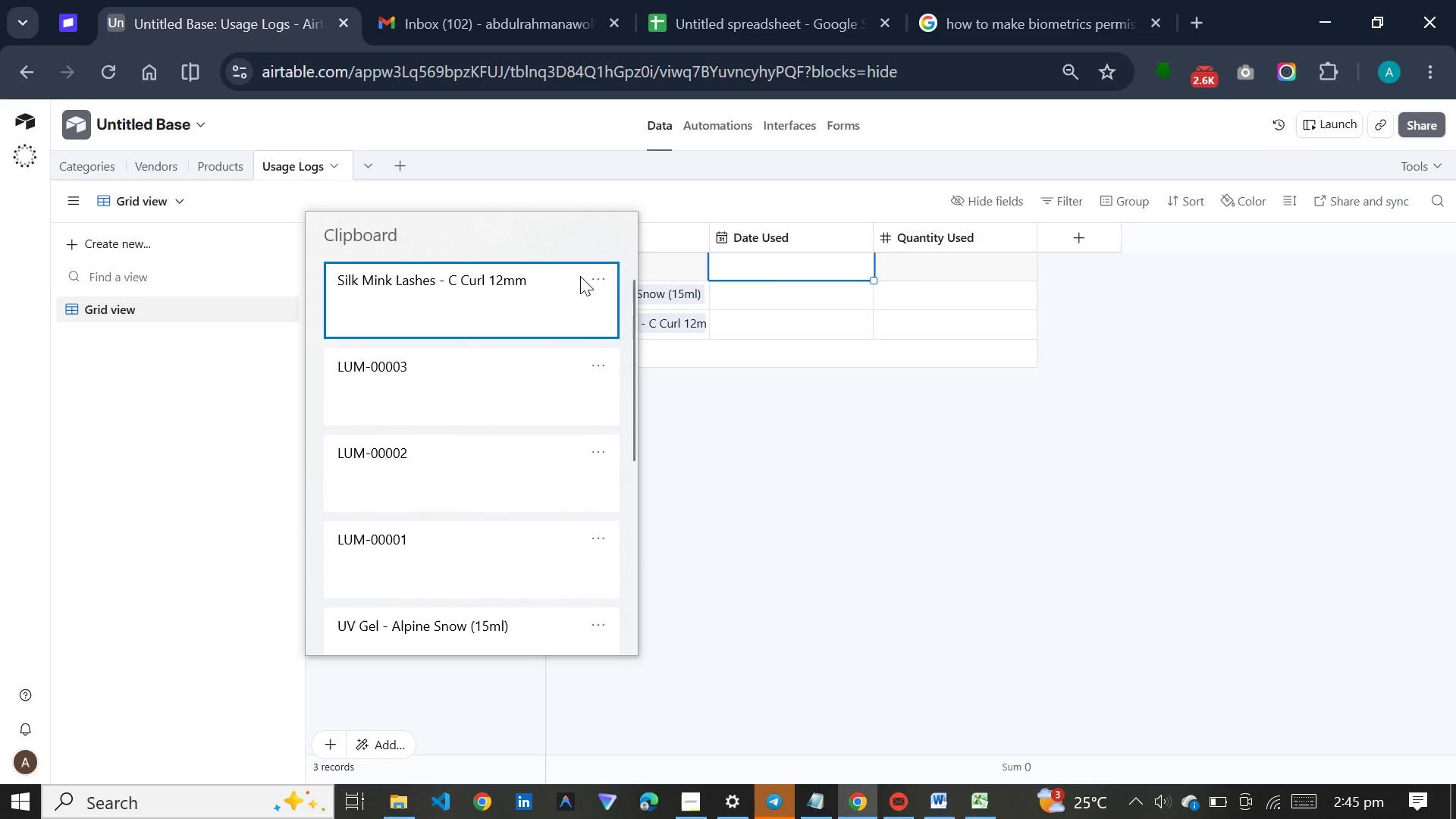 
left_click([598, 278])
 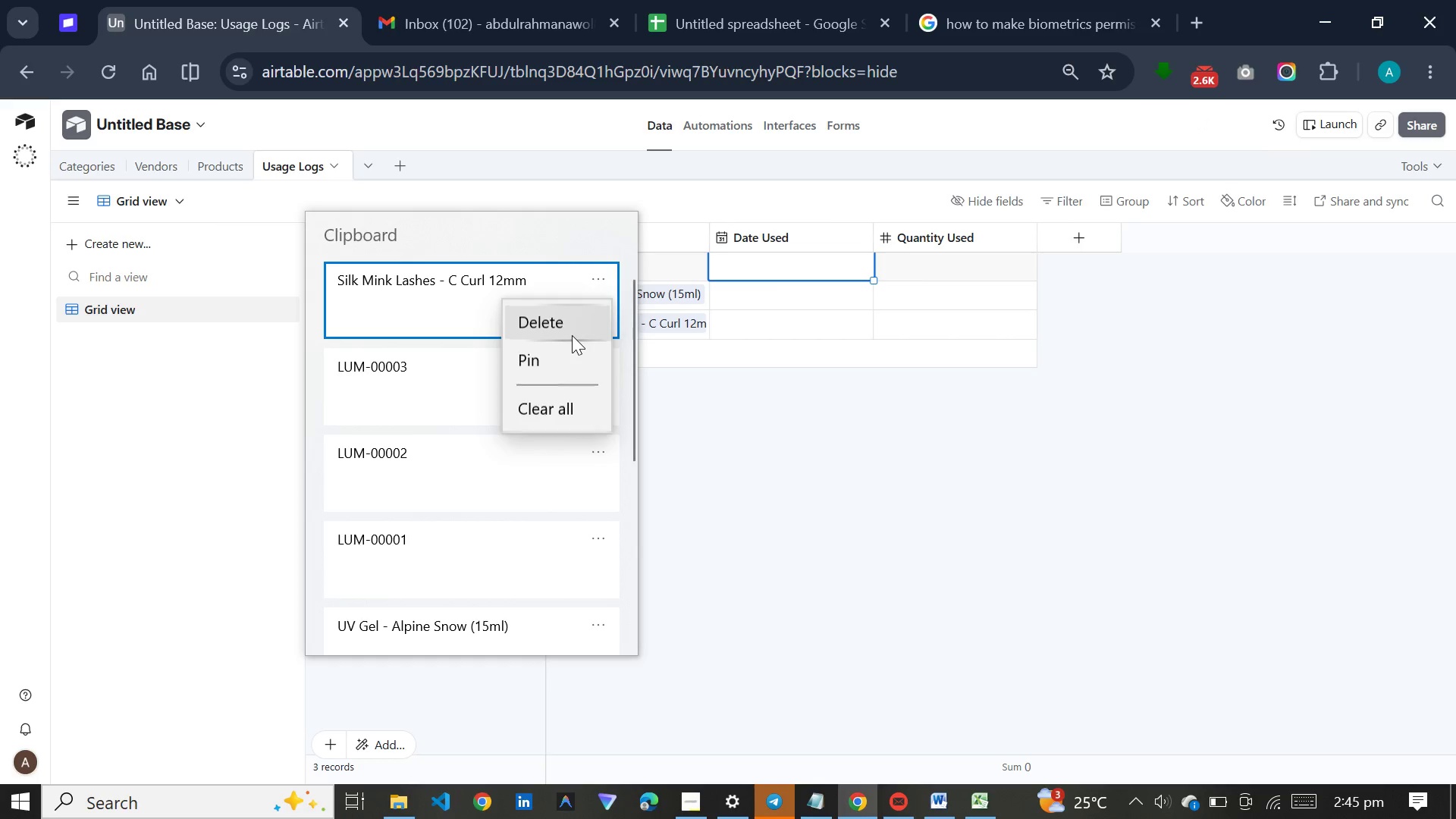 
left_click([572, 335])
 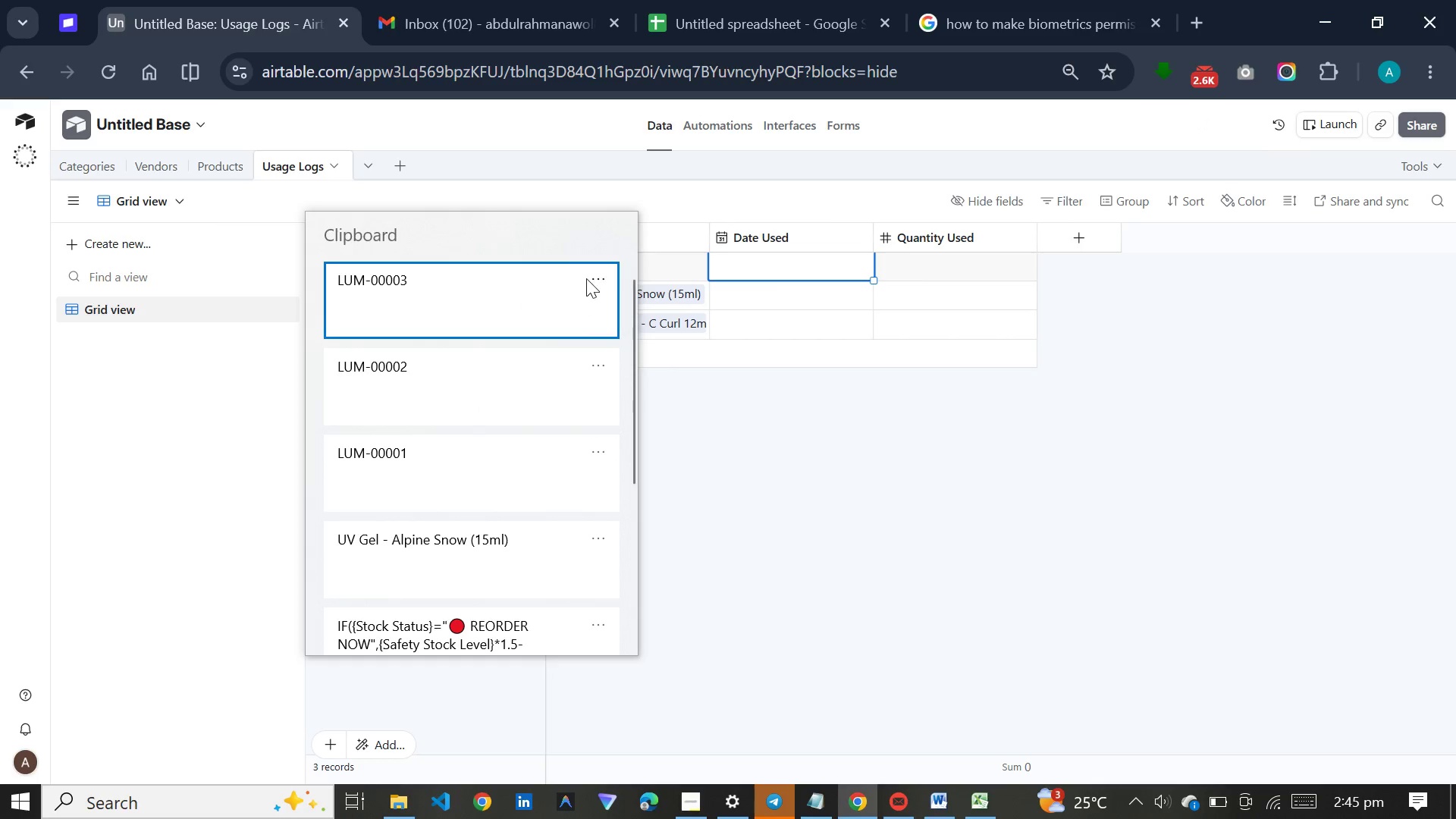 
left_click([589, 278])
 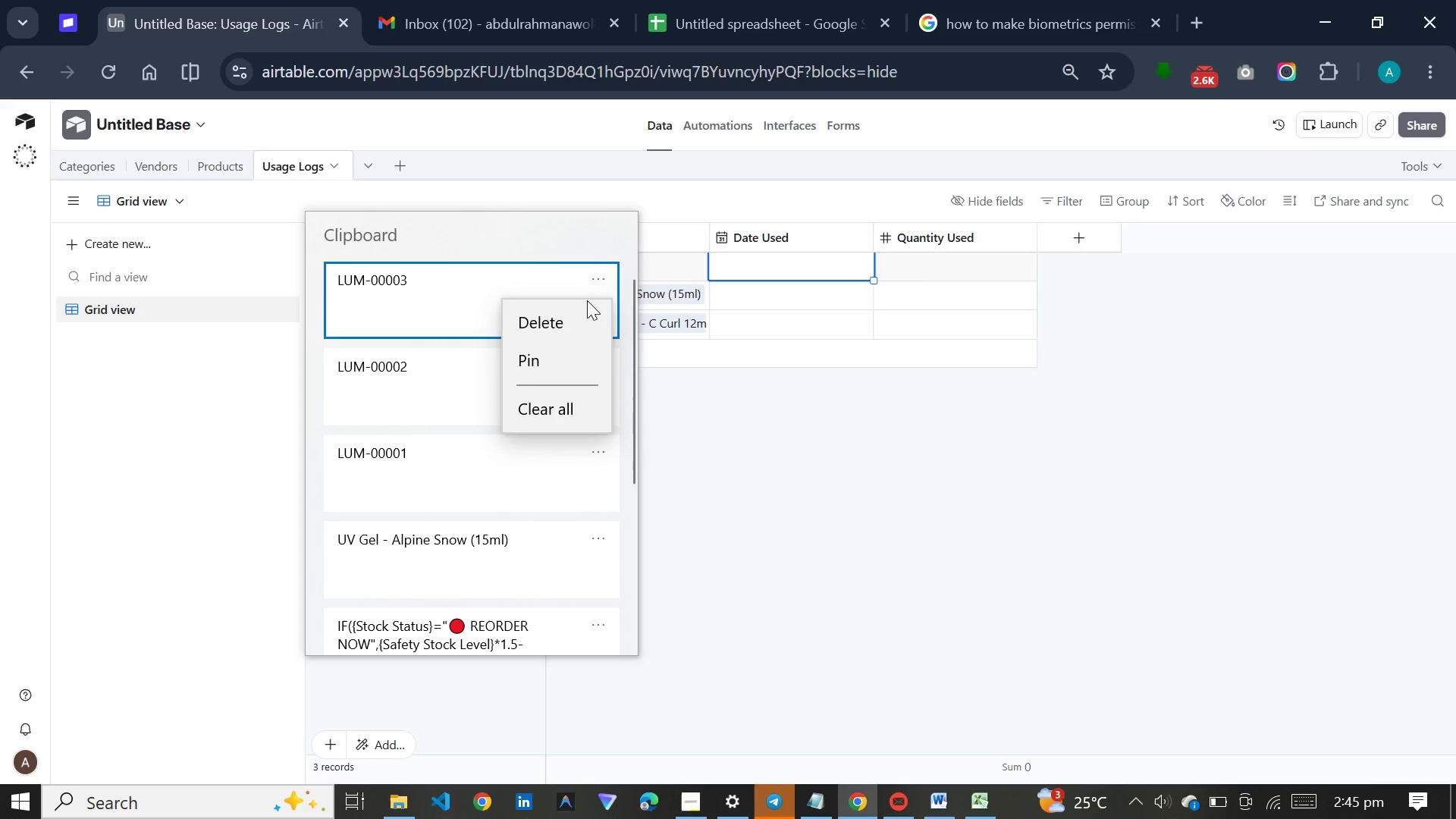 
left_click([580, 325])
 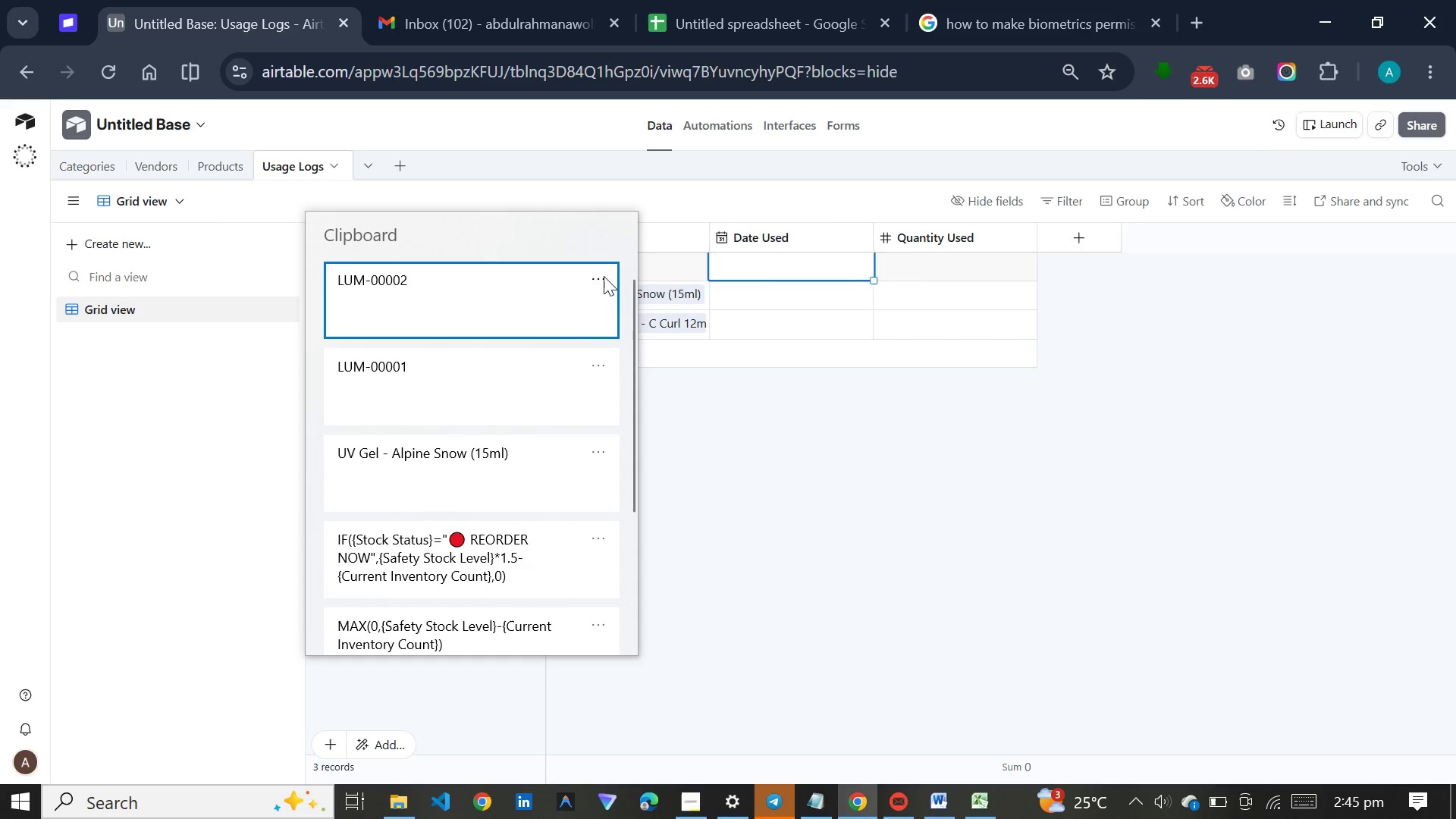 
left_click([604, 276])
 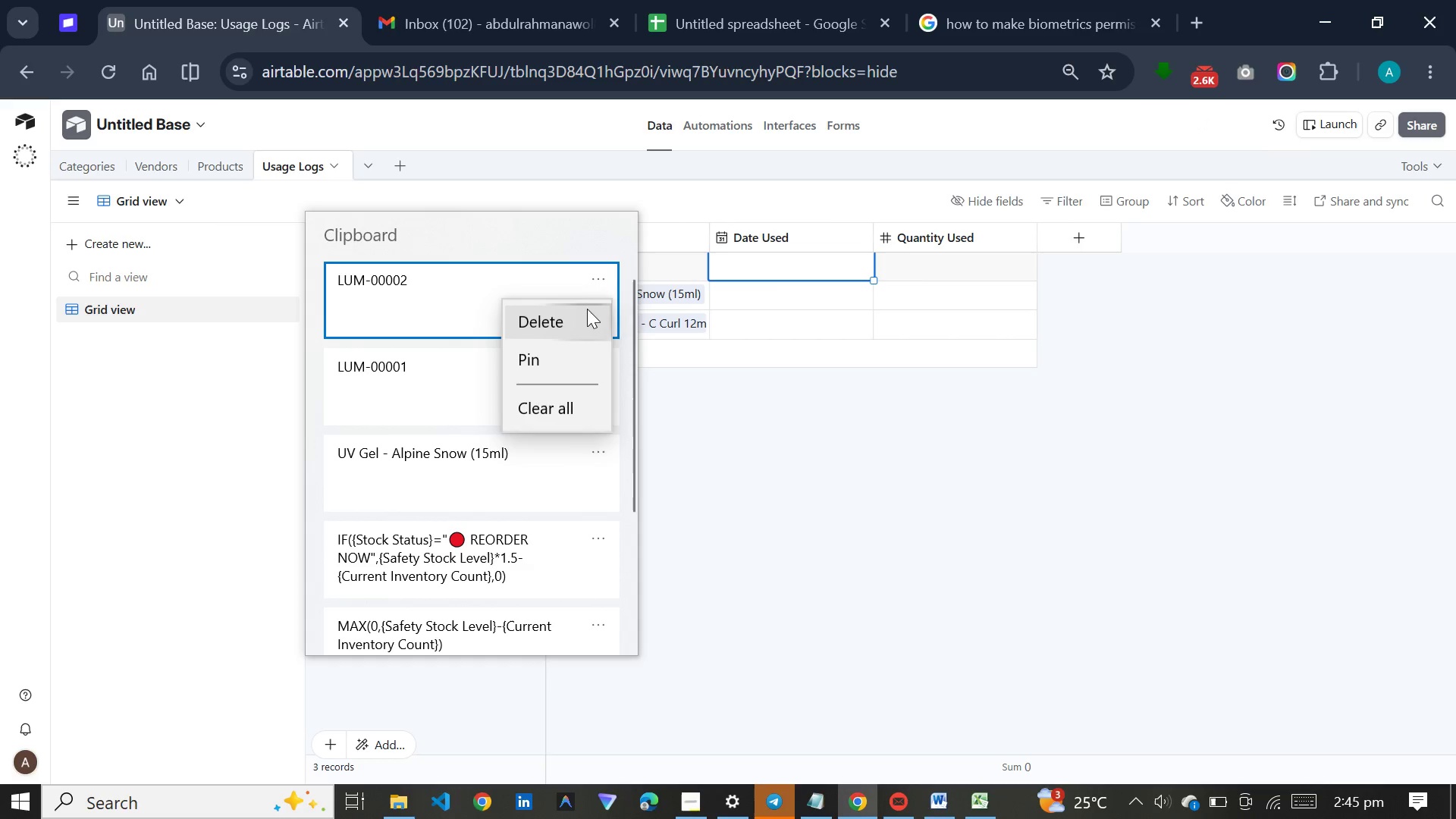 
left_click([585, 312])
 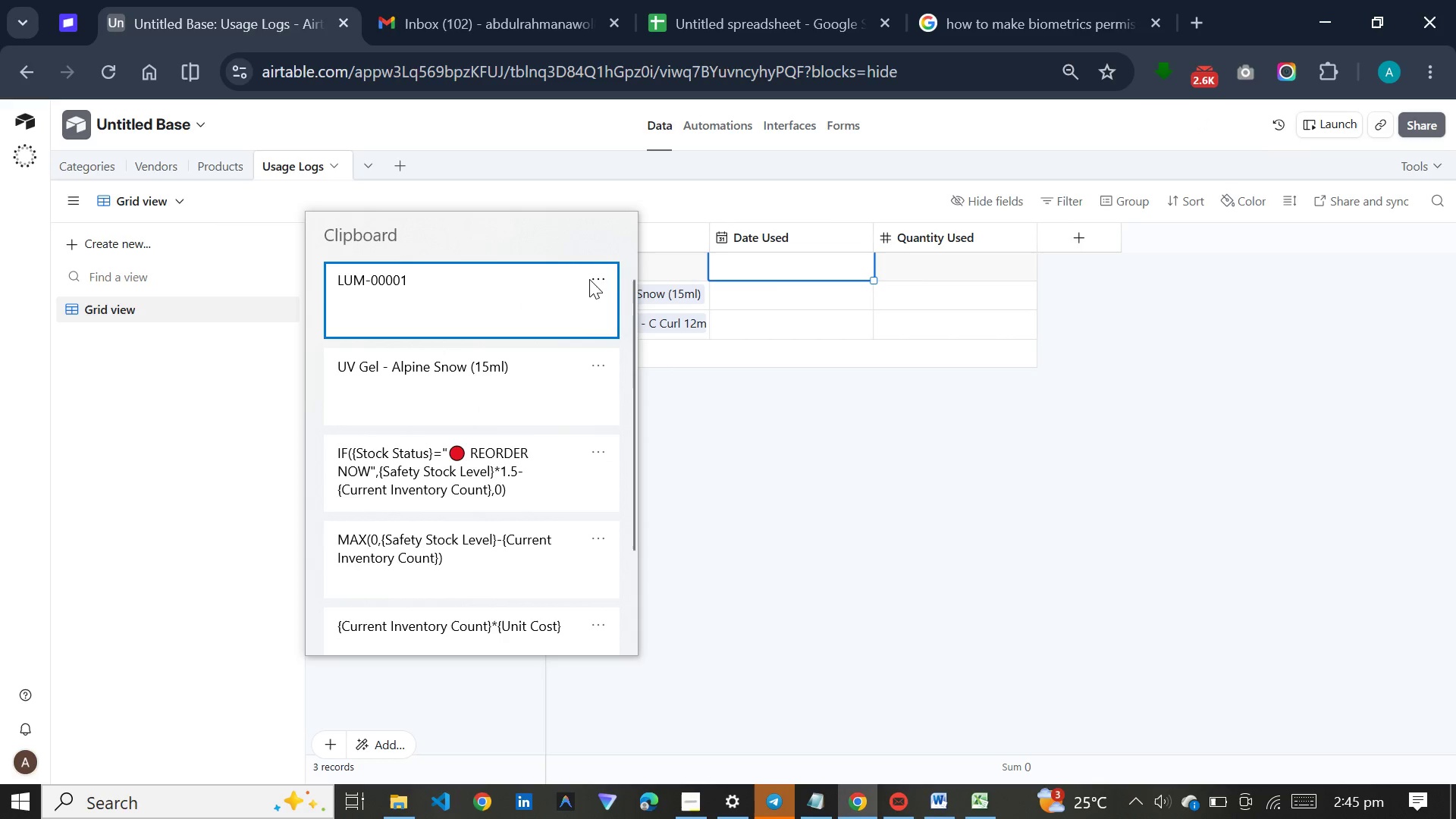 
left_click([589, 278])
 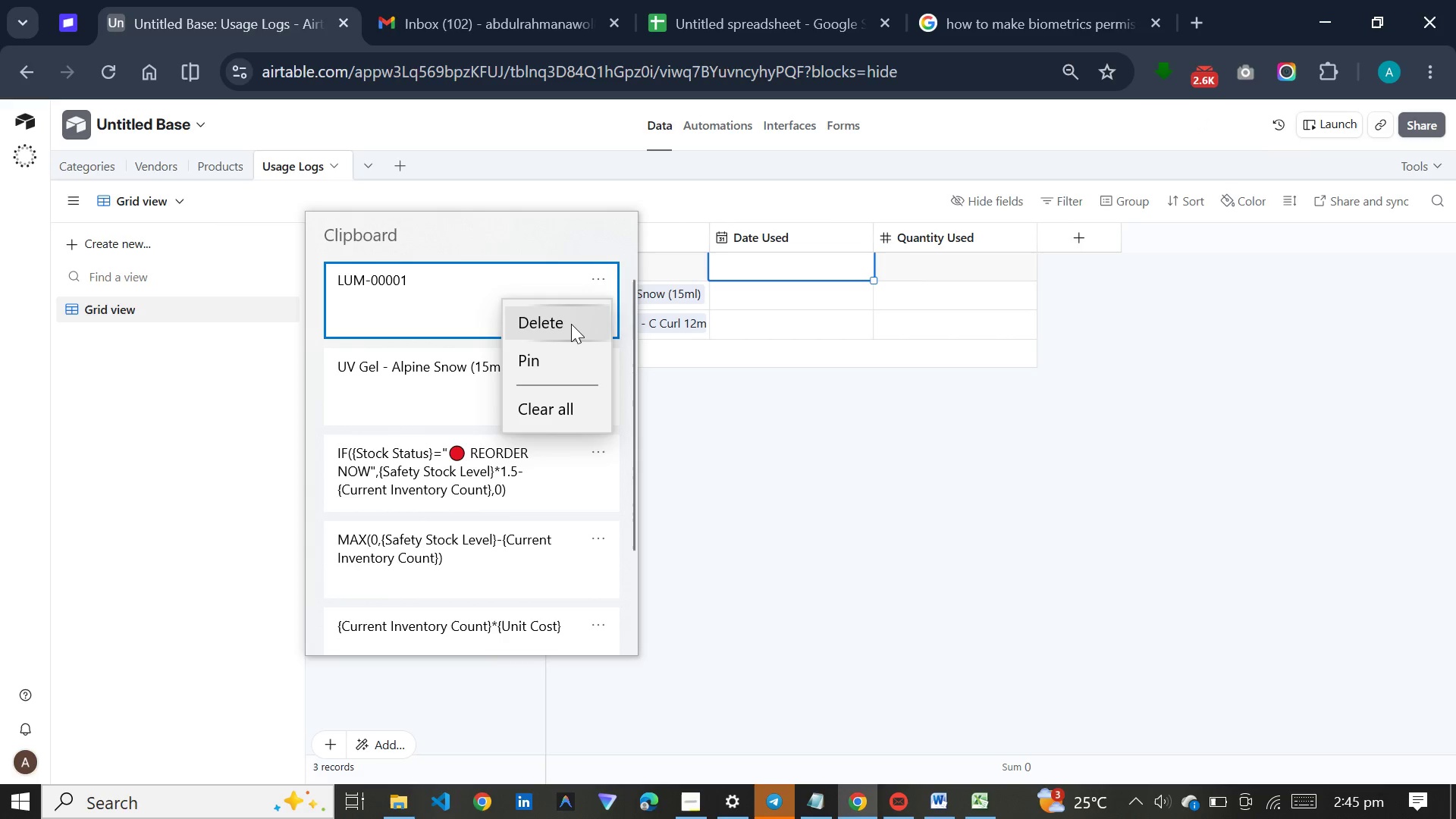 
left_click([571, 324])
 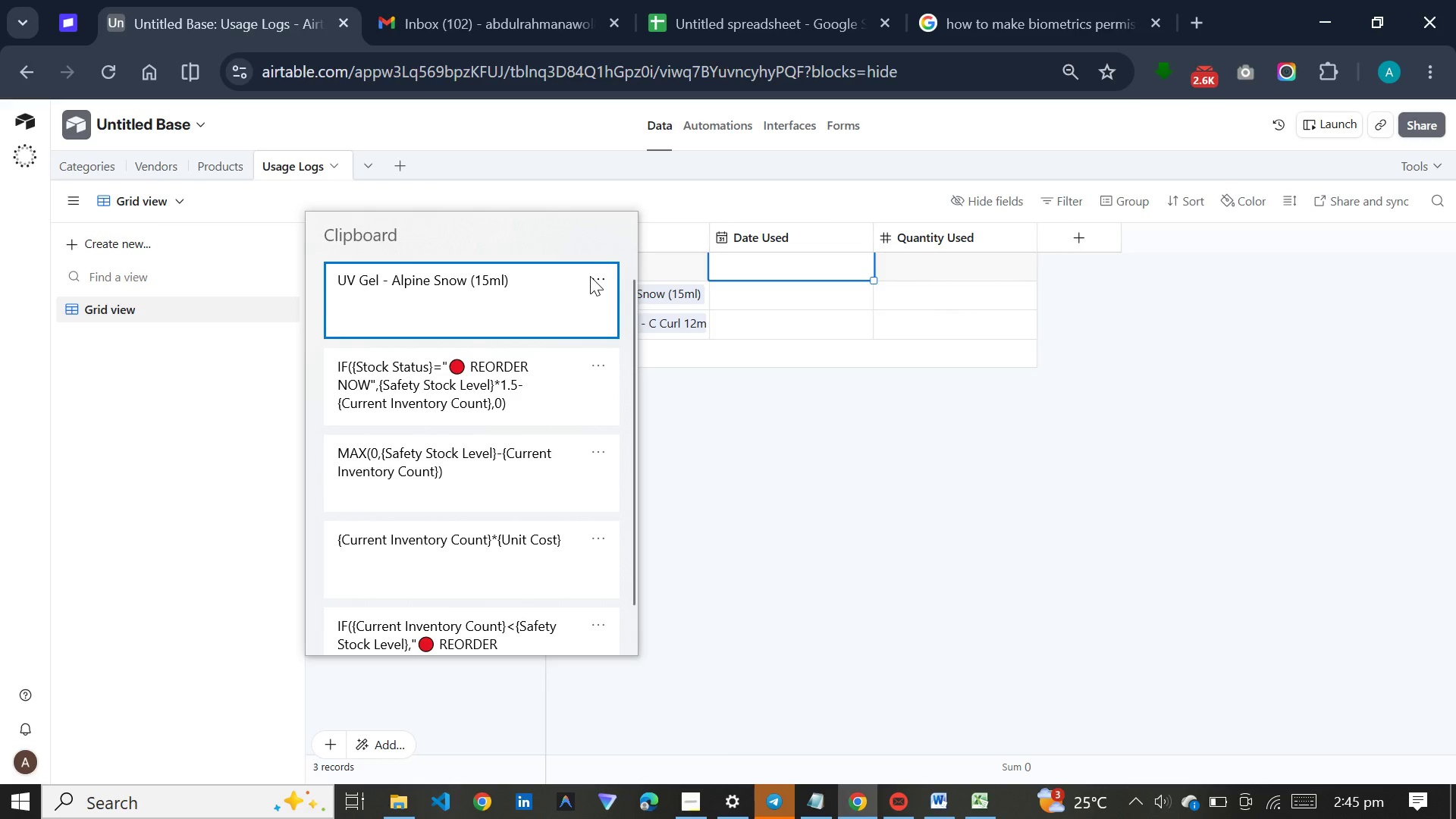 
left_click([590, 276])
 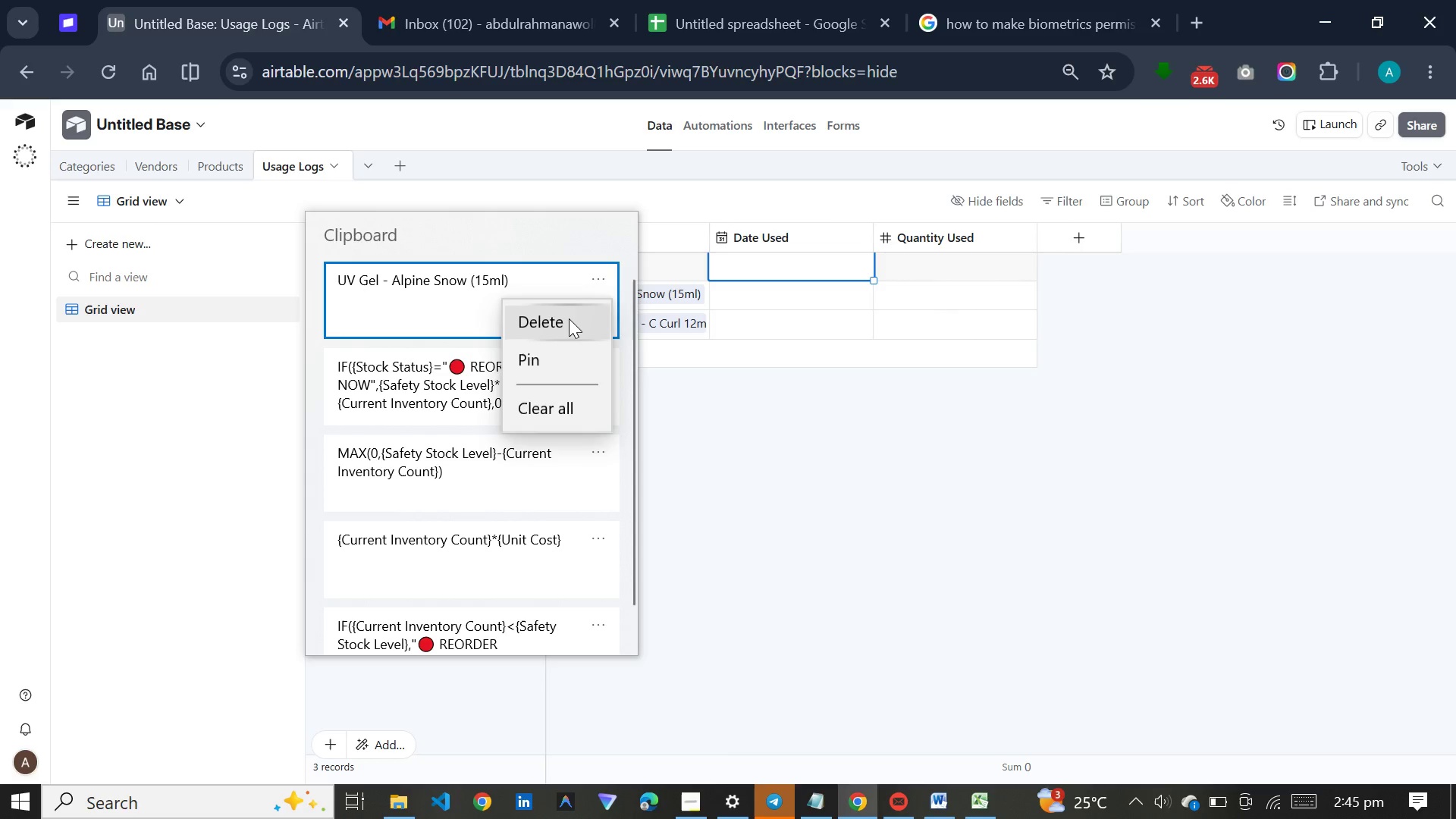 
left_click([569, 318])
 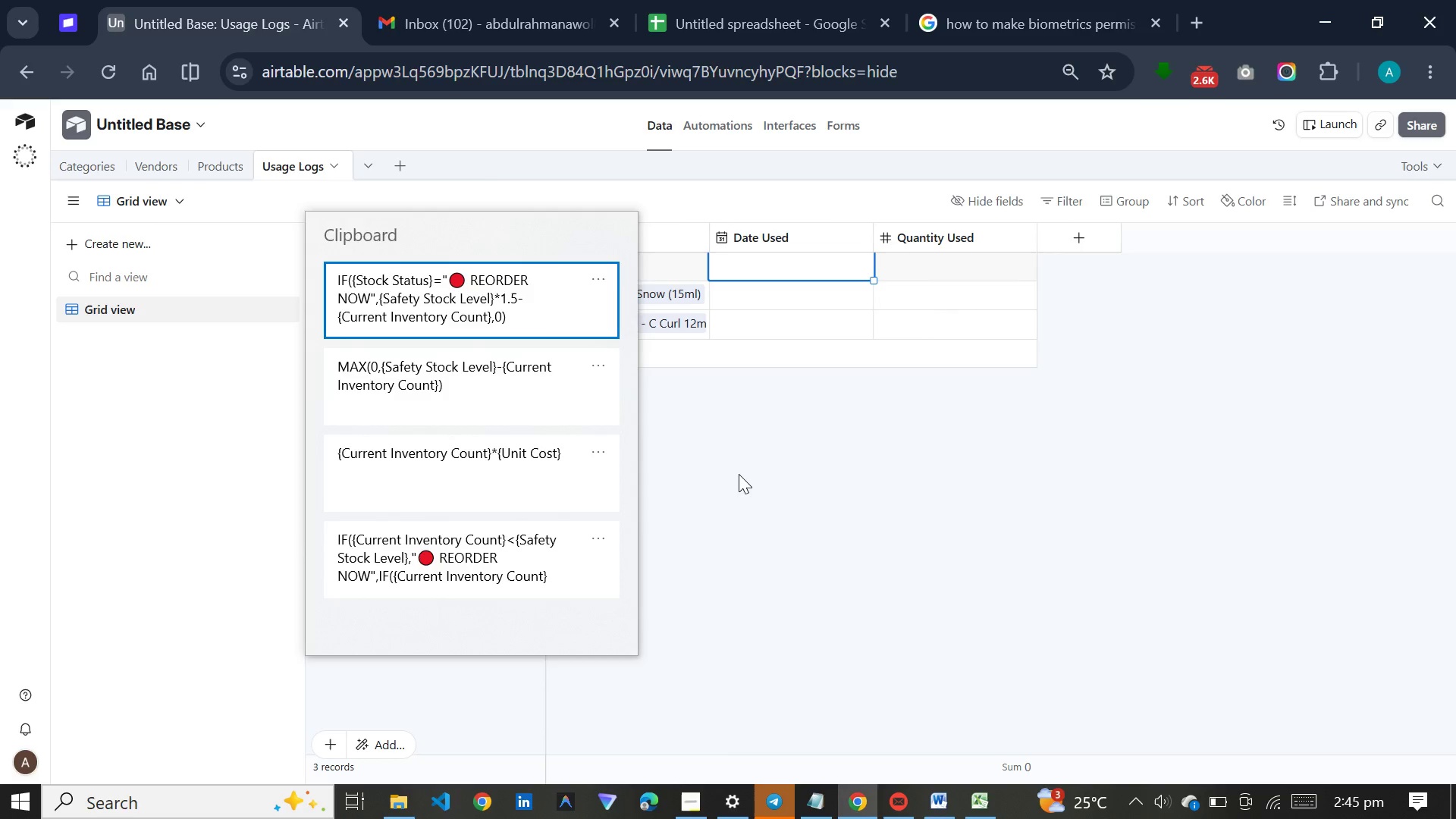 
left_click([739, 474])
 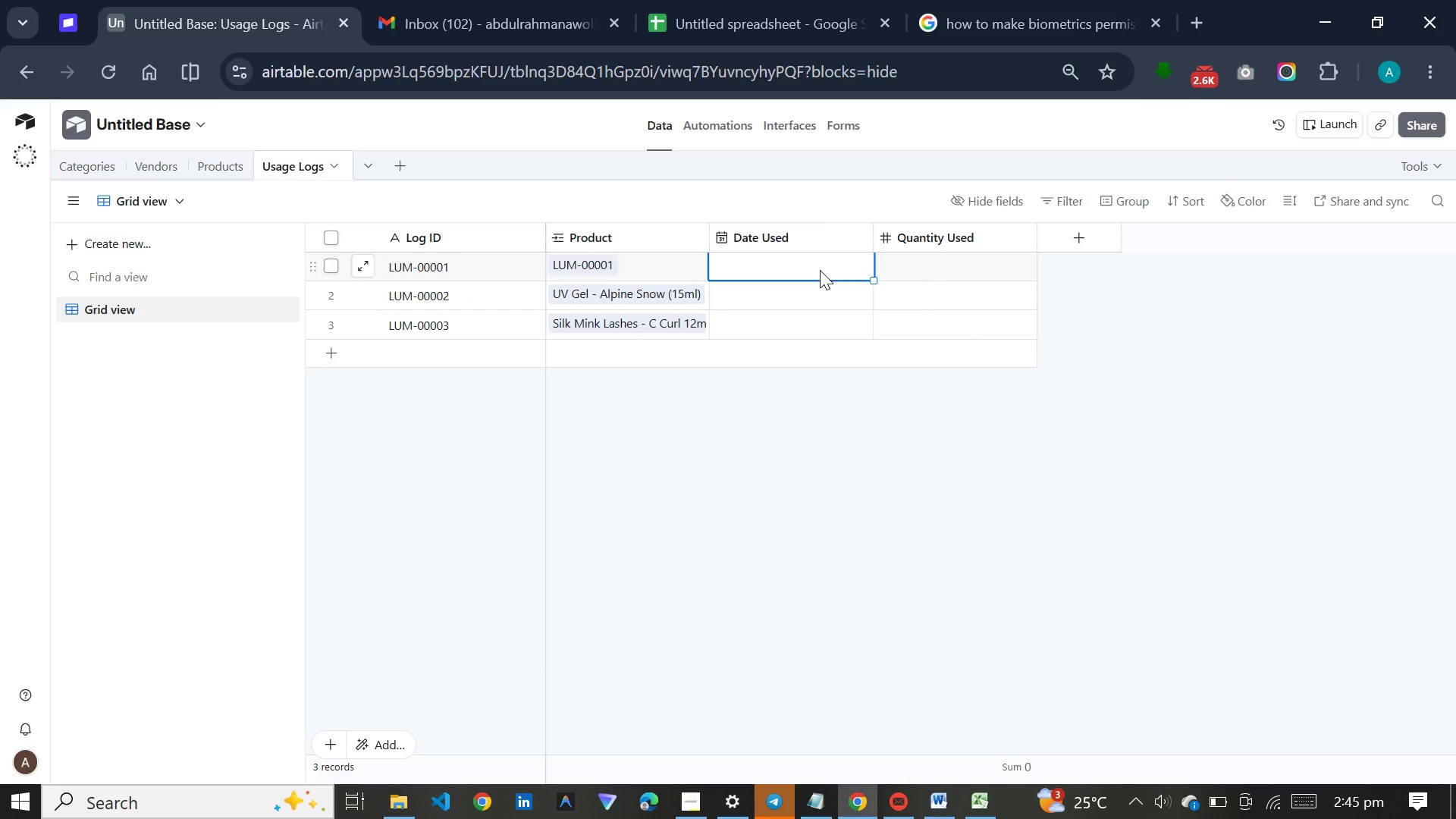 
key(3)
 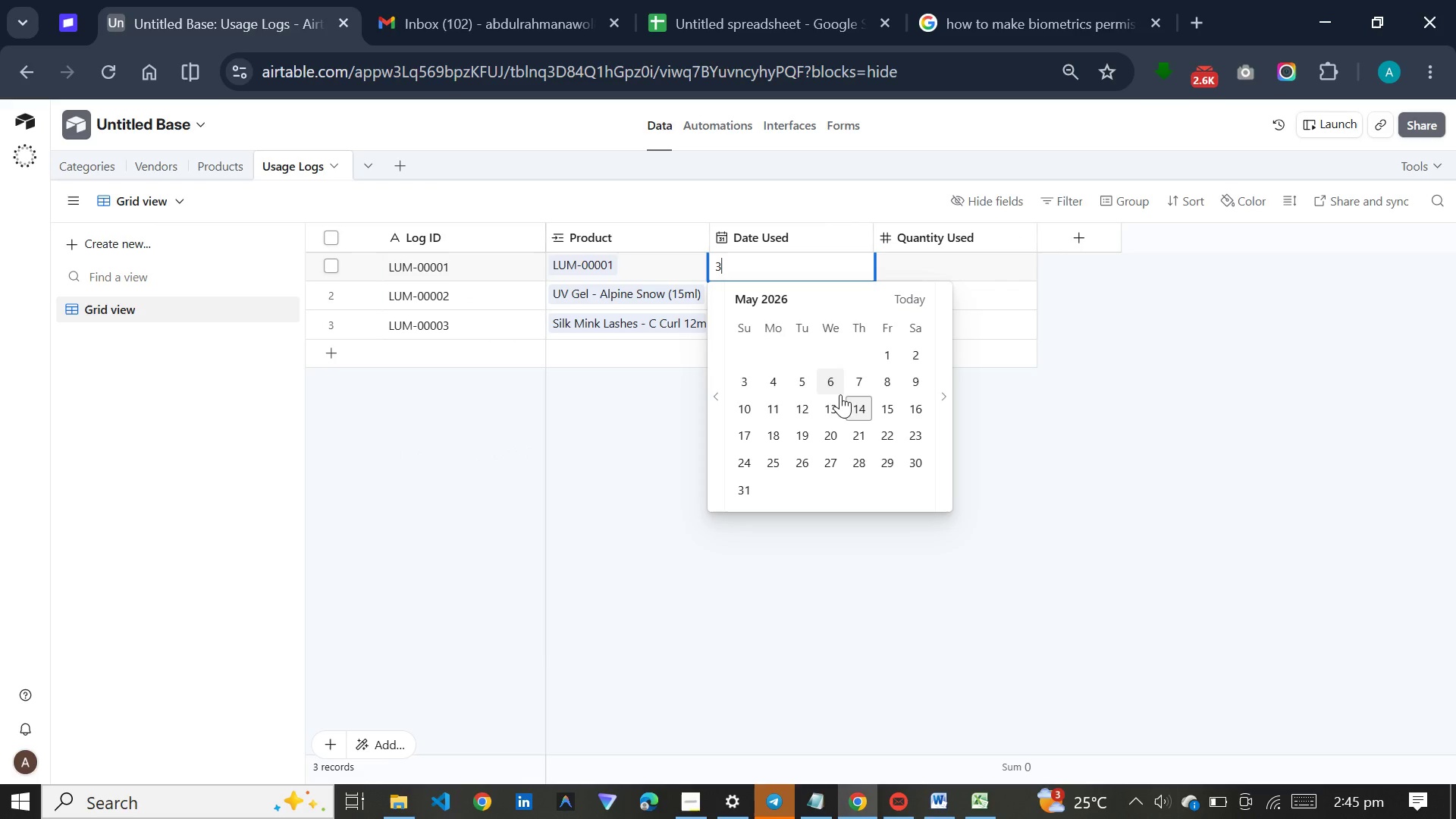 
left_click([855, 396])
 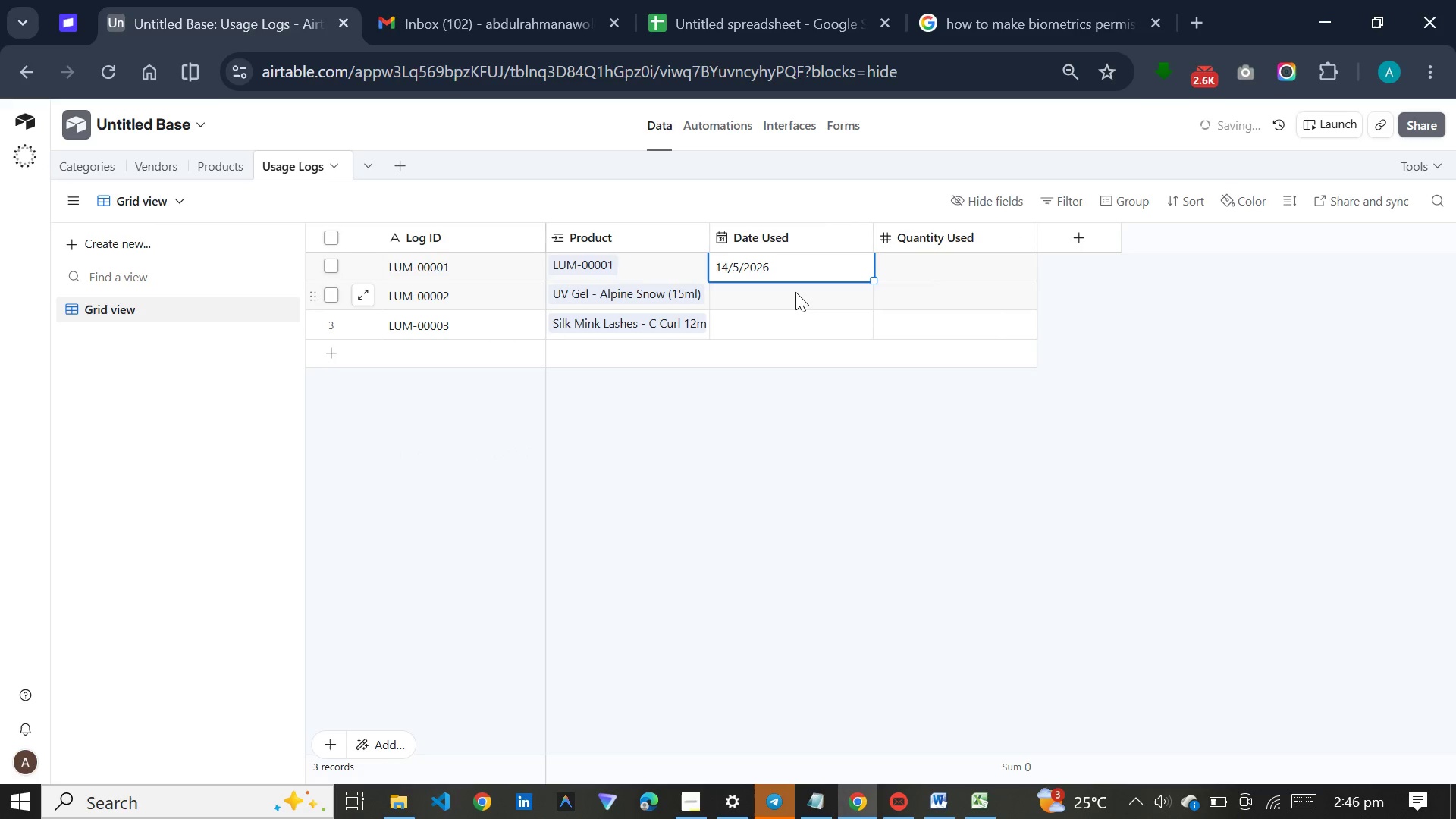 
left_click([793, 288])
 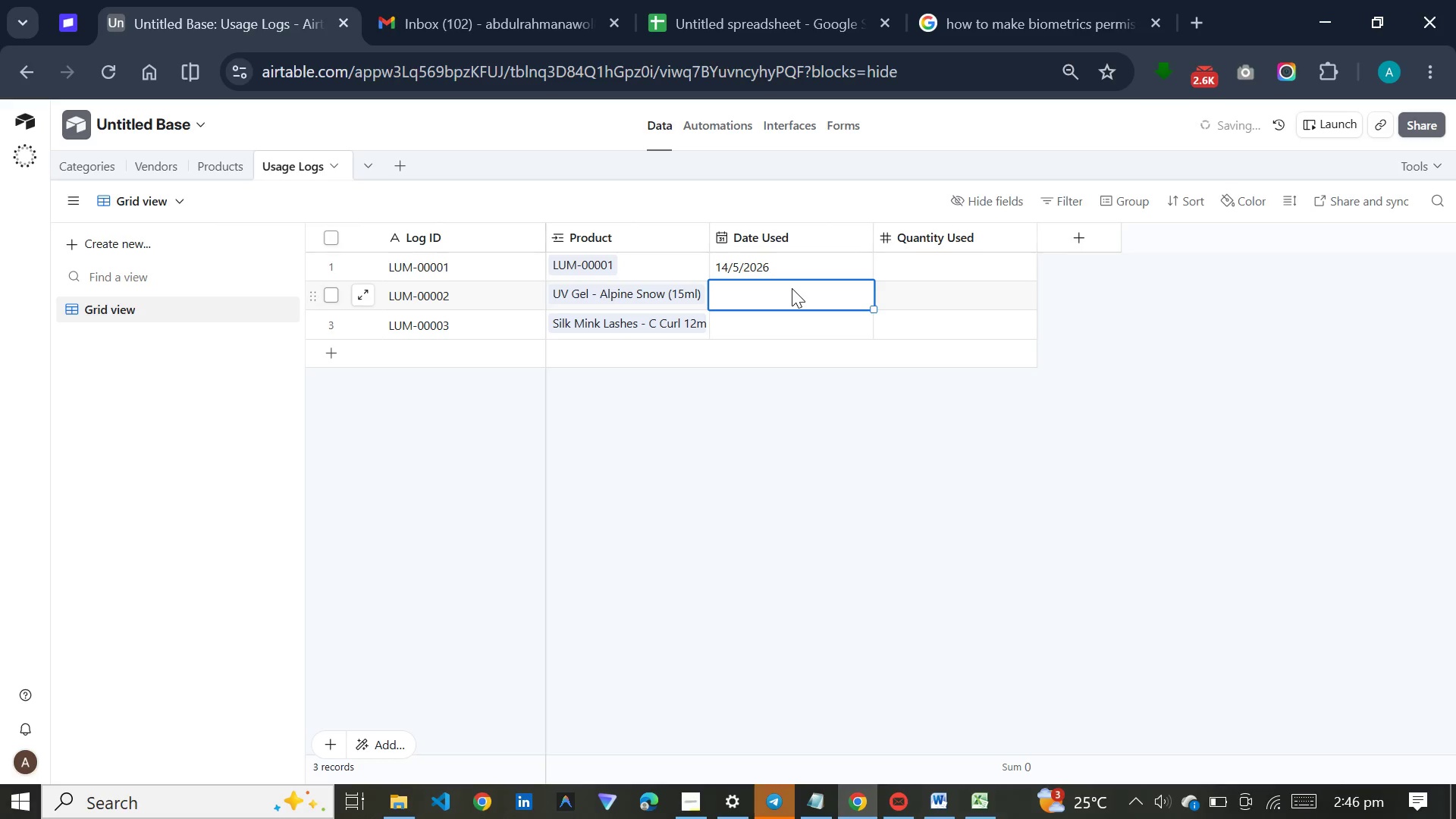 
type(14)
 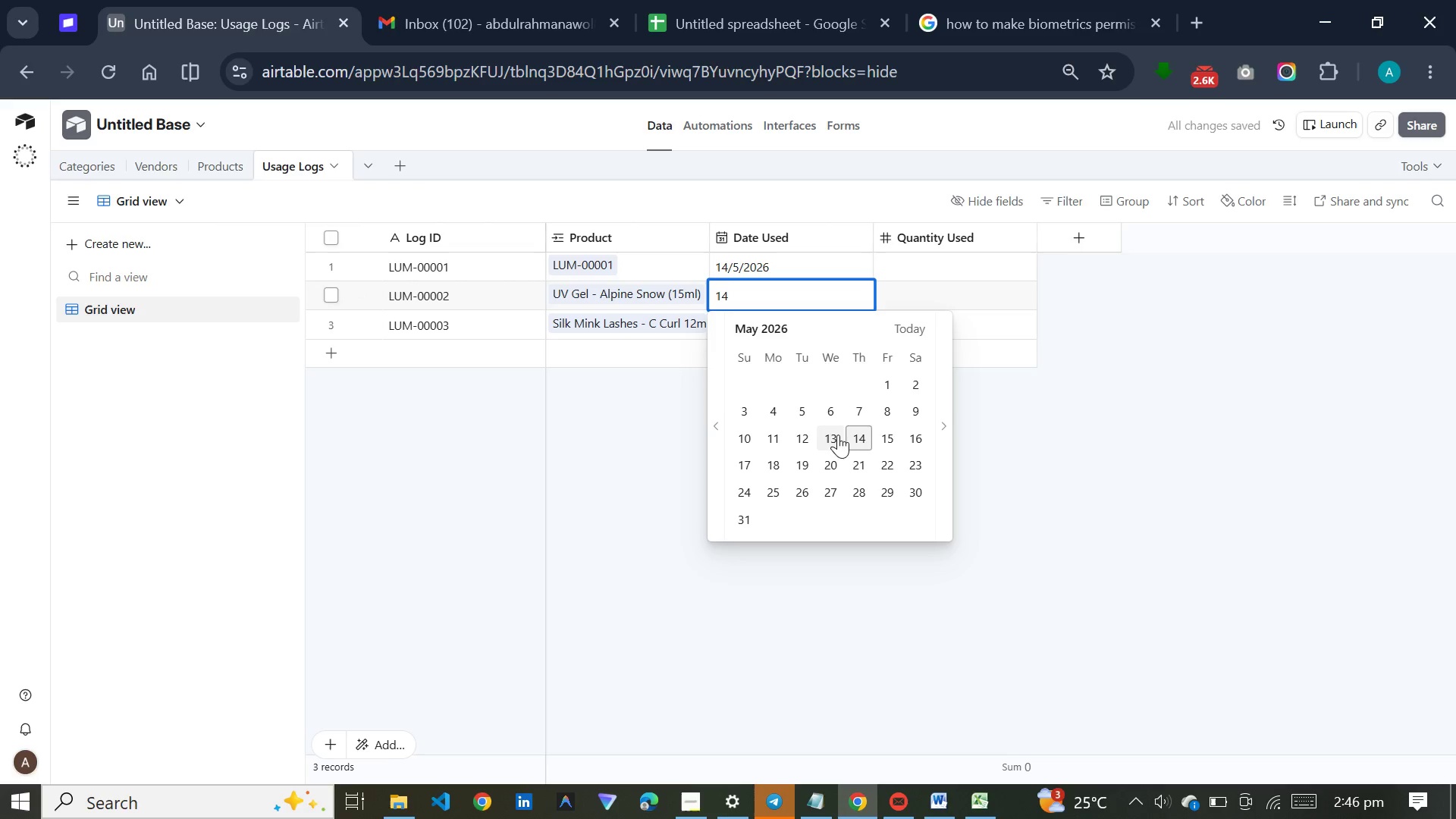 
left_click([849, 428])
 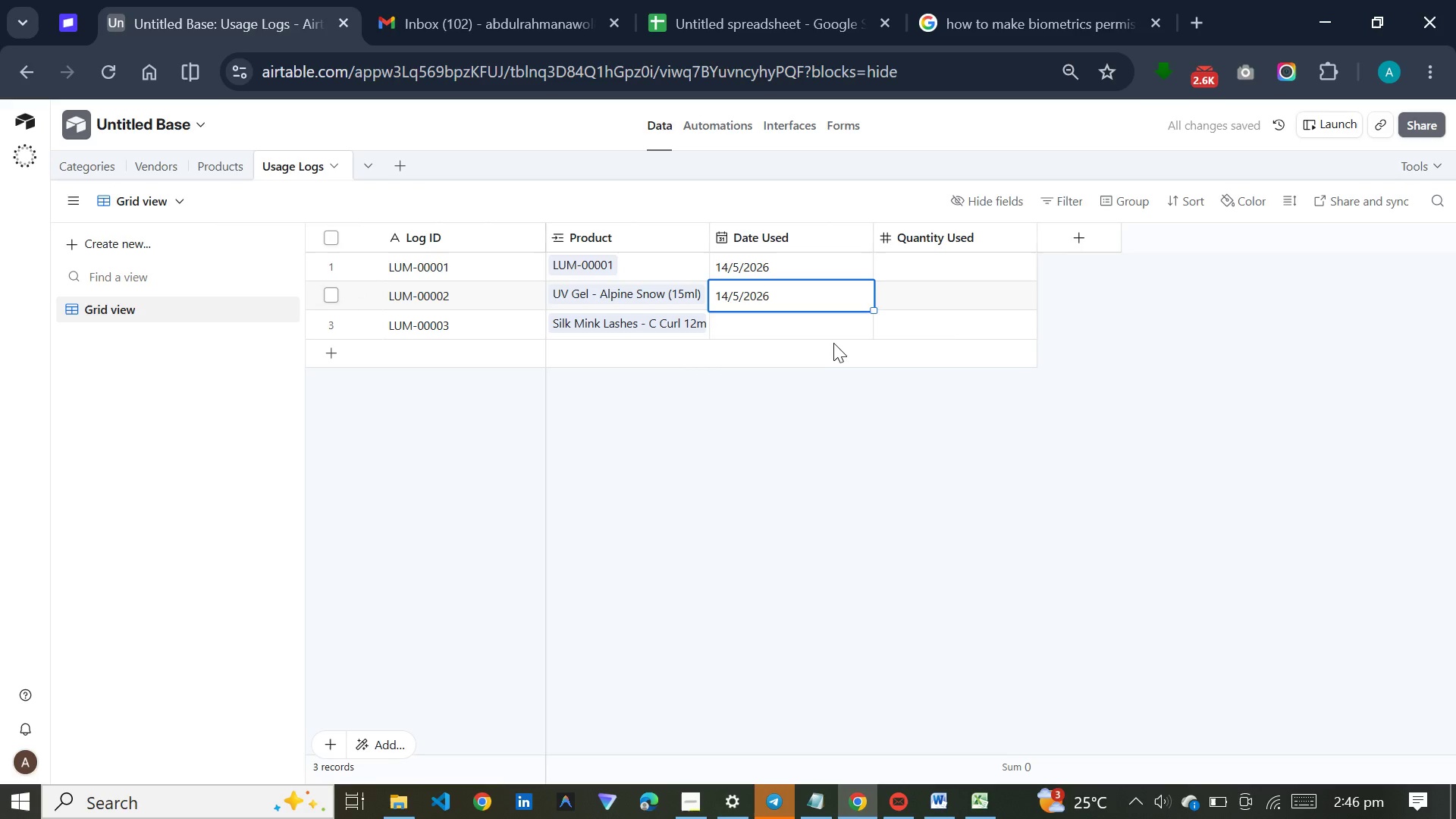 
left_click([830, 335])
 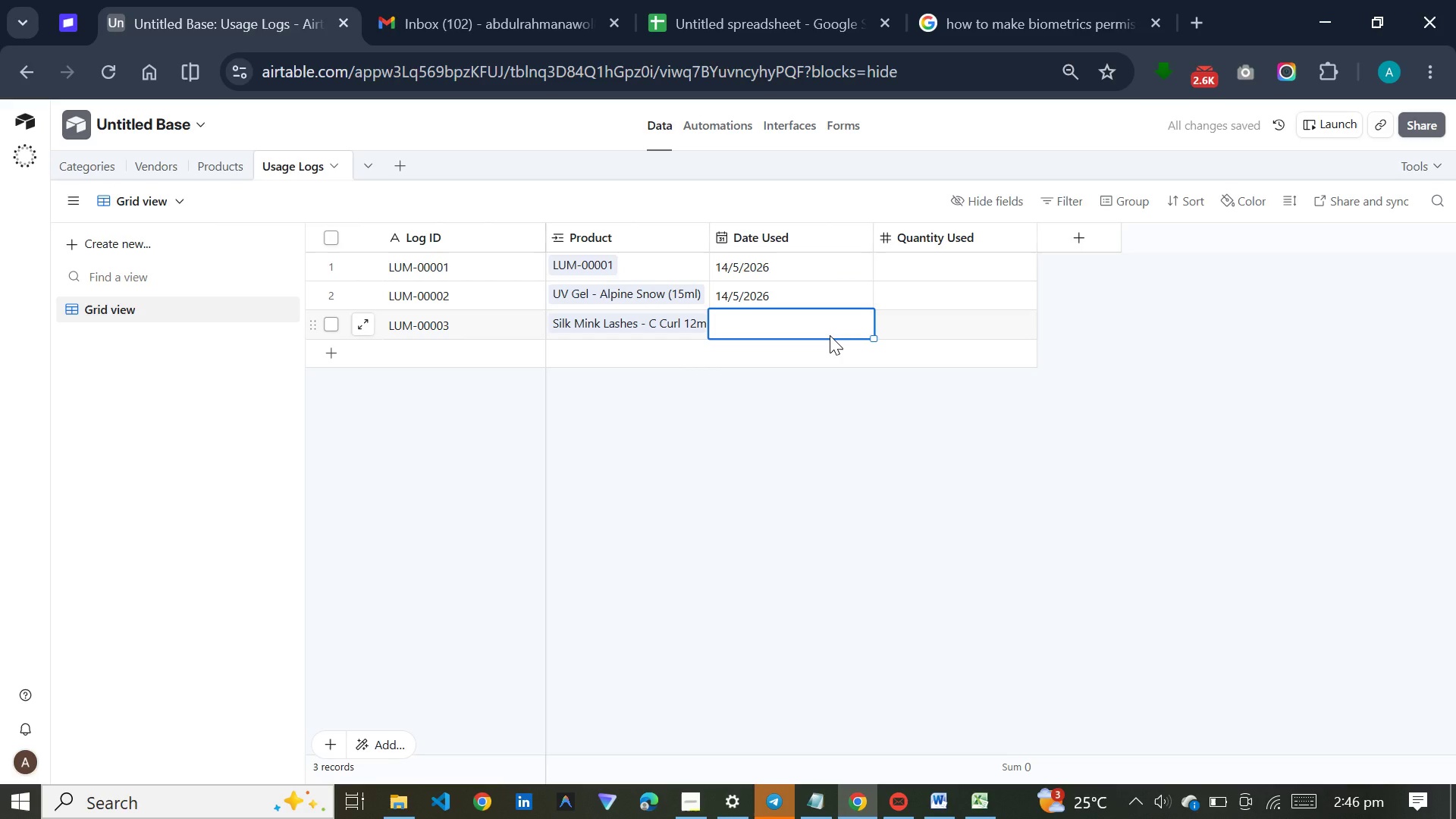 
type(14)
 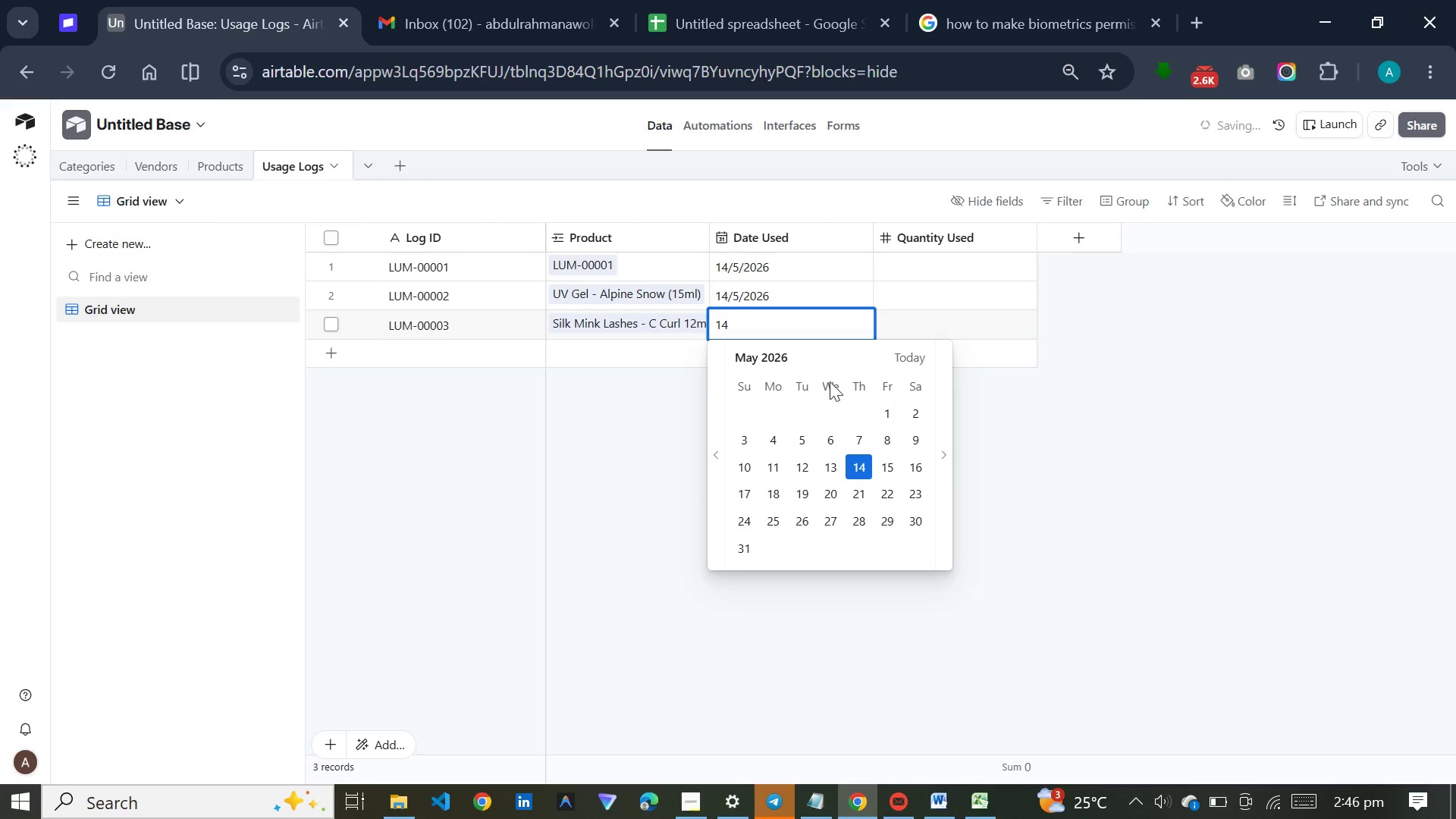 
key(Enter)
 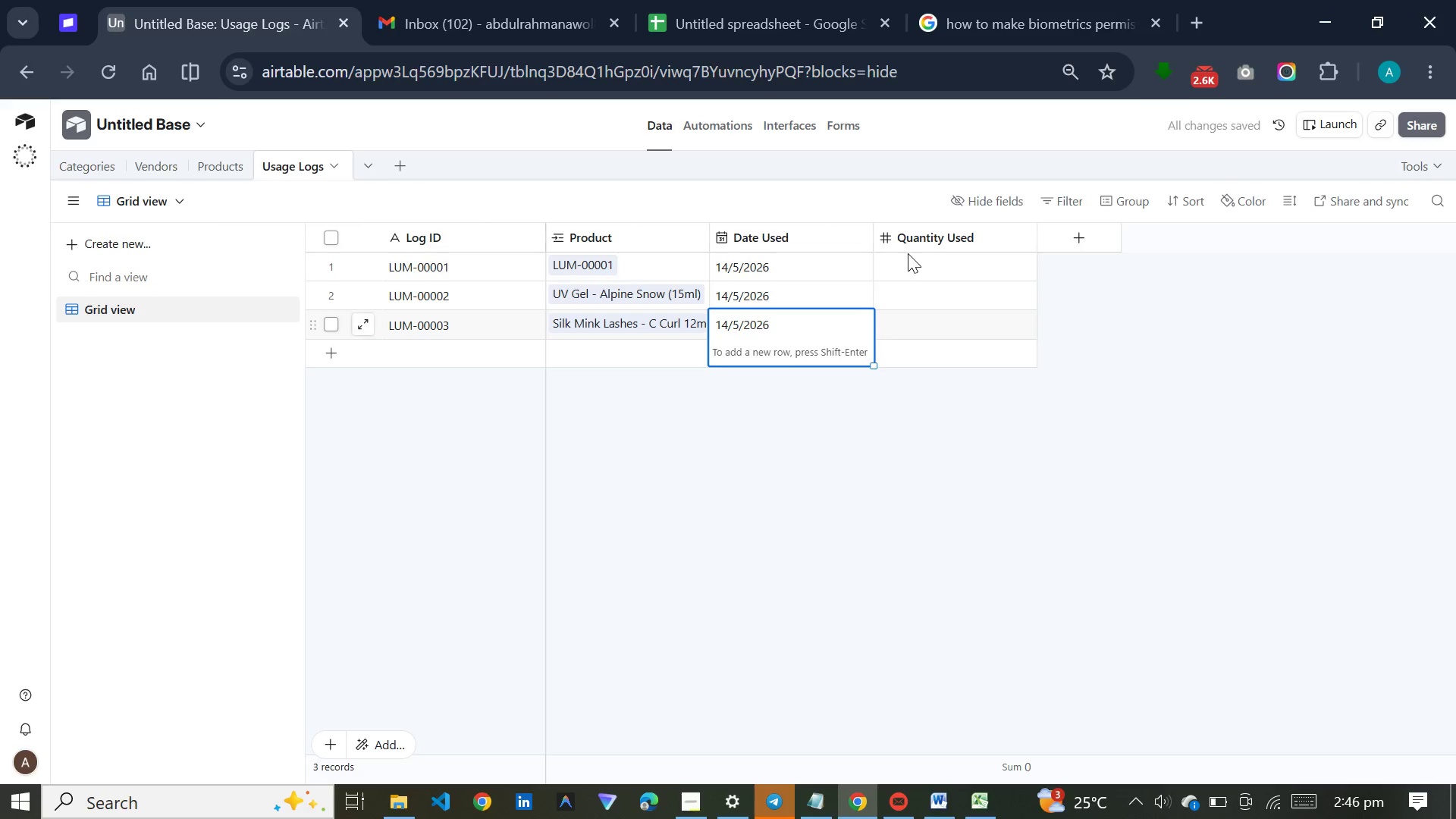 
left_click([908, 270])
 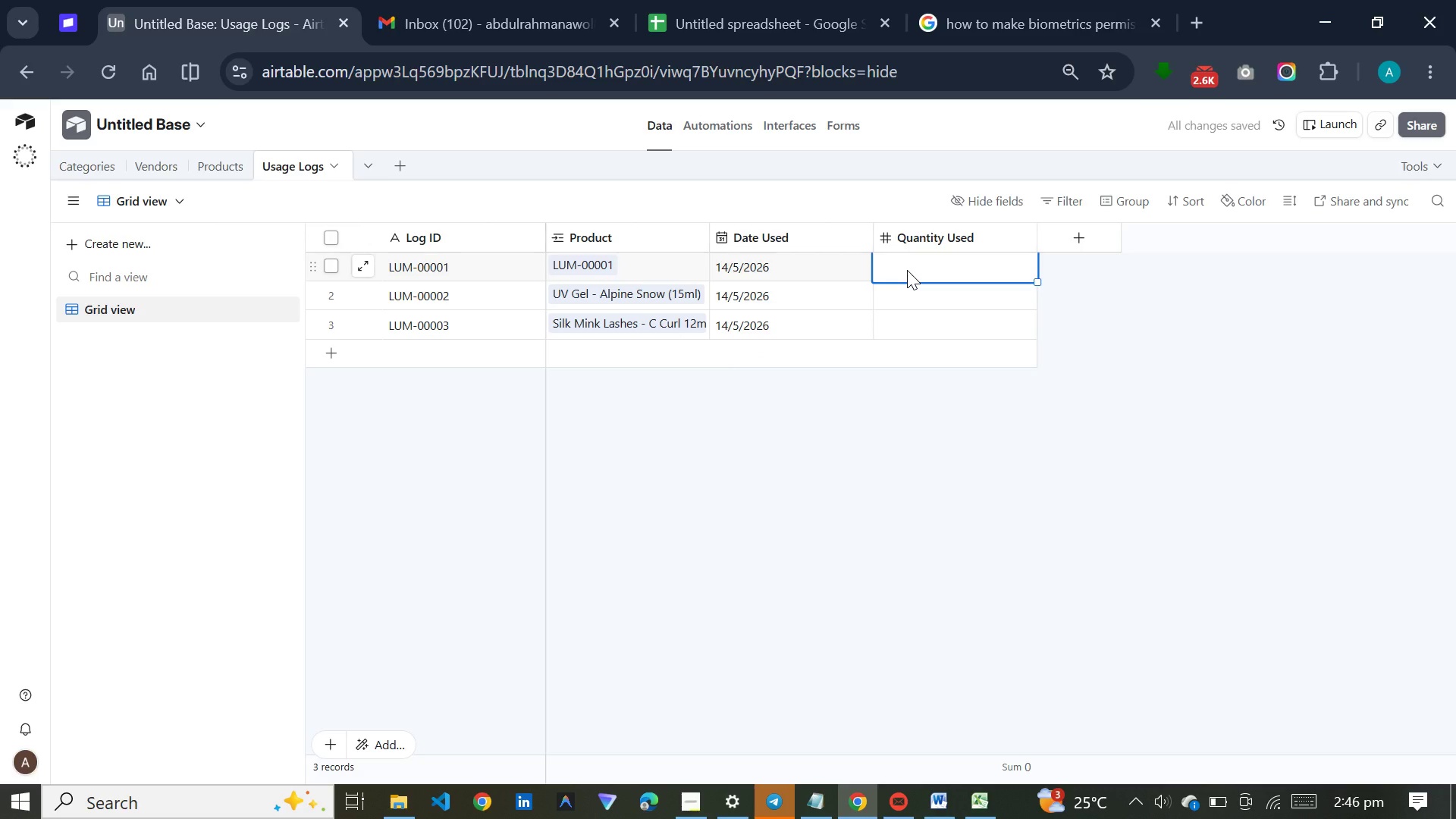 
key(2)
 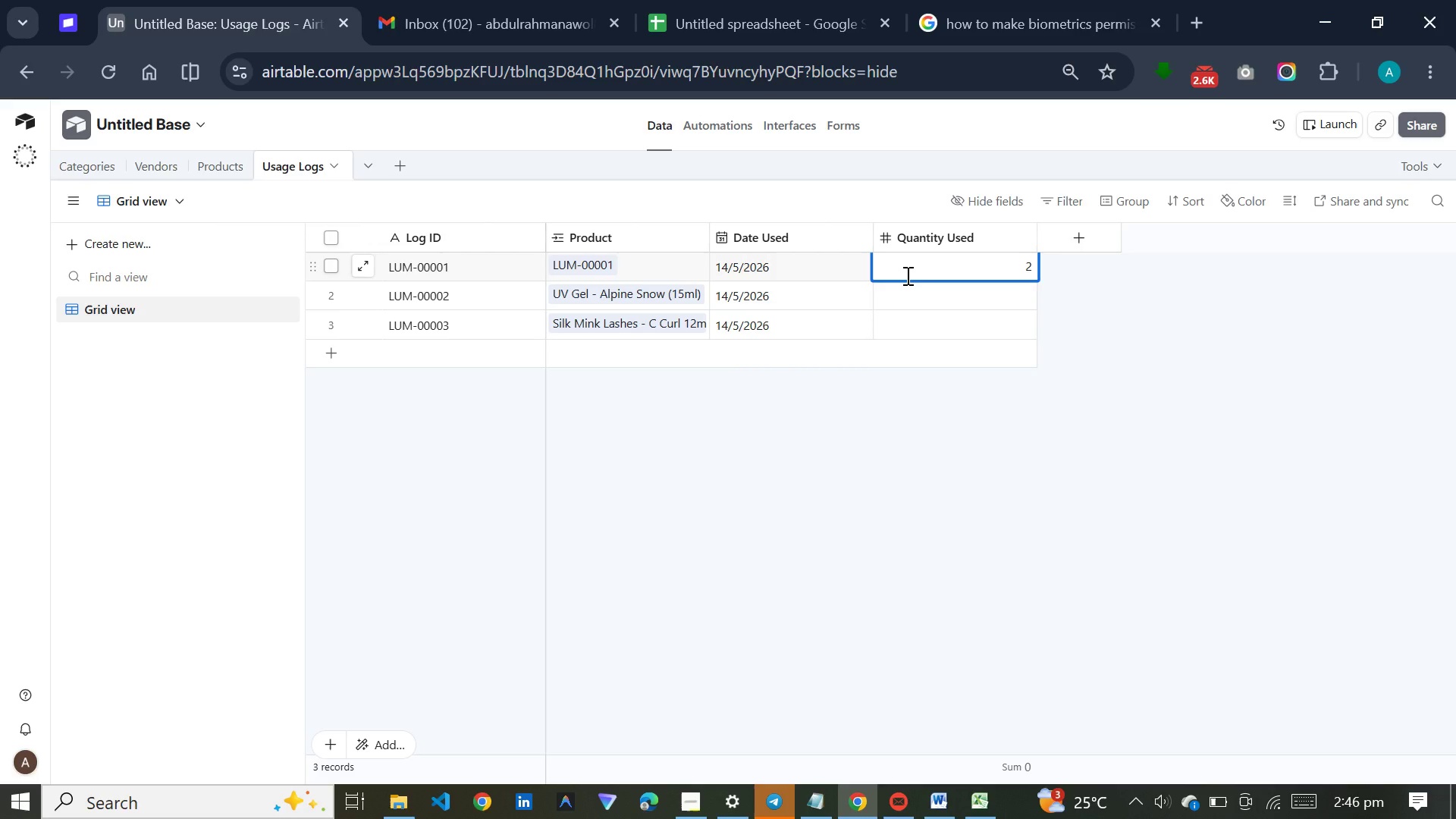 
key(Enter)
 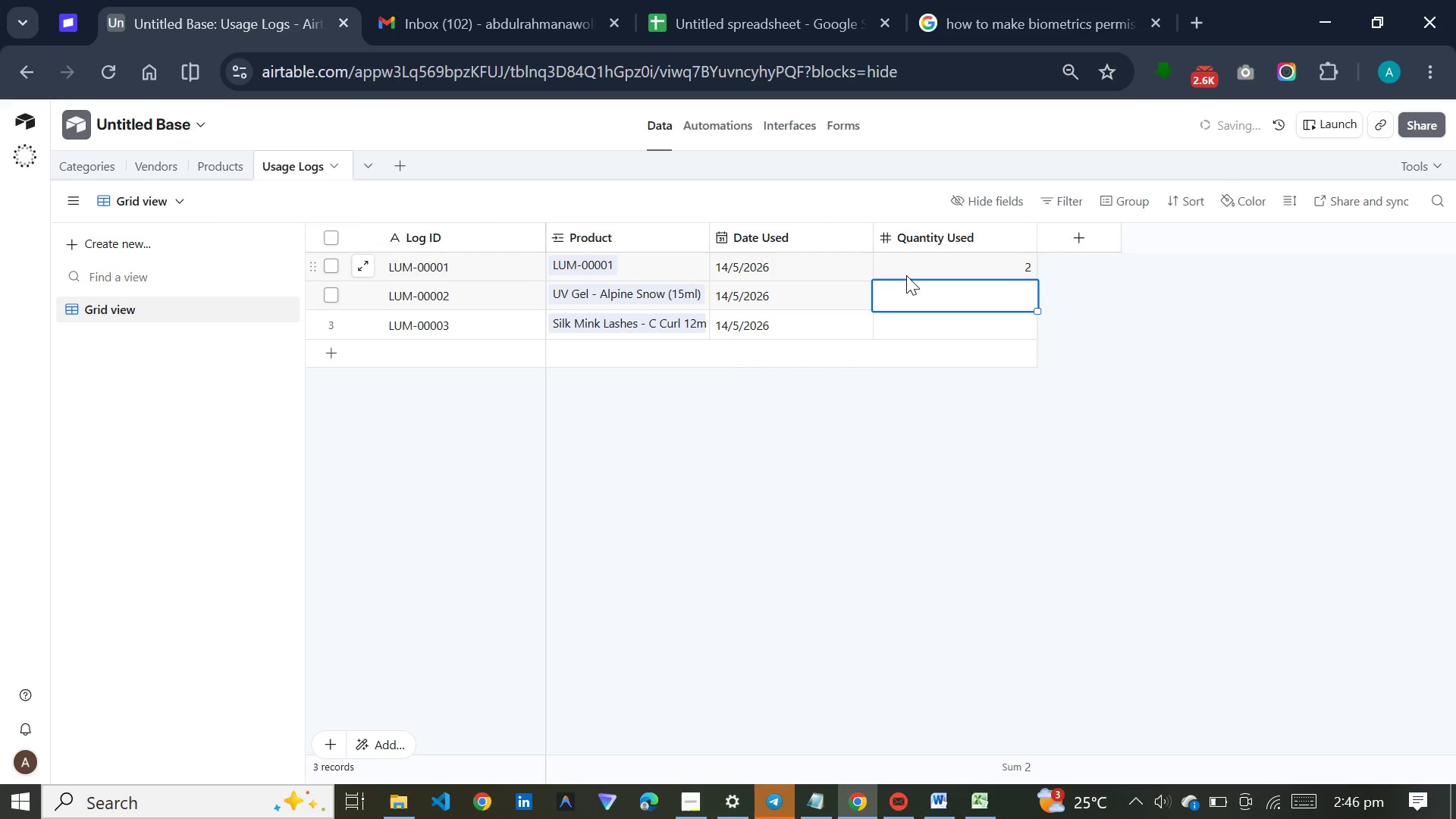 
key(3)
 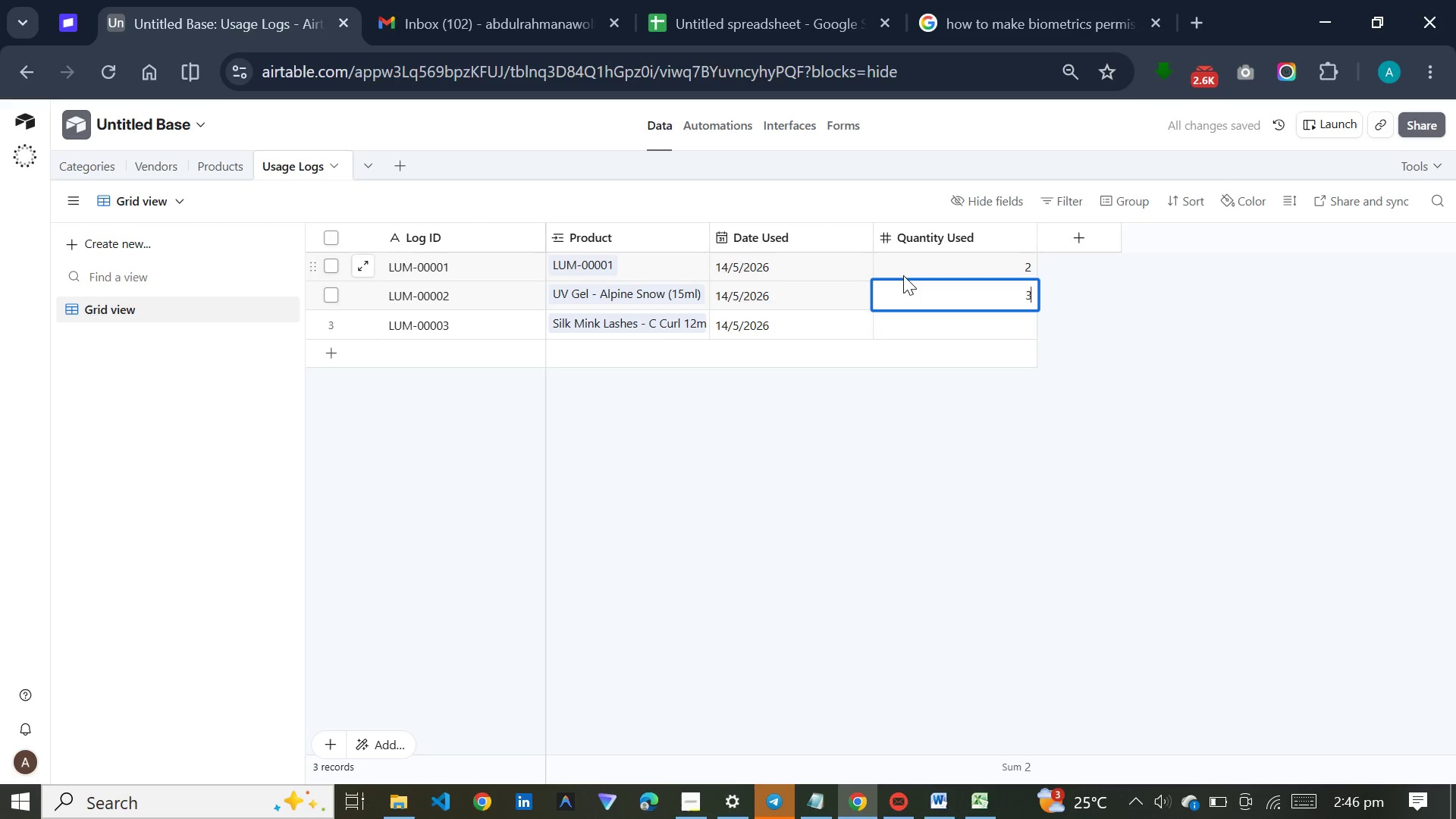 
key(Enter)
 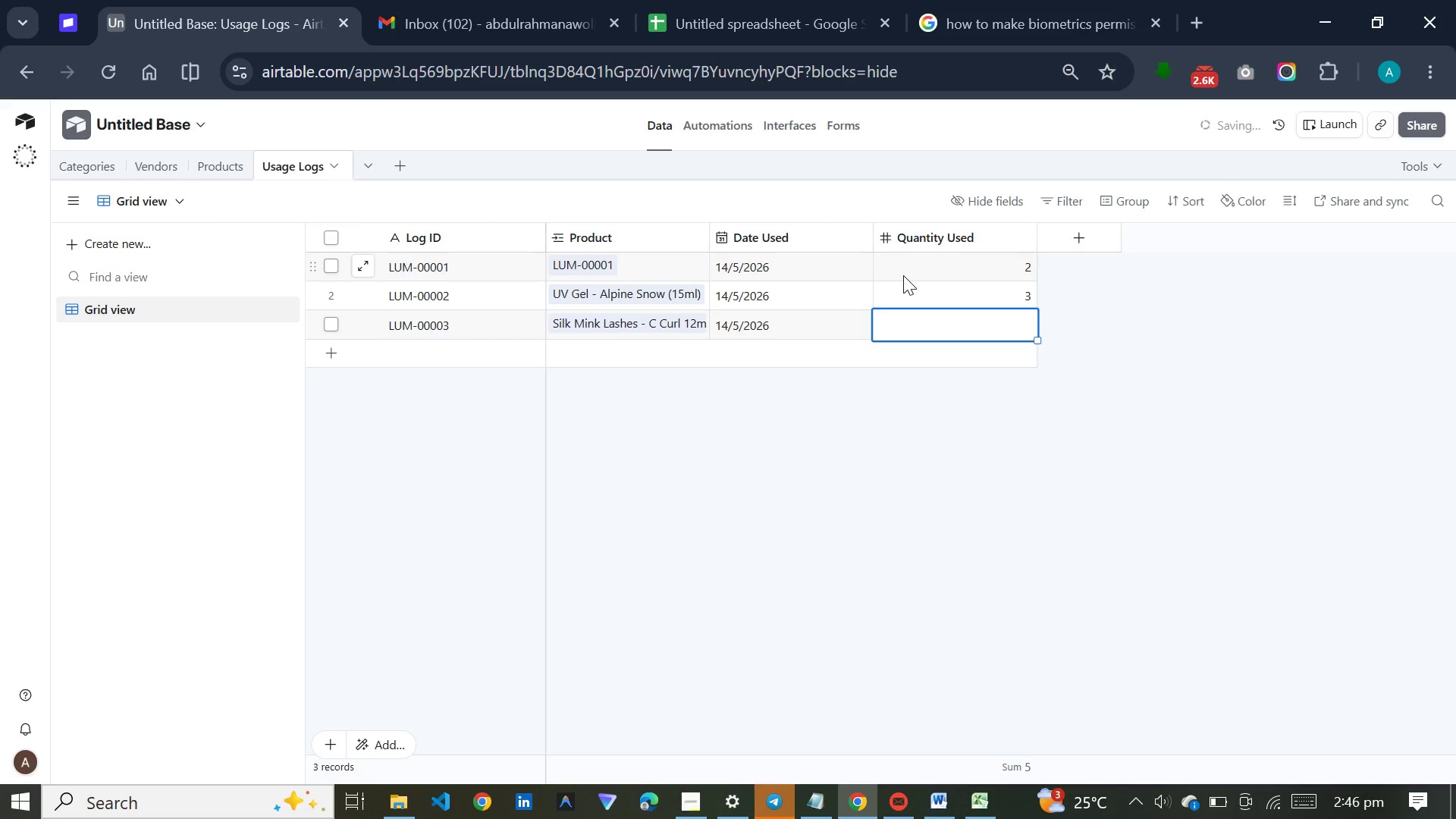 
key(1)
 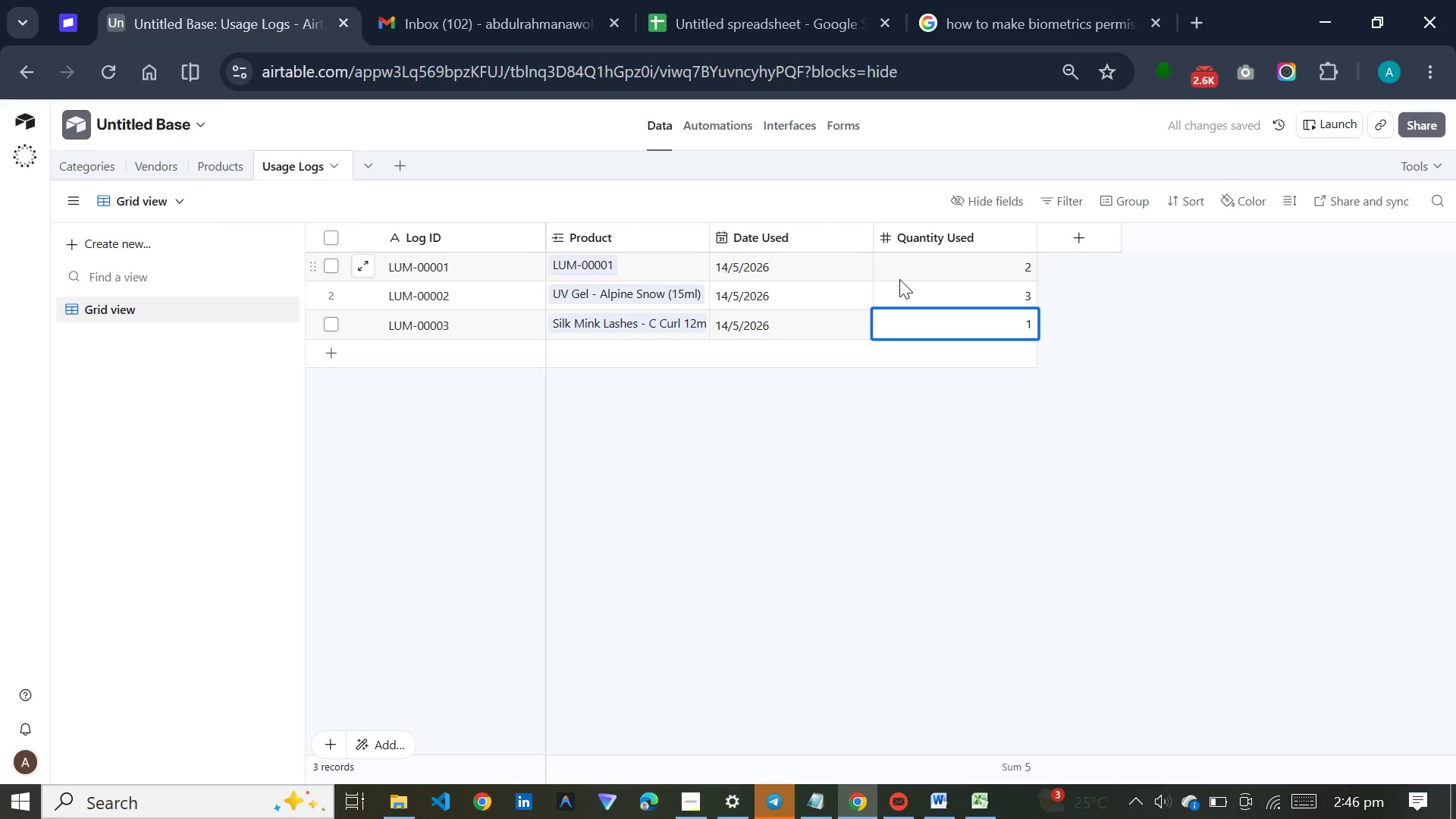 
left_click([737, 504])
 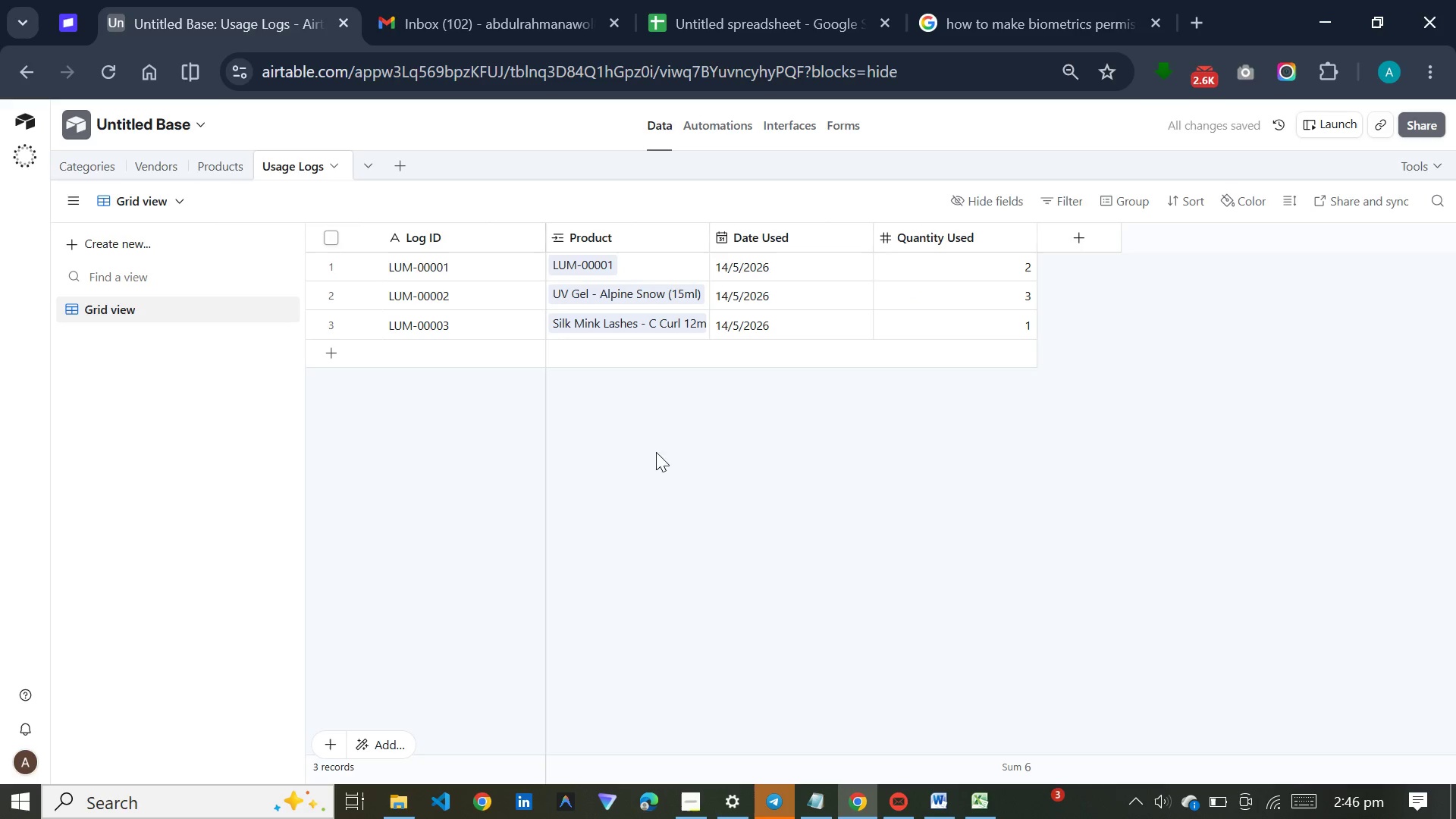 
left_click([243, 166])
 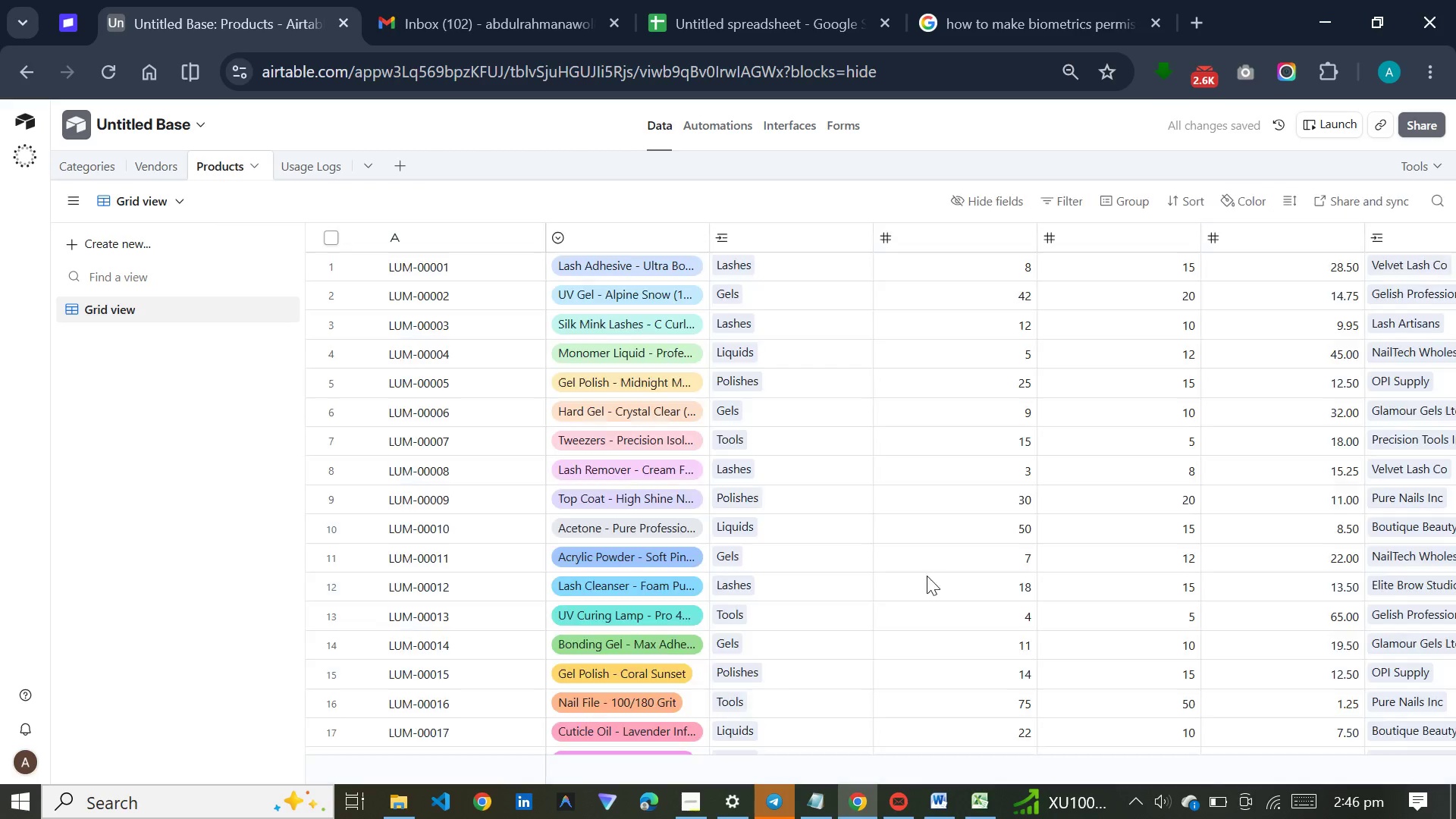 
left_click_drag(start_coordinate=[755, 776], to_coordinate=[848, 770])
 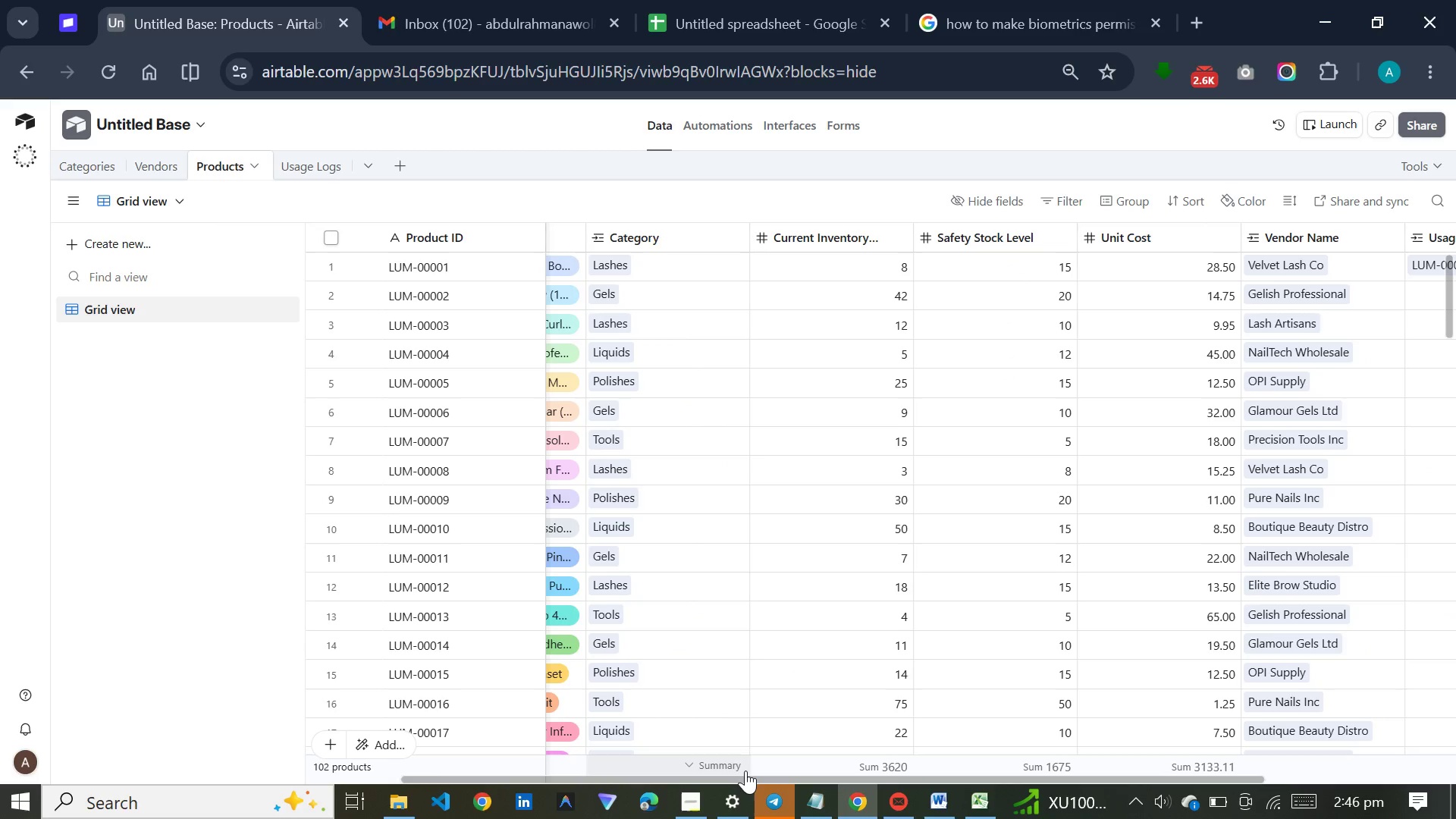 
left_click_drag(start_coordinate=[745, 777], to_coordinate=[1046, 774])
 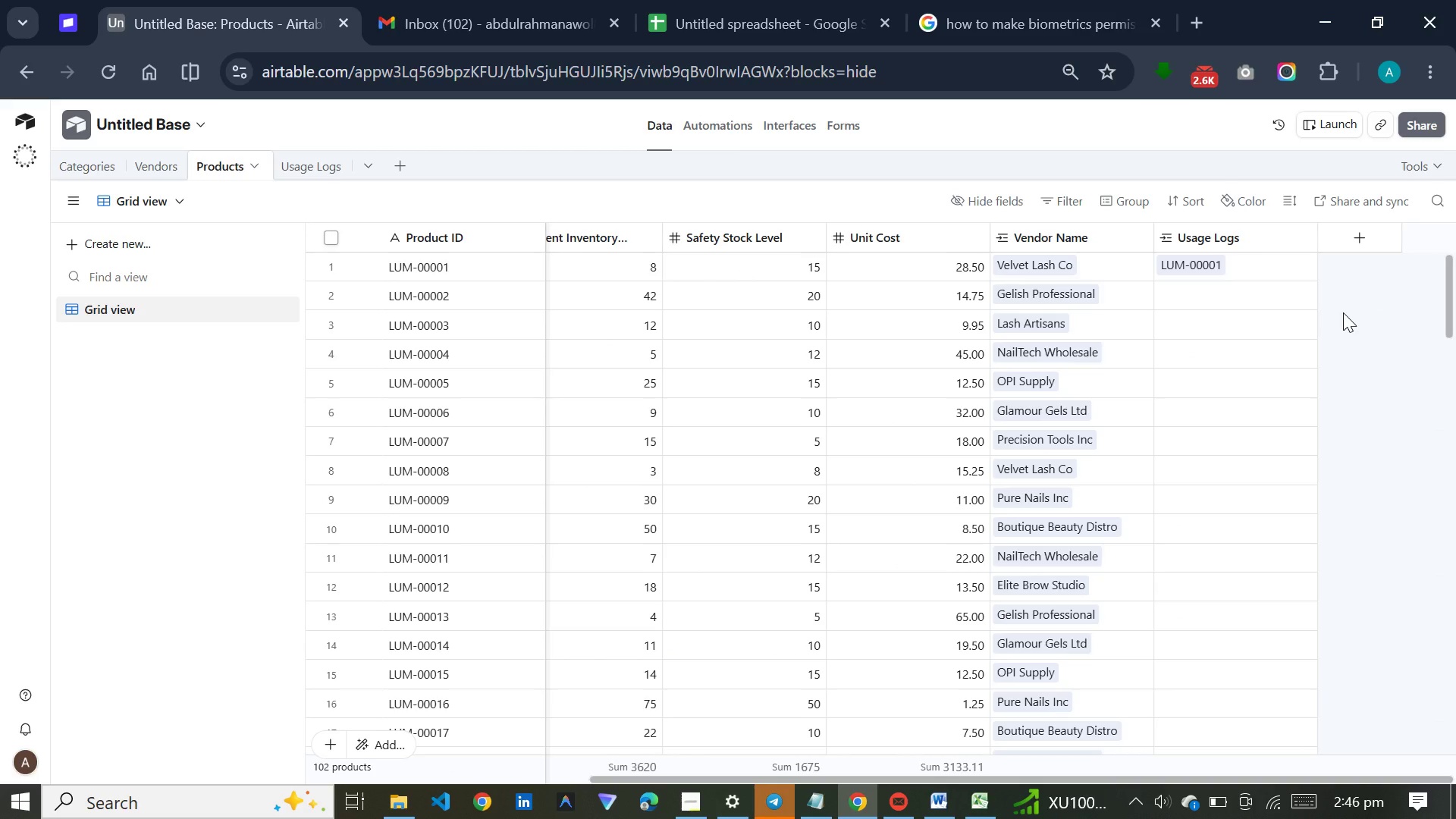 
scroll: coordinate [1343, 312], scroll_direction: up, amount: 1.0
 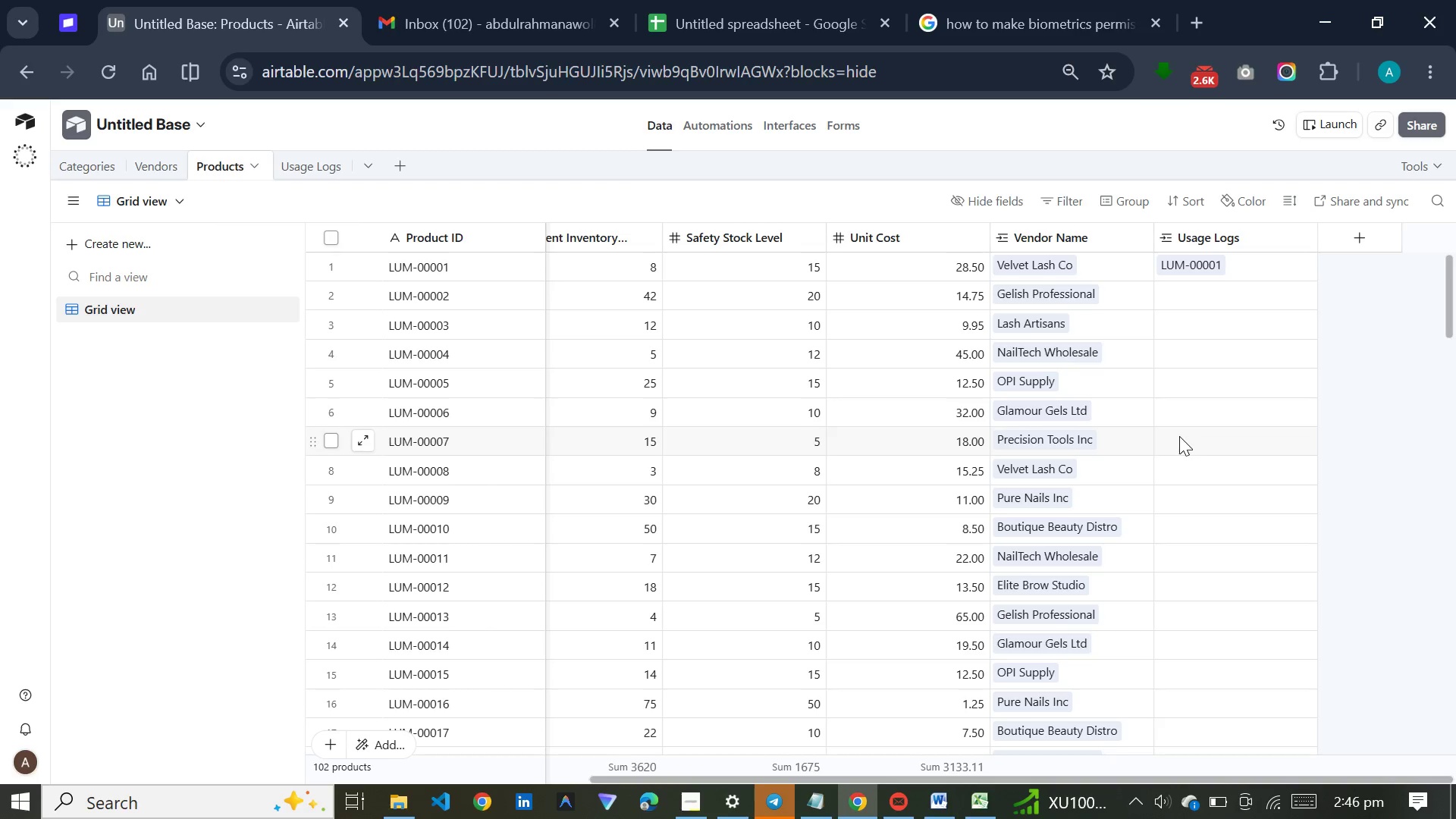 
wait(15.02)
 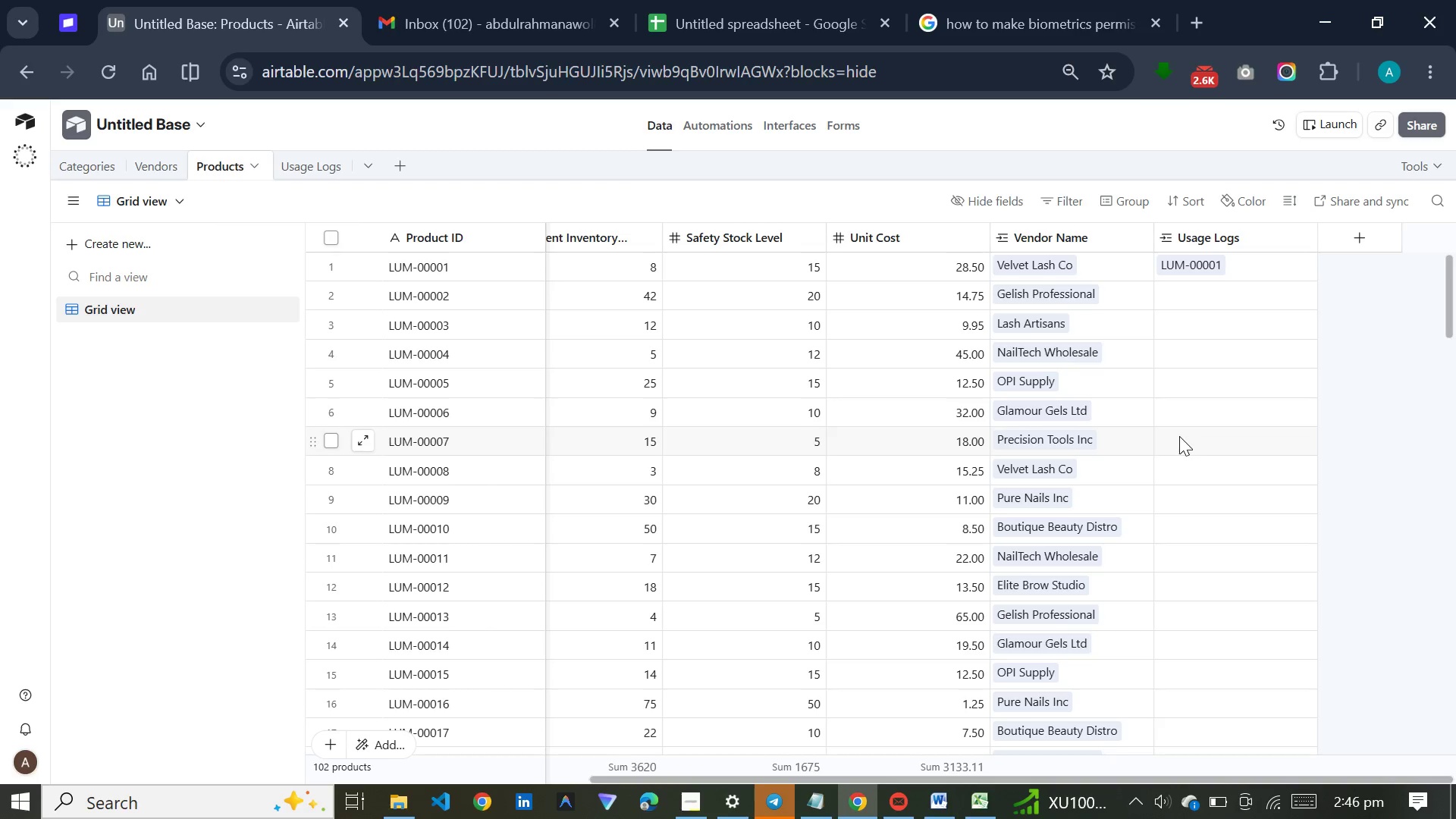 
left_click([1269, 802])
 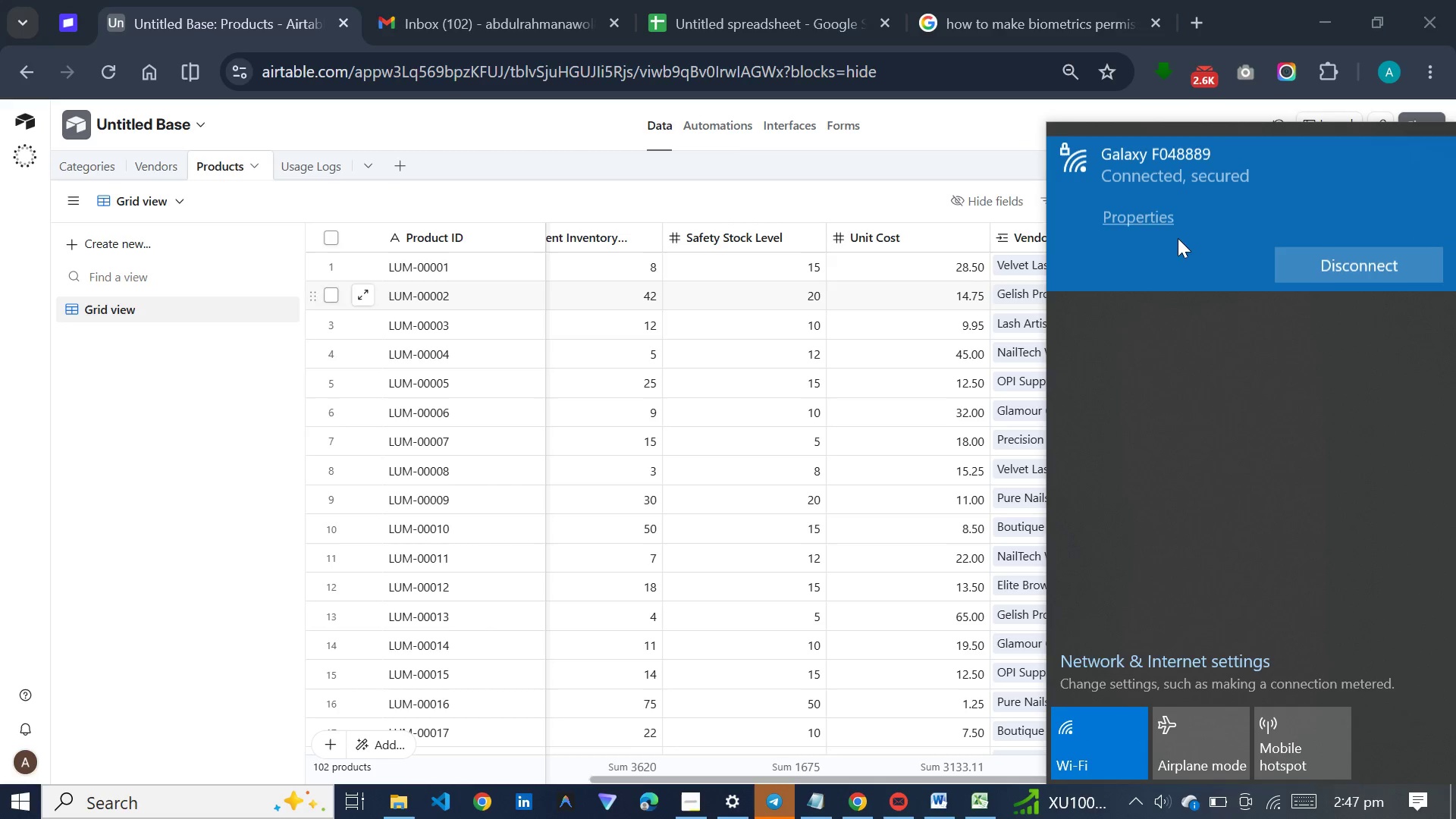 
left_click([1298, 259])
 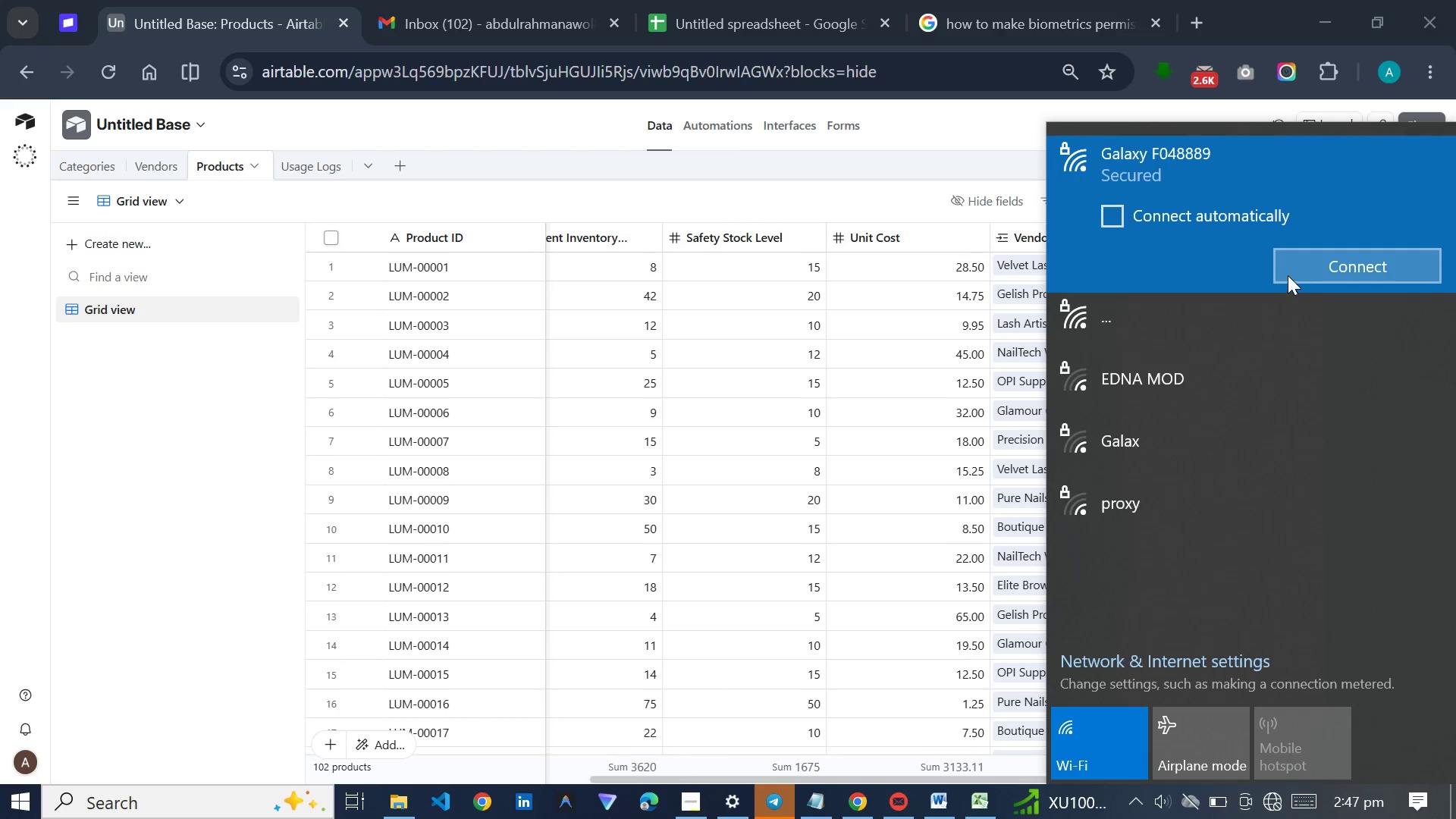 
left_click([1288, 275])
 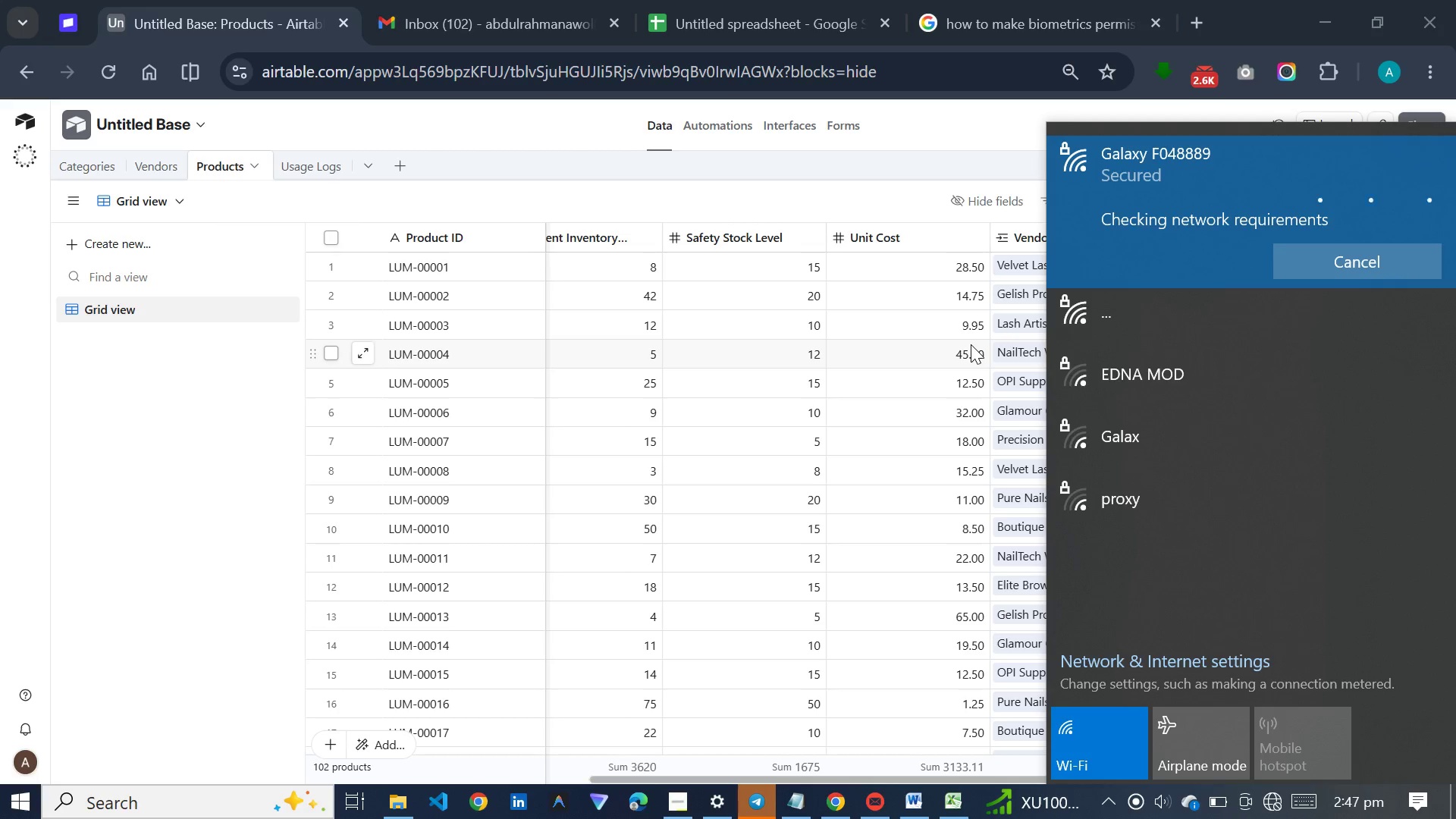 
left_click([971, 344])
 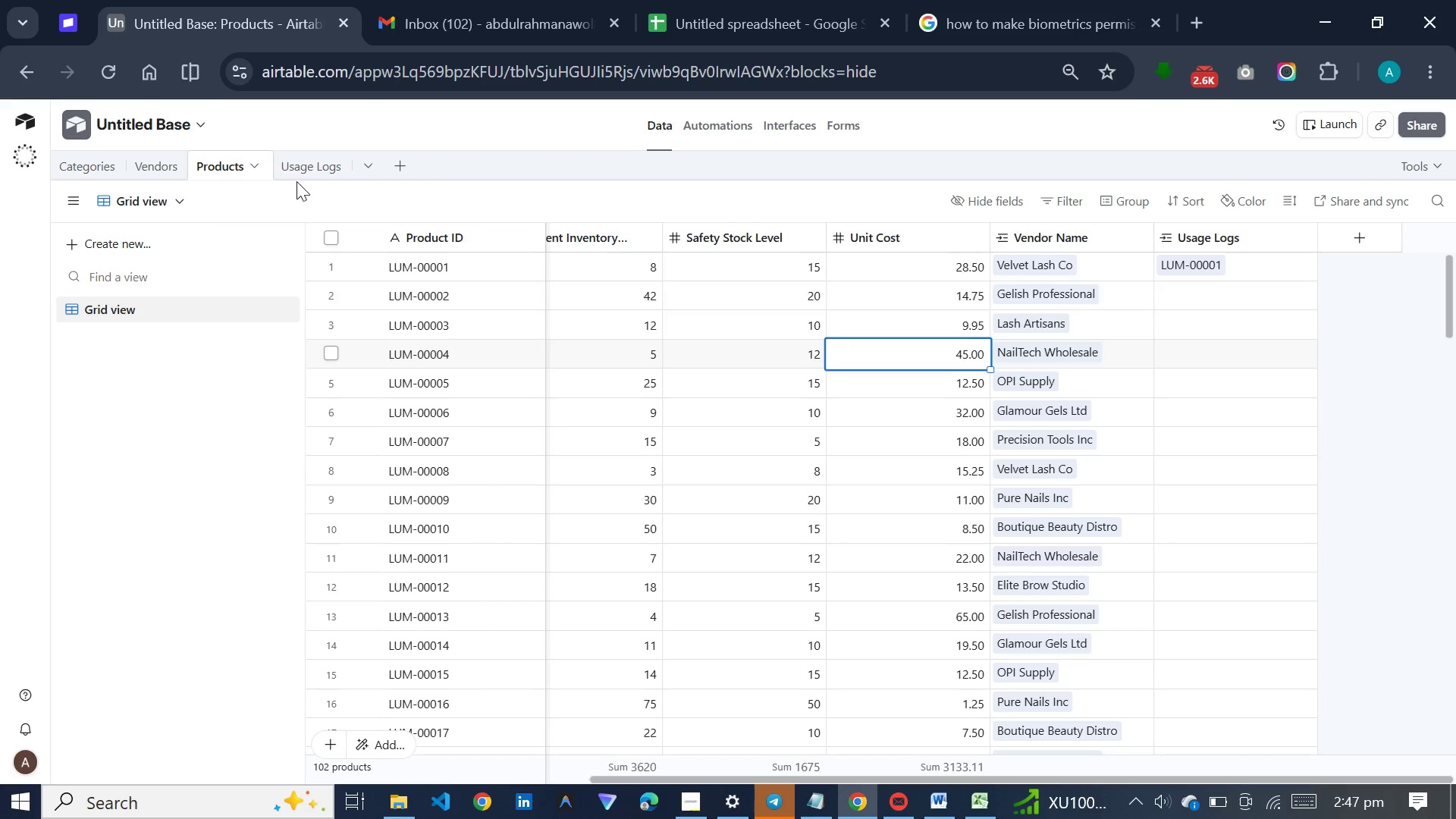 
left_click([293, 169])
 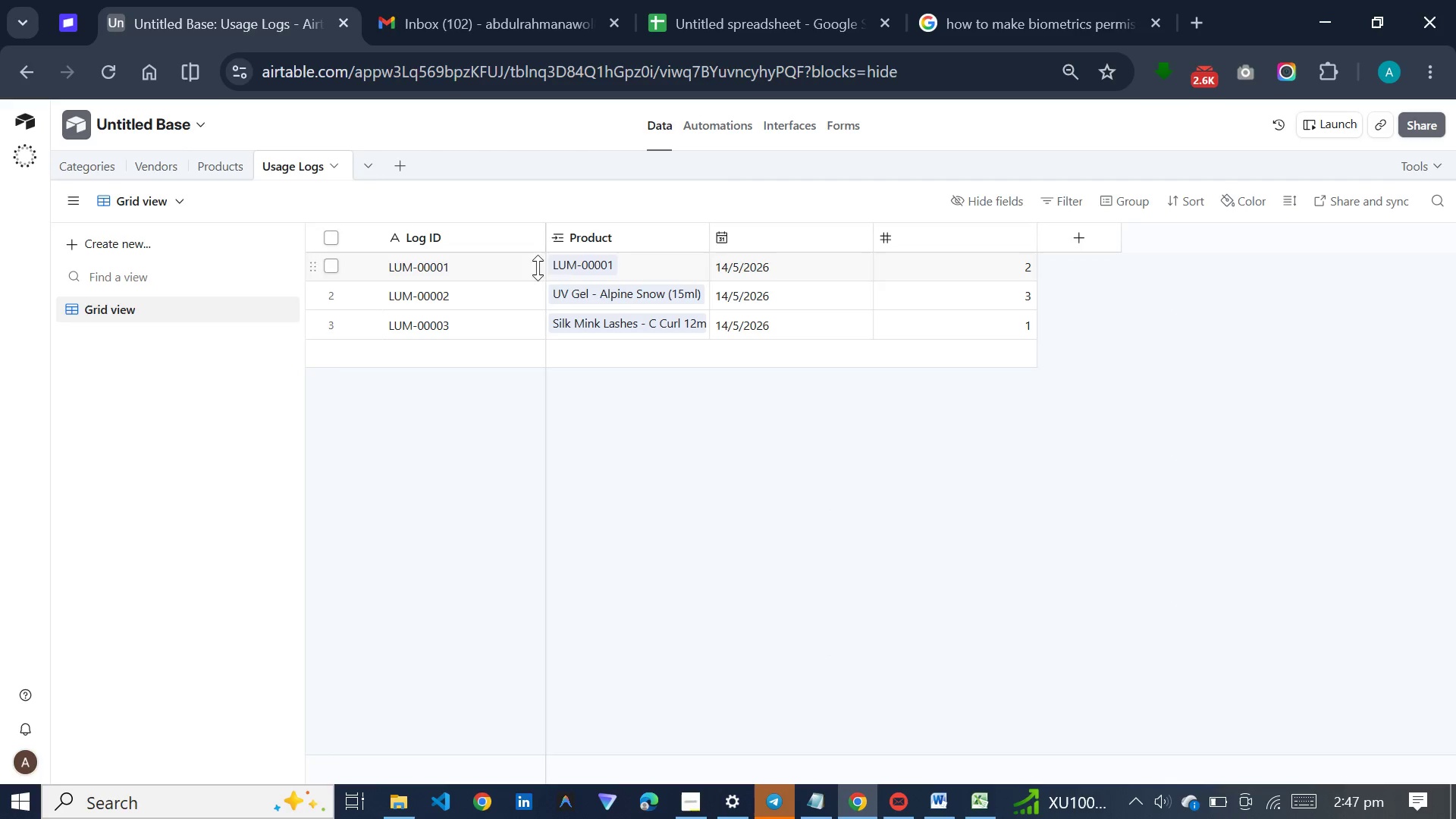 
left_click([663, 296])
 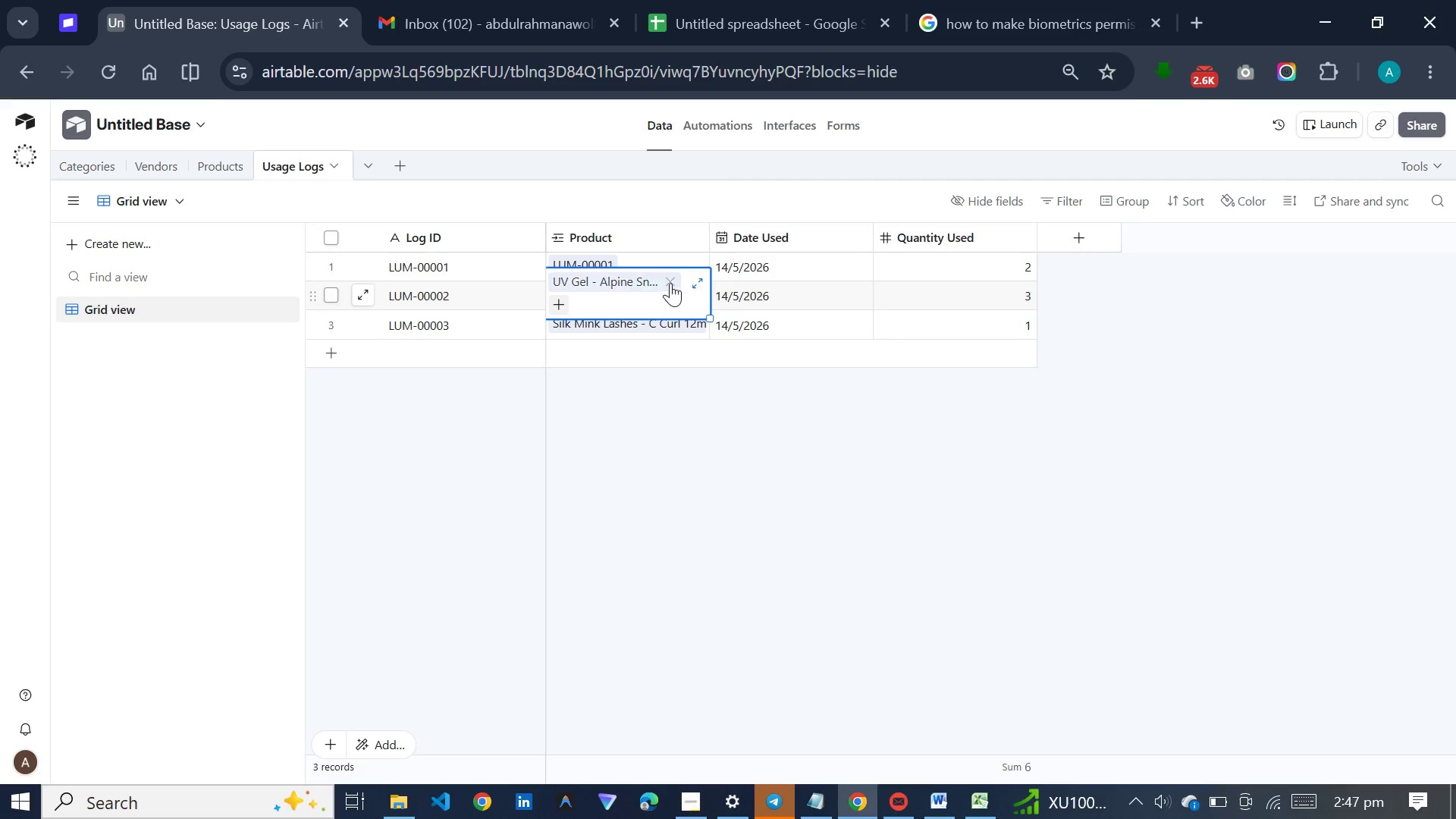 
left_click([673, 280])
 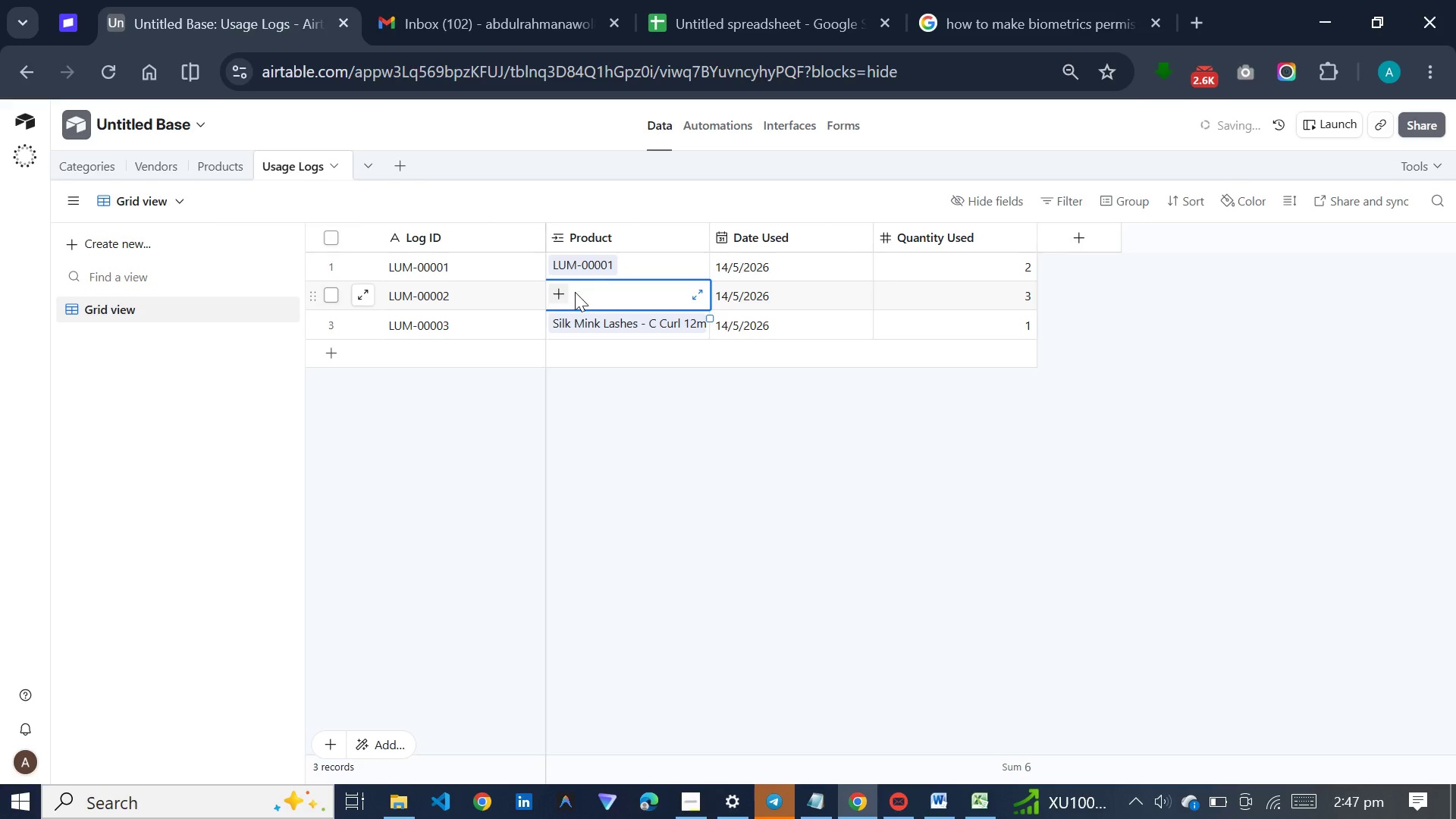 
left_click([557, 293])
 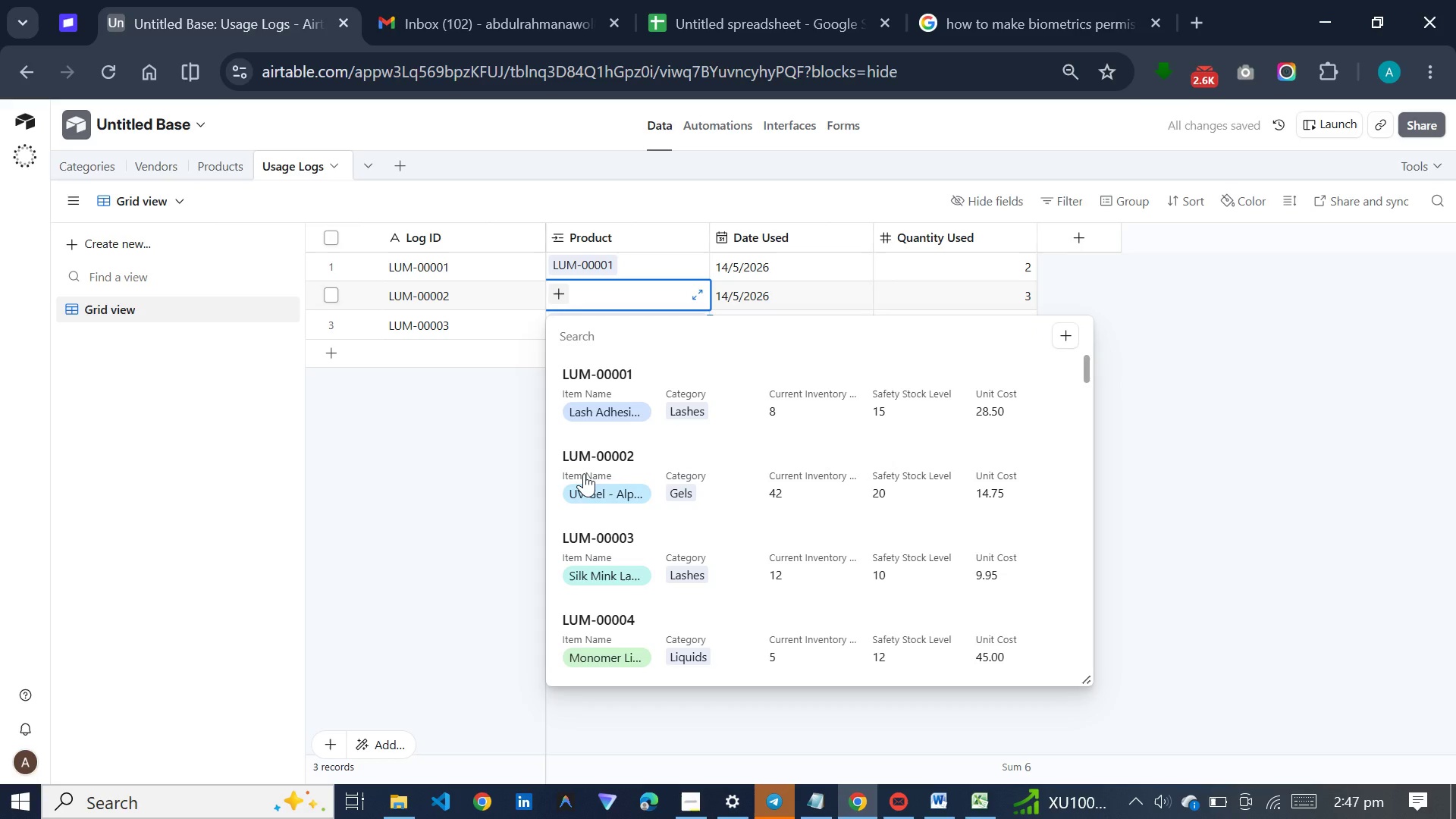 
left_click([584, 473])
 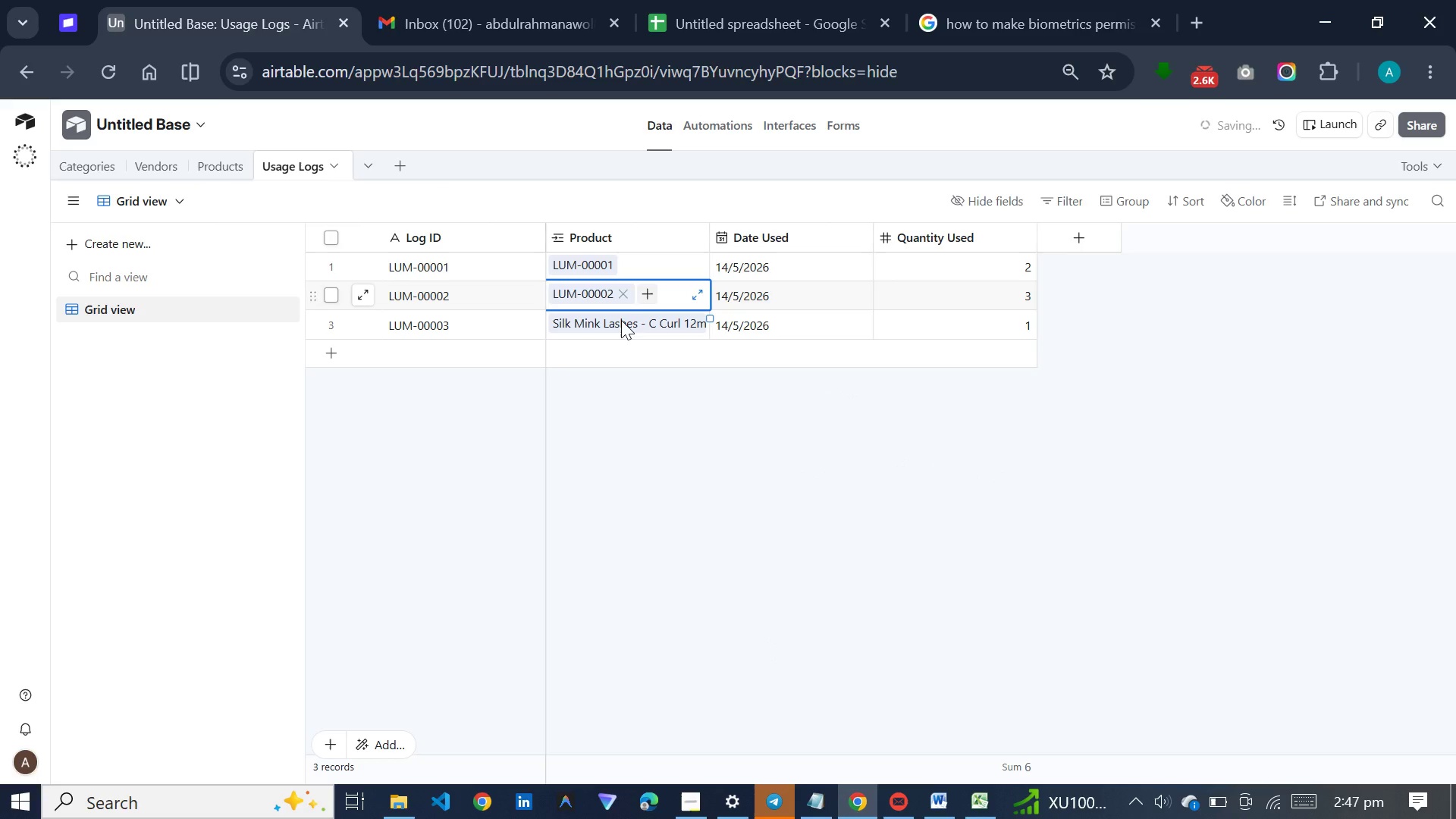 
left_click([621, 320])
 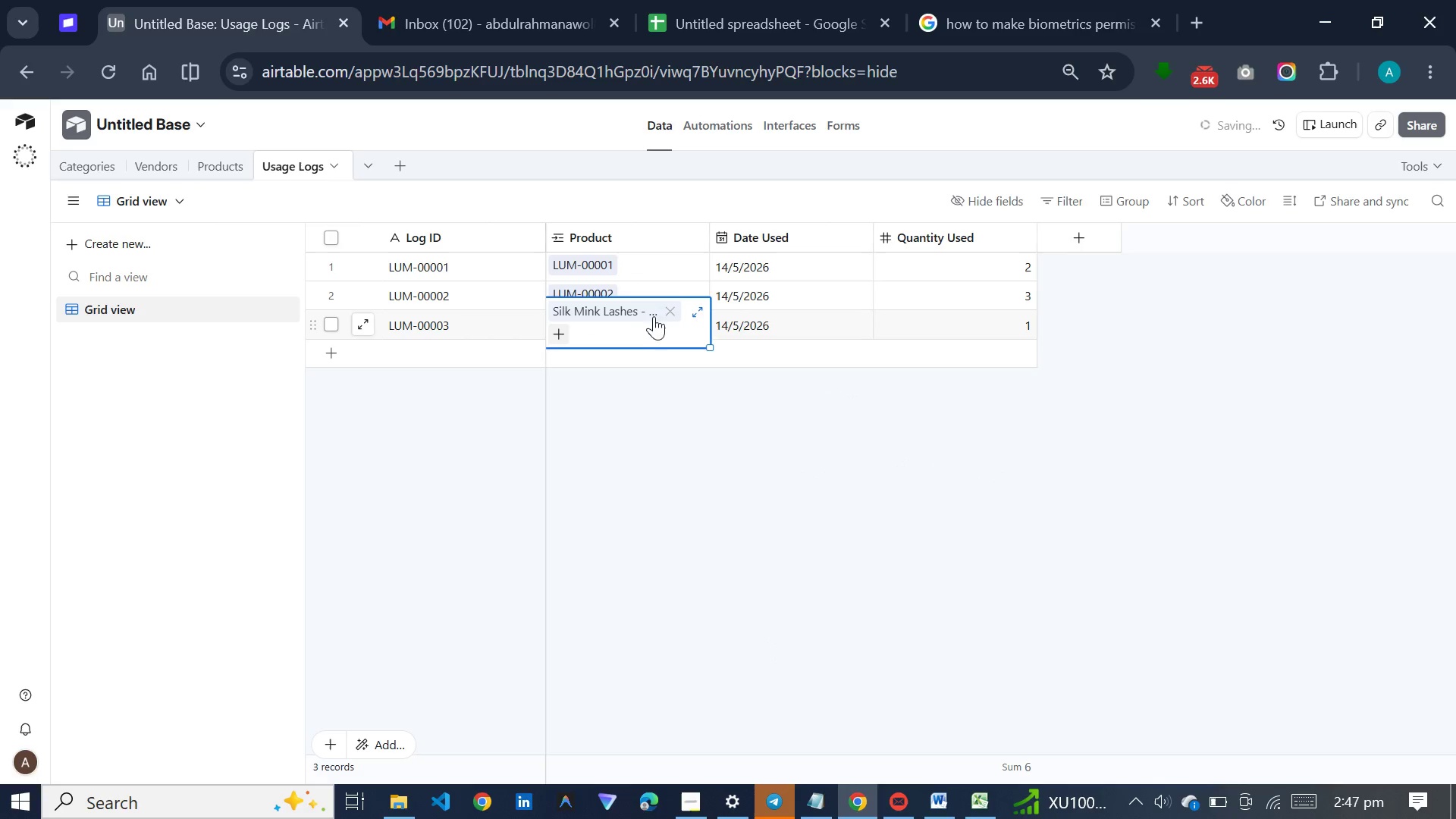 
left_click([672, 310])
 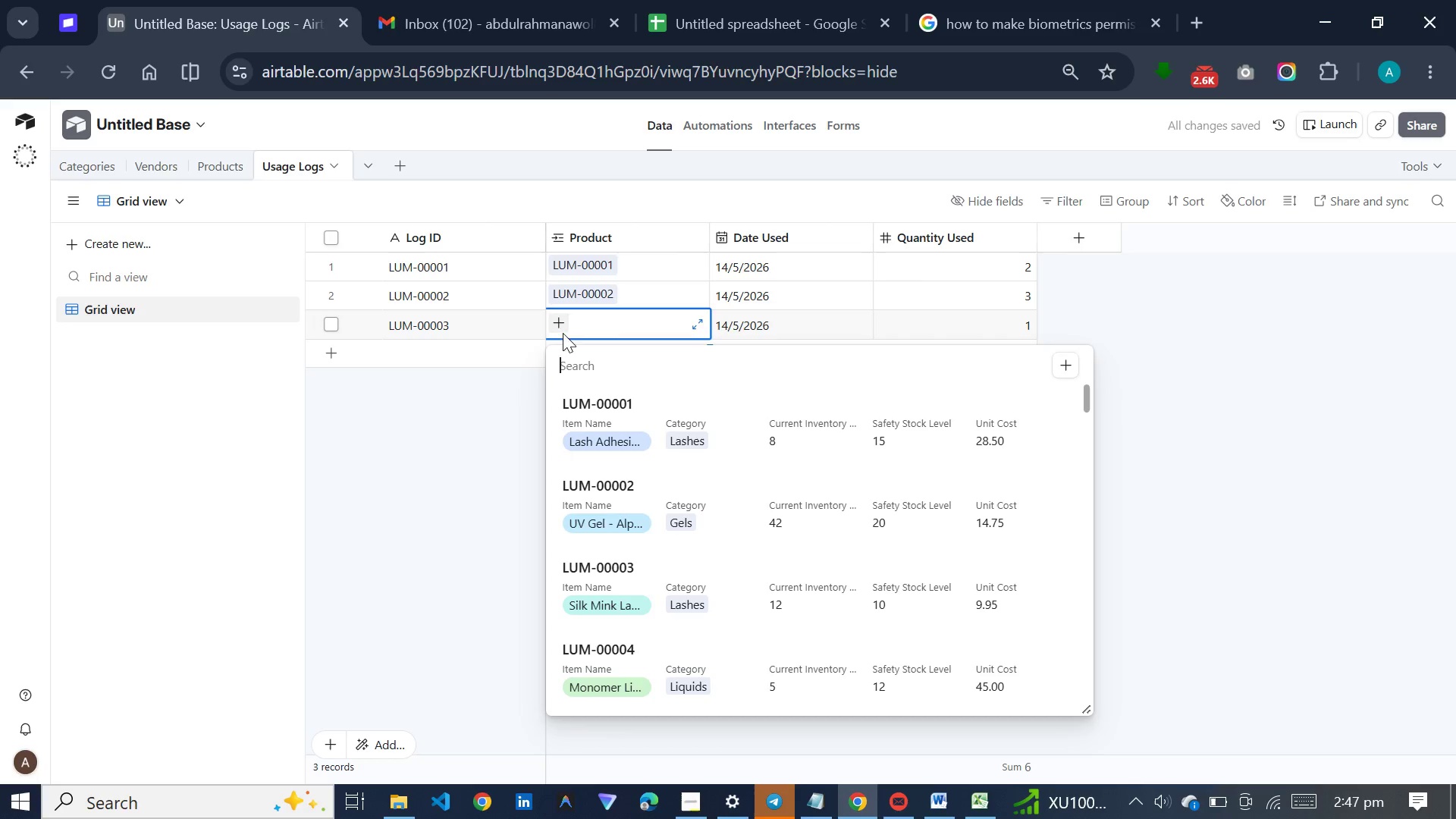 
left_click([582, 562])
 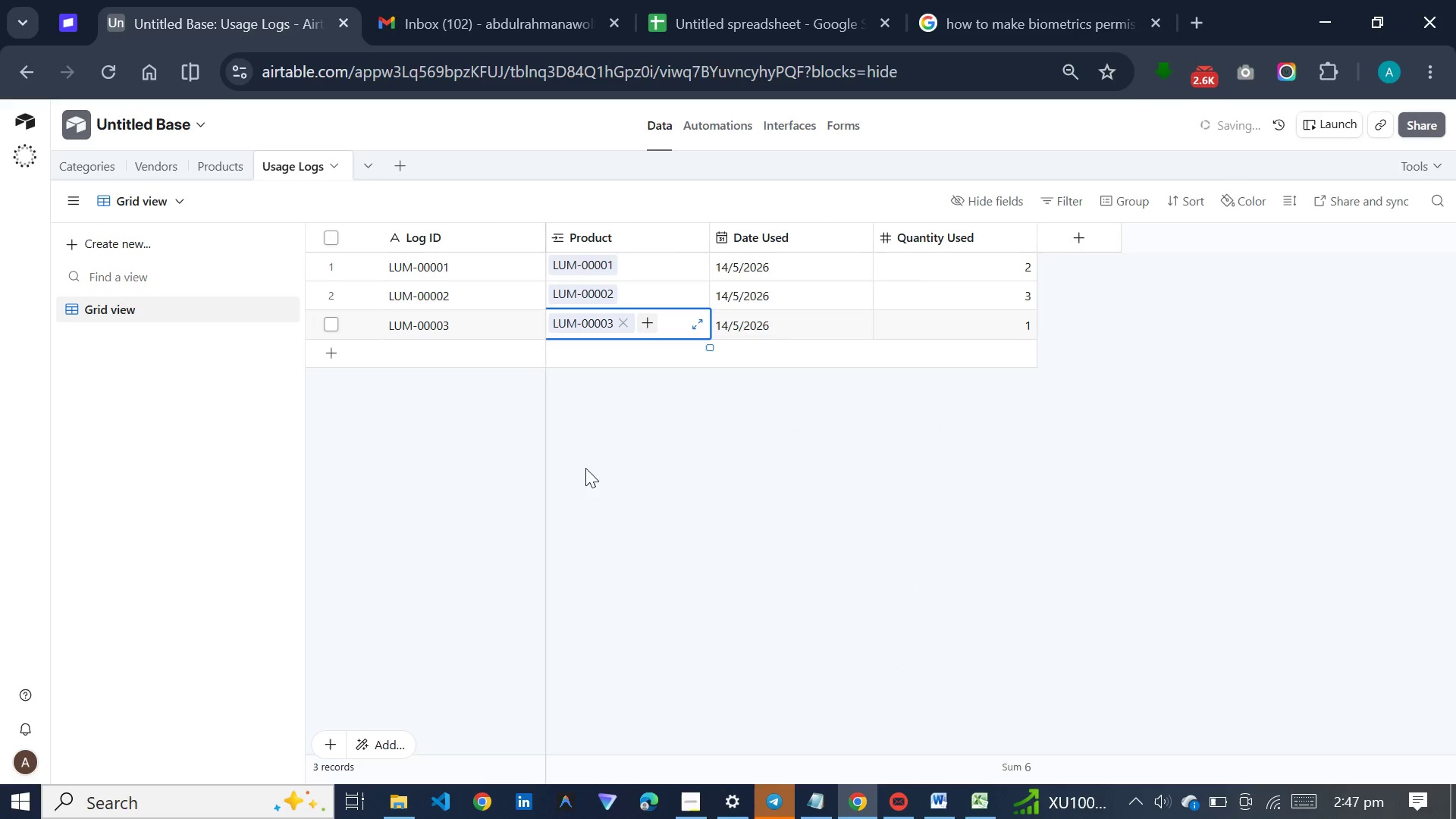 
left_click([598, 454])
 